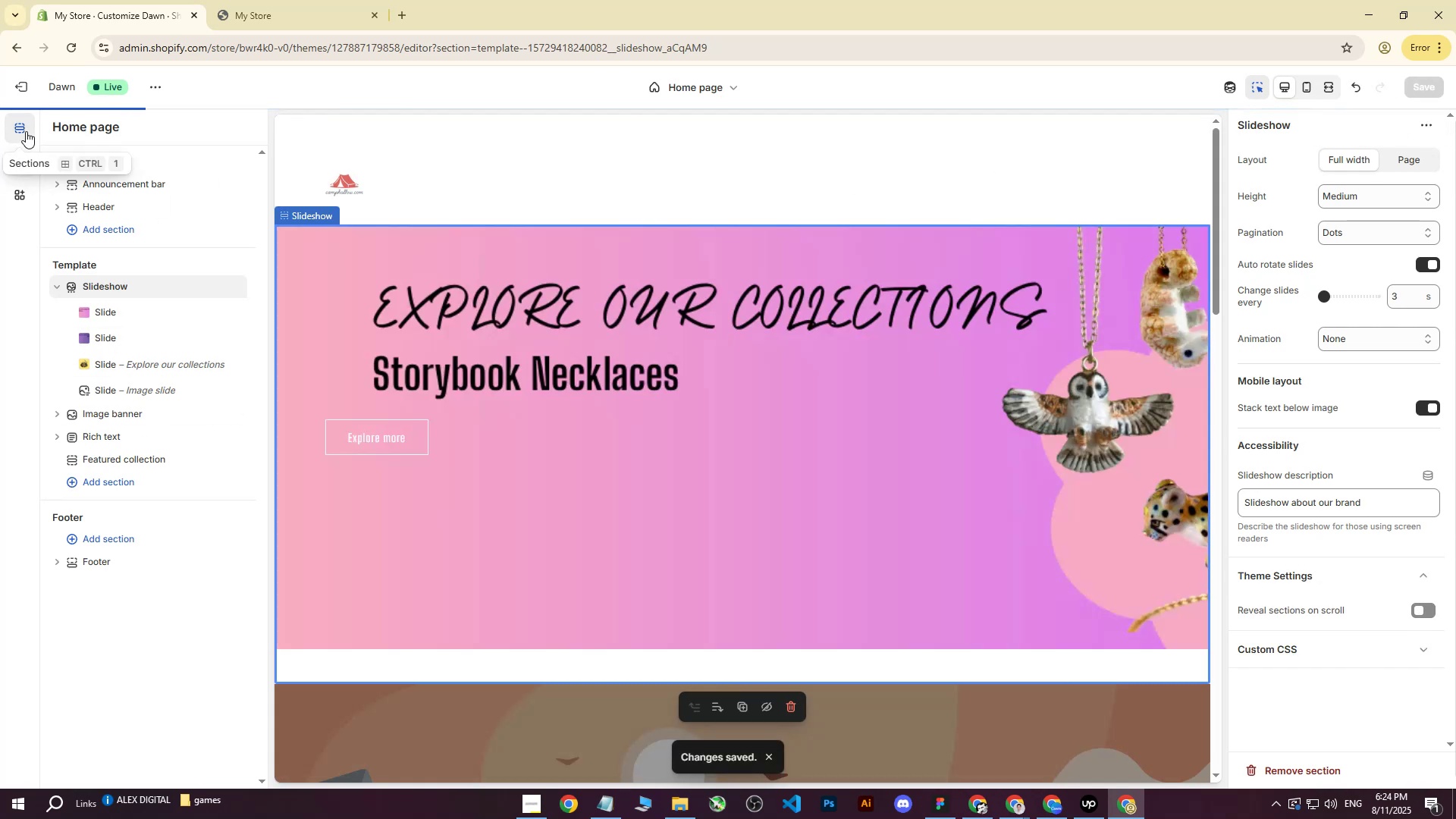 
left_click([246, 0])
 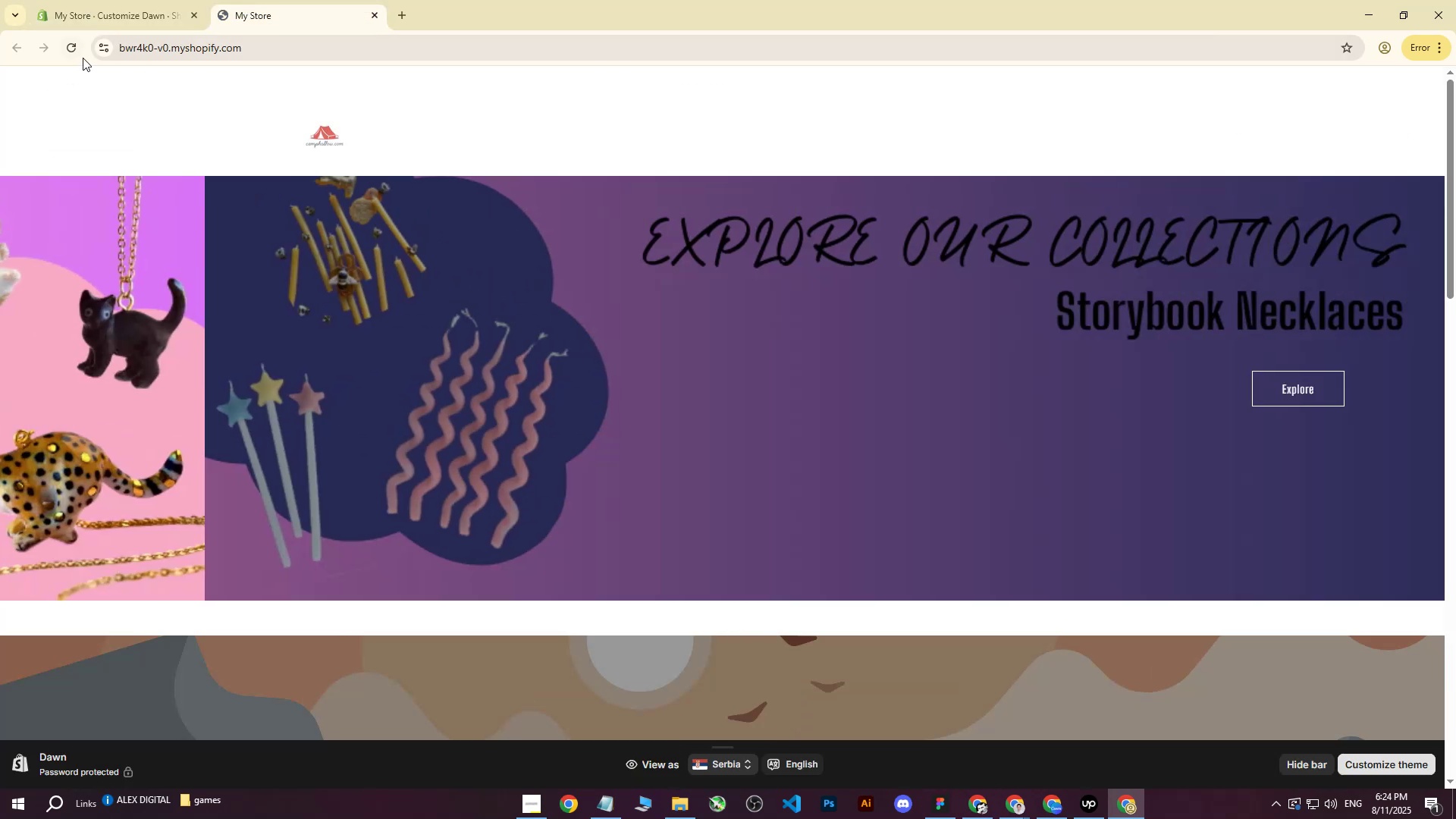 
left_click([80, 49])
 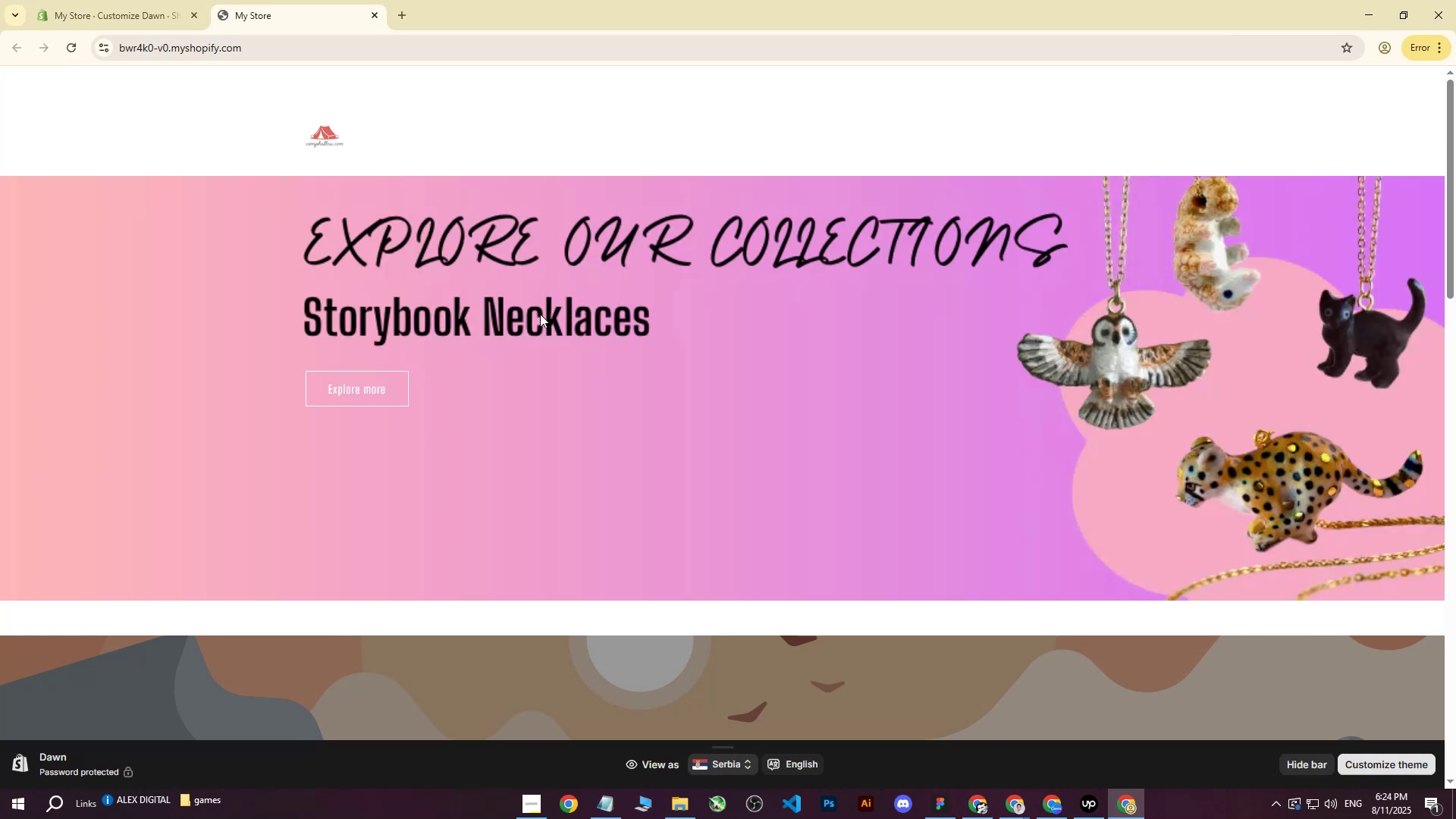 
scroll: coordinate [746, 441], scroll_direction: up, amount: 10.0
 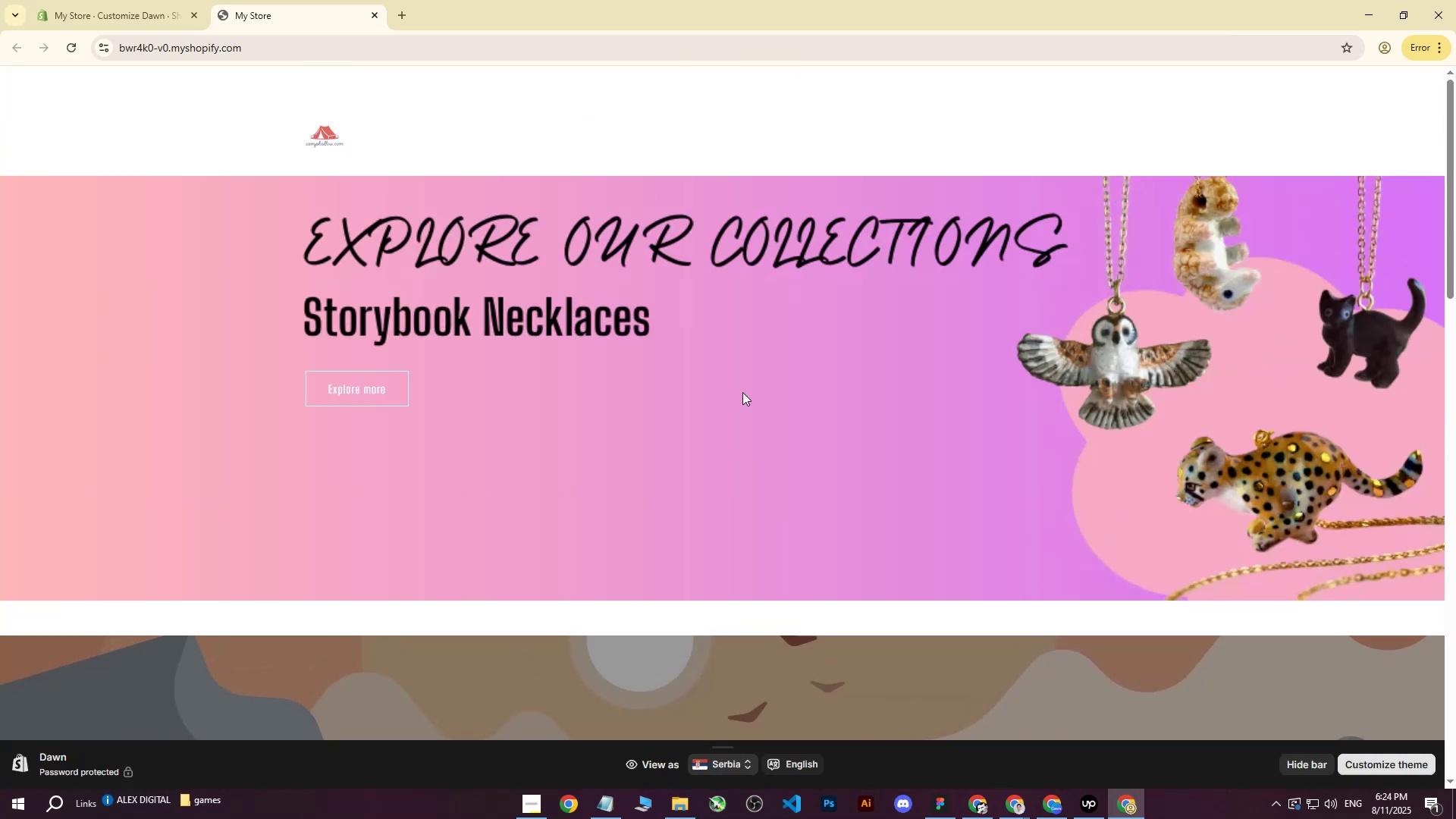 
double_click([742, 392])
 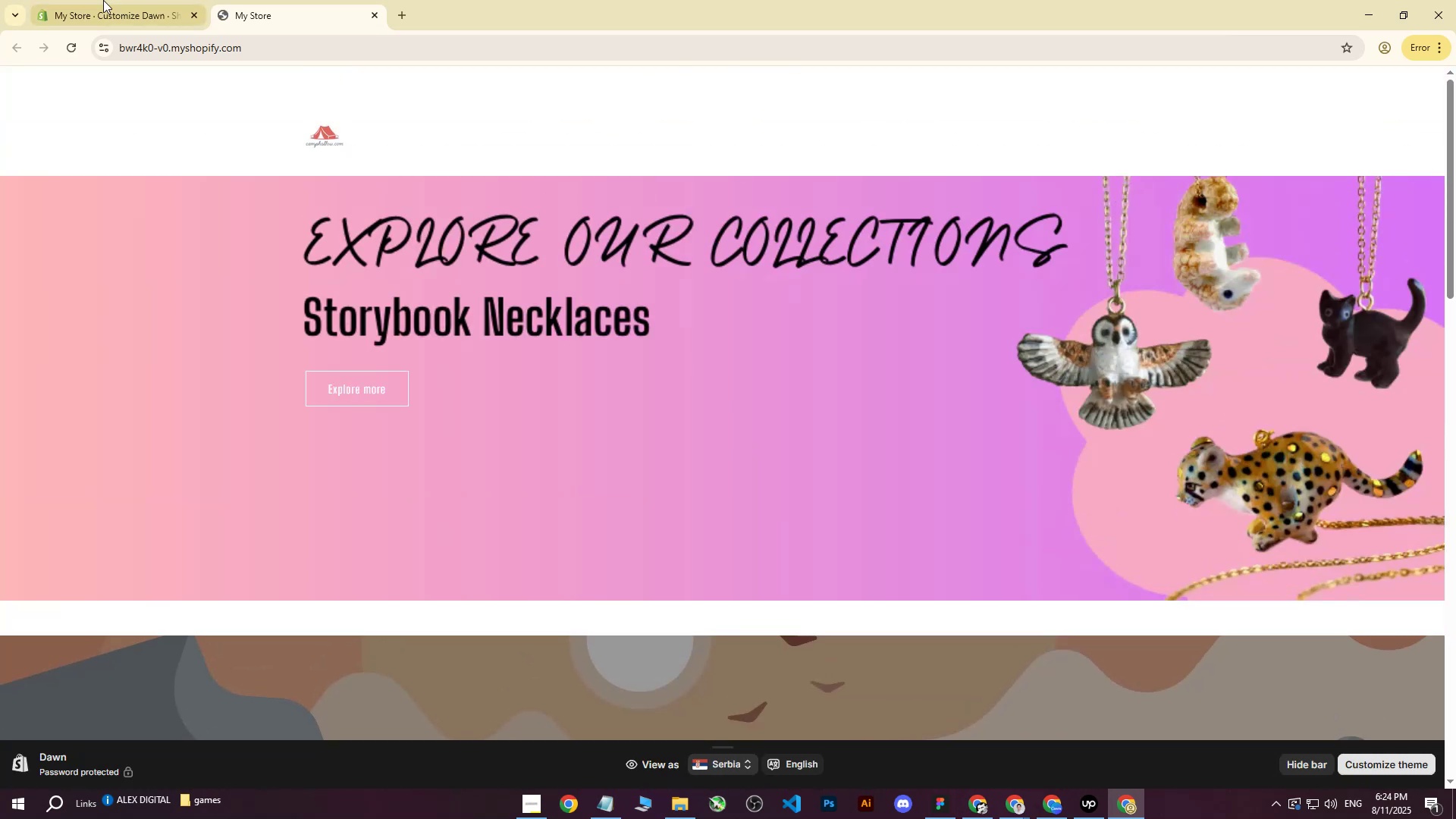 
triple_click([101, 0])
 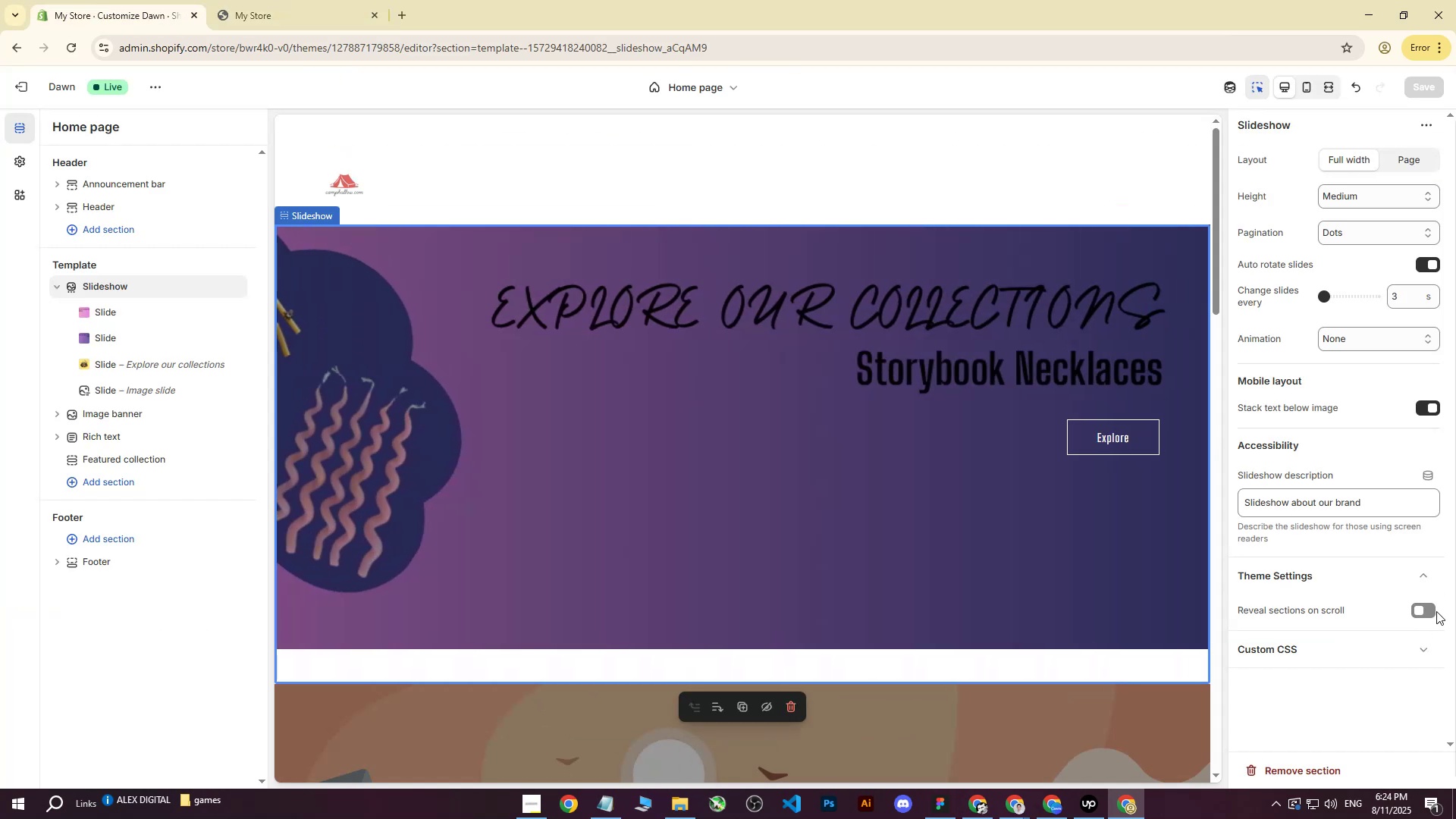 
left_click([1431, 611])
 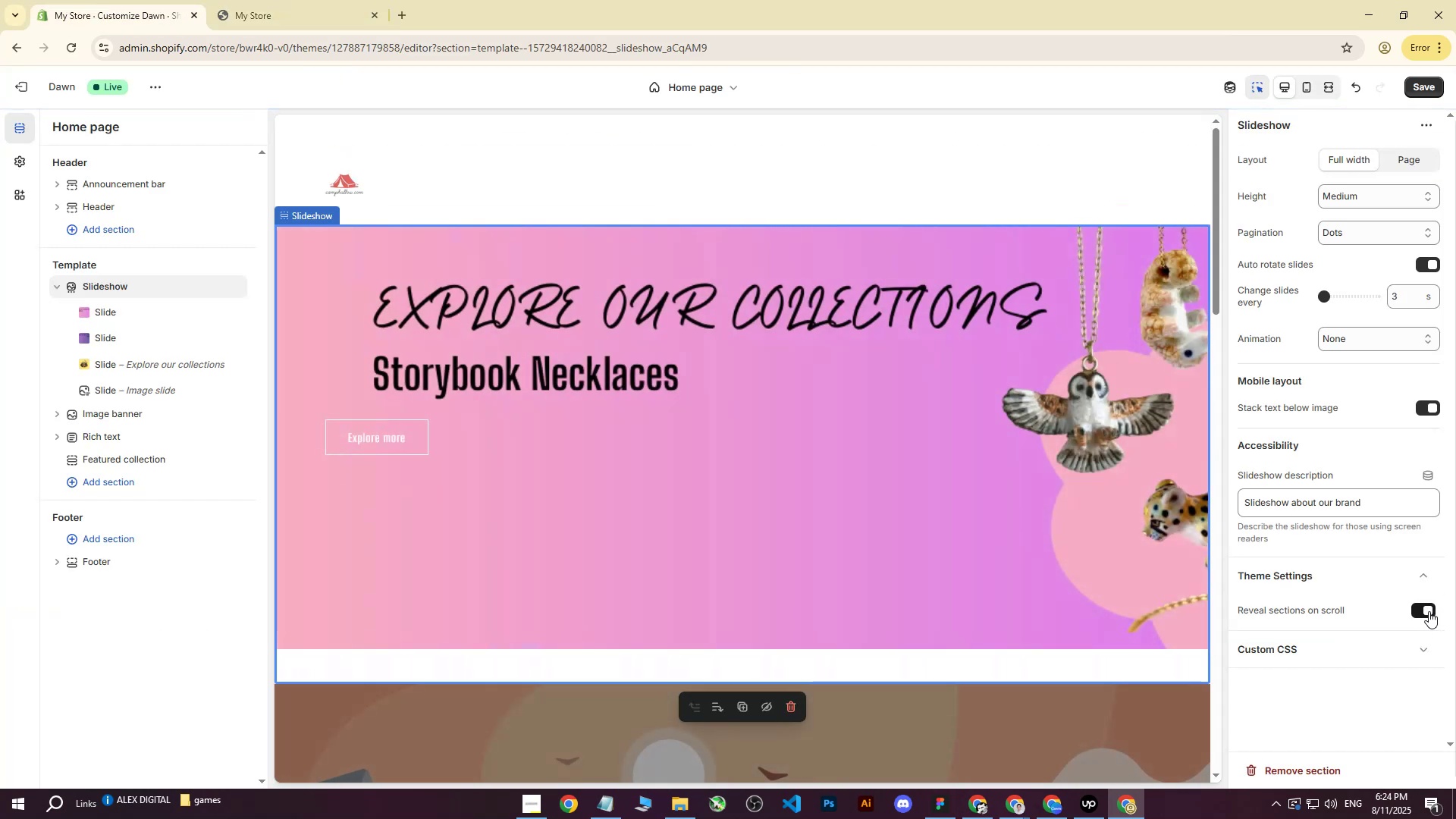 
left_click([1430, 610])
 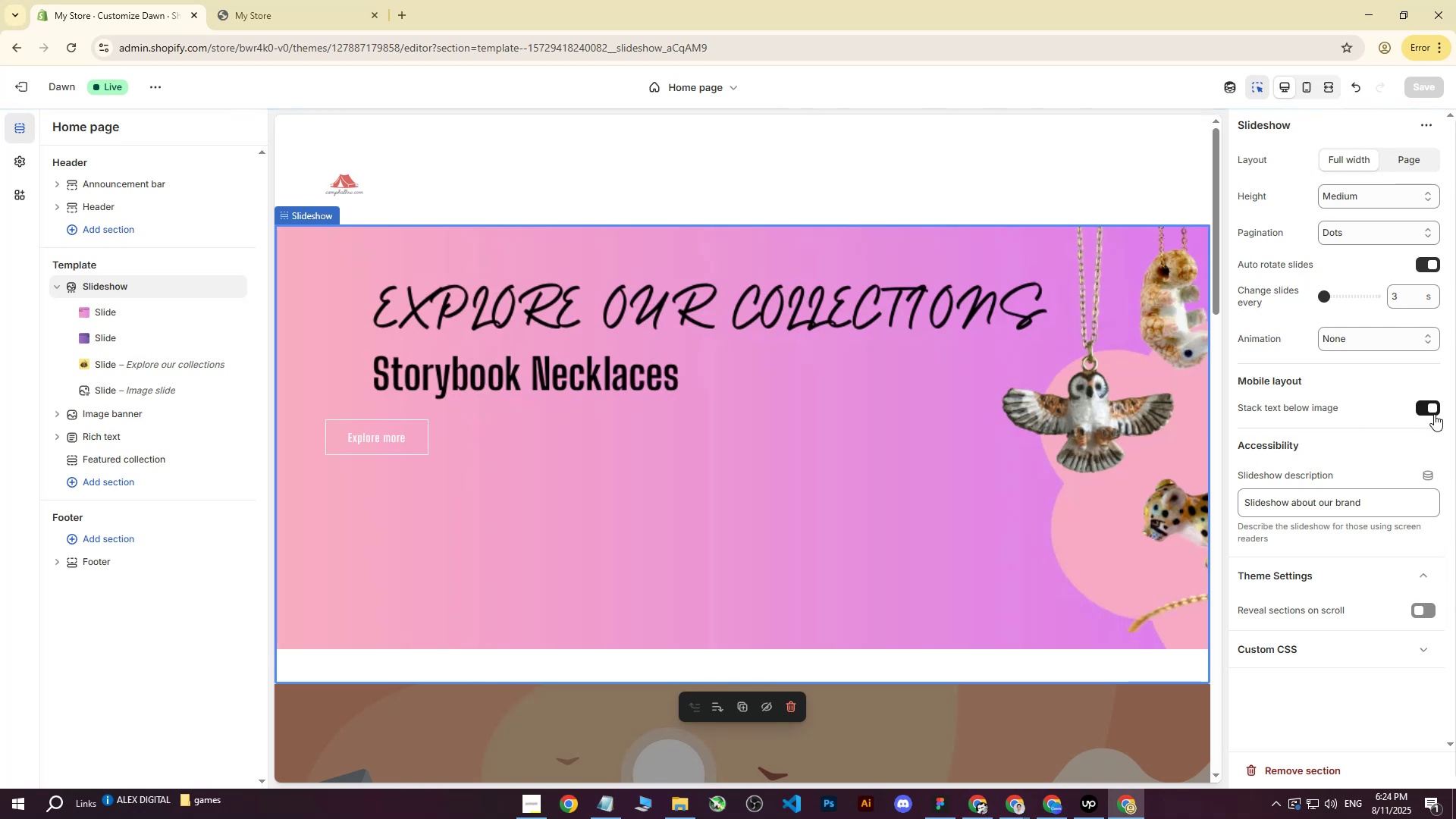 
left_click([1430, 409])
 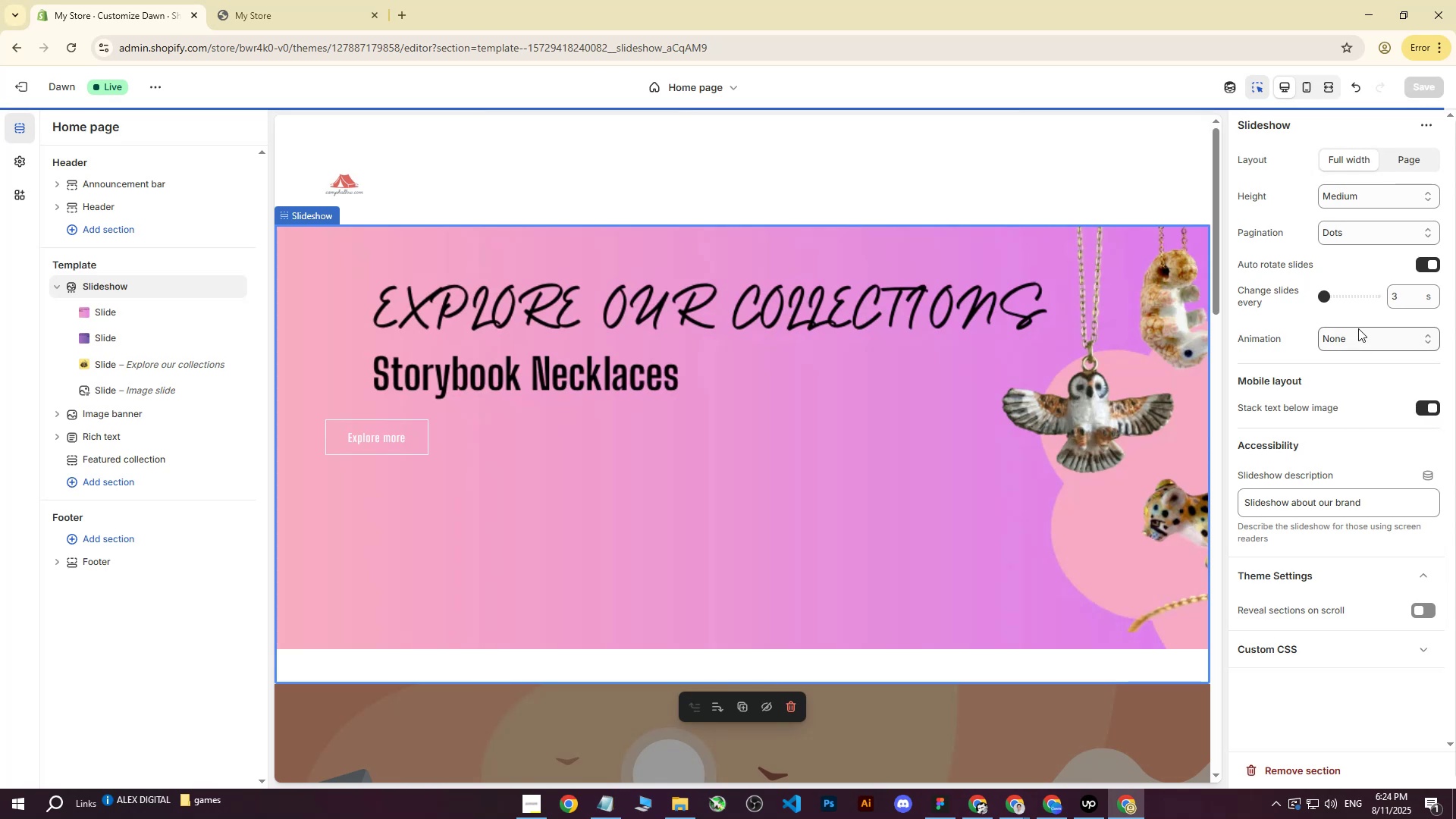 
double_click([1369, 341])
 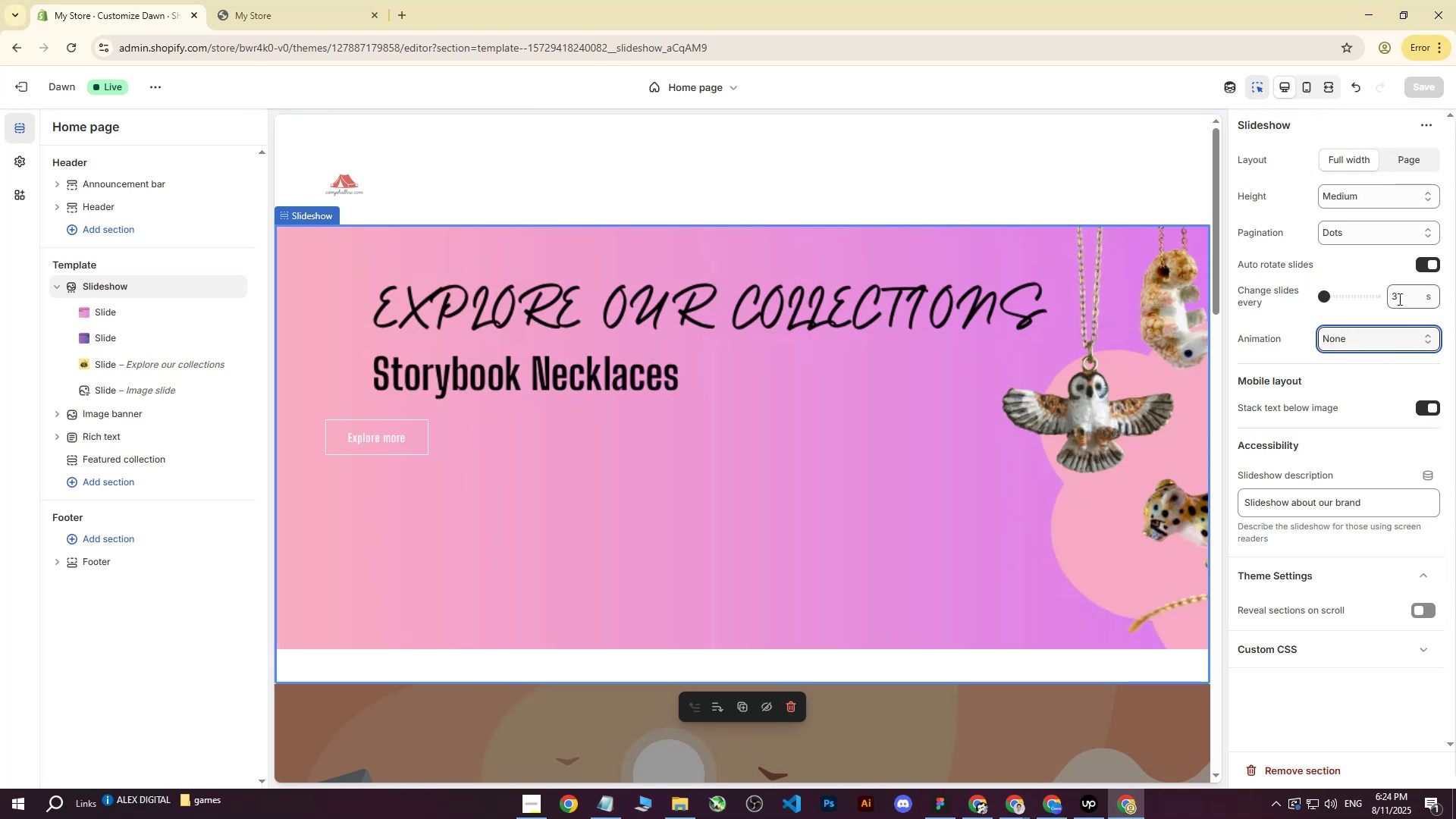 
left_click([1401, 299])
 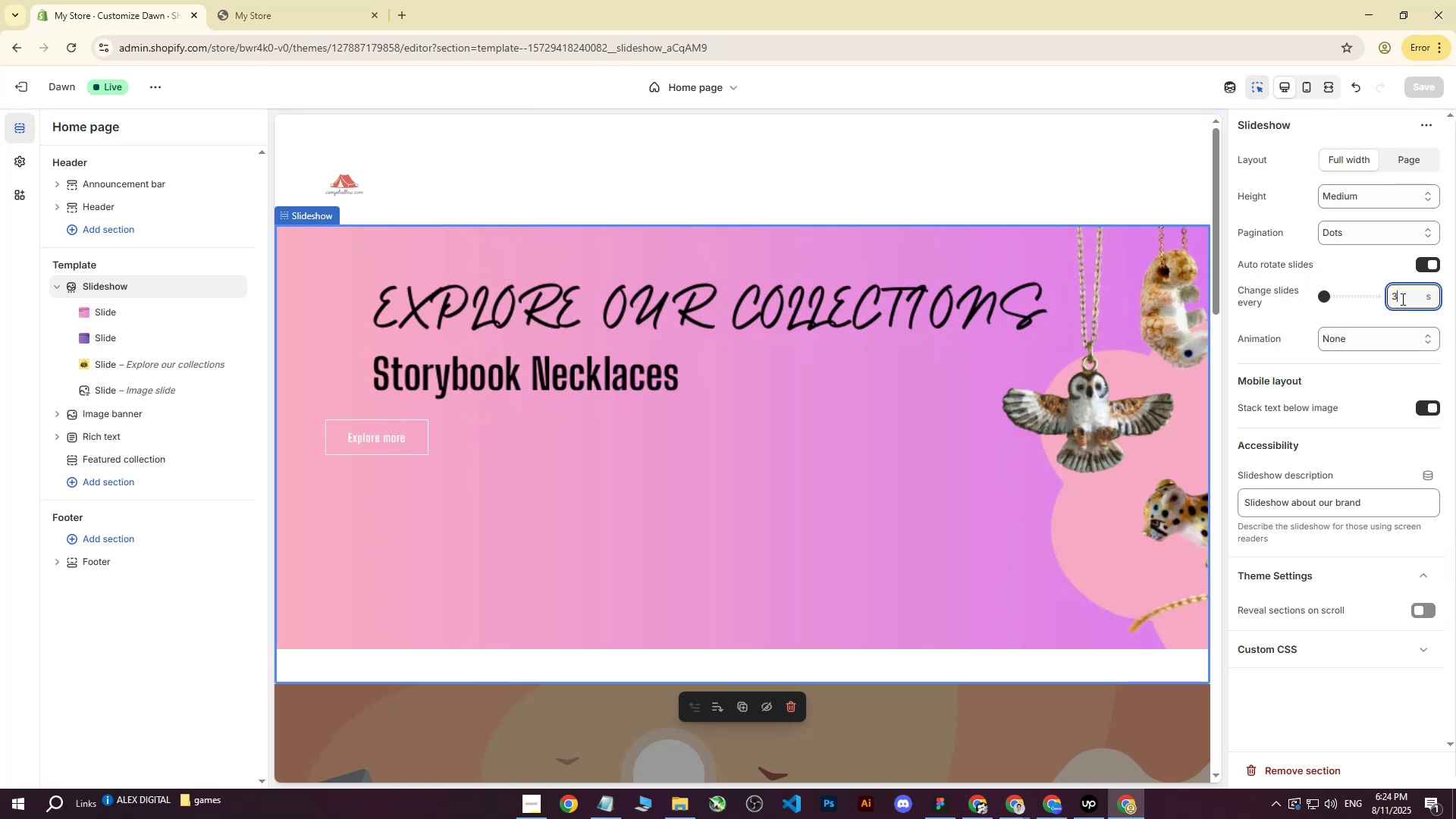 
left_click_drag(start_coordinate=[1401, 299], to_coordinate=[1392, 297])
 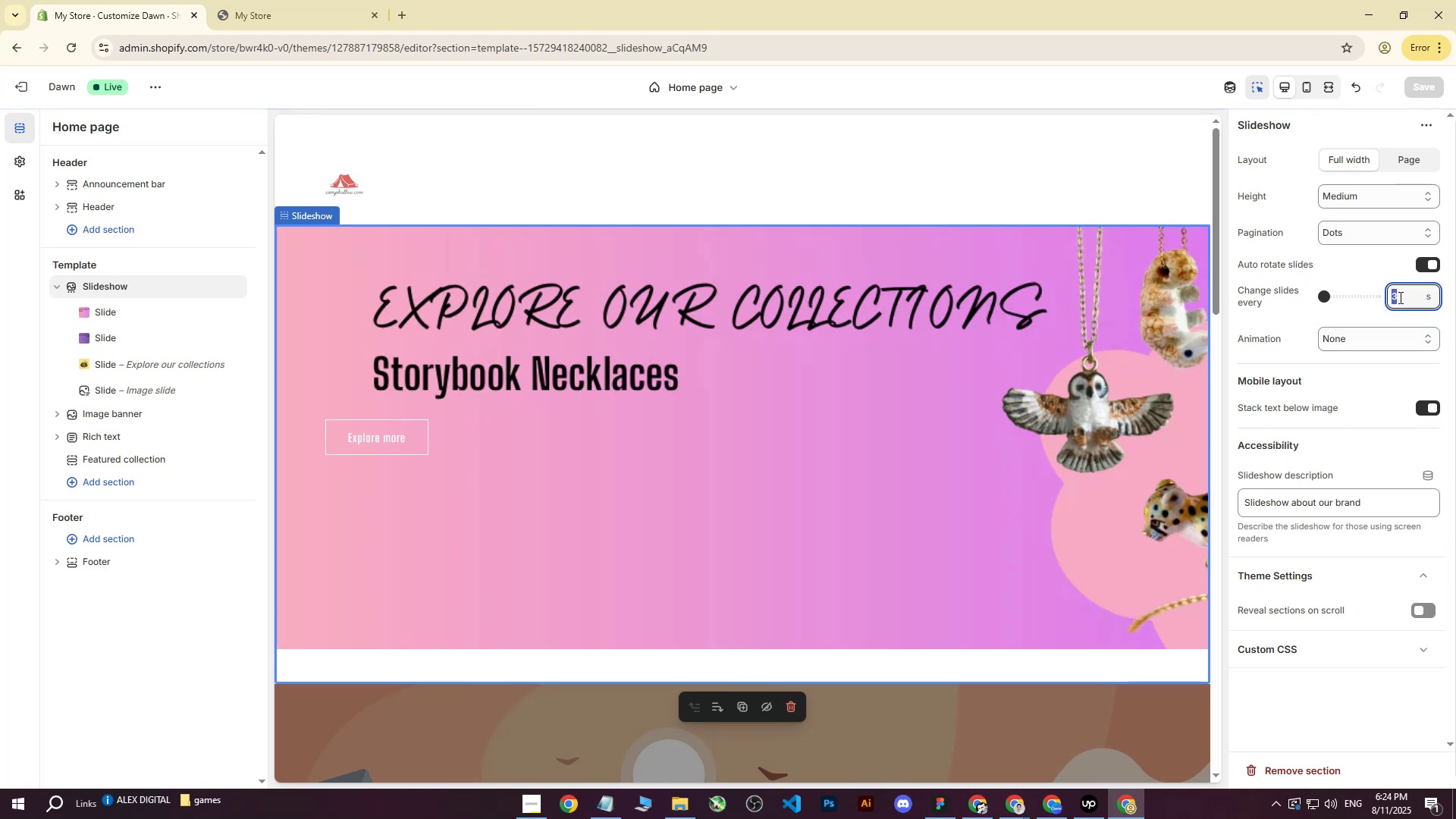 
key(1)
 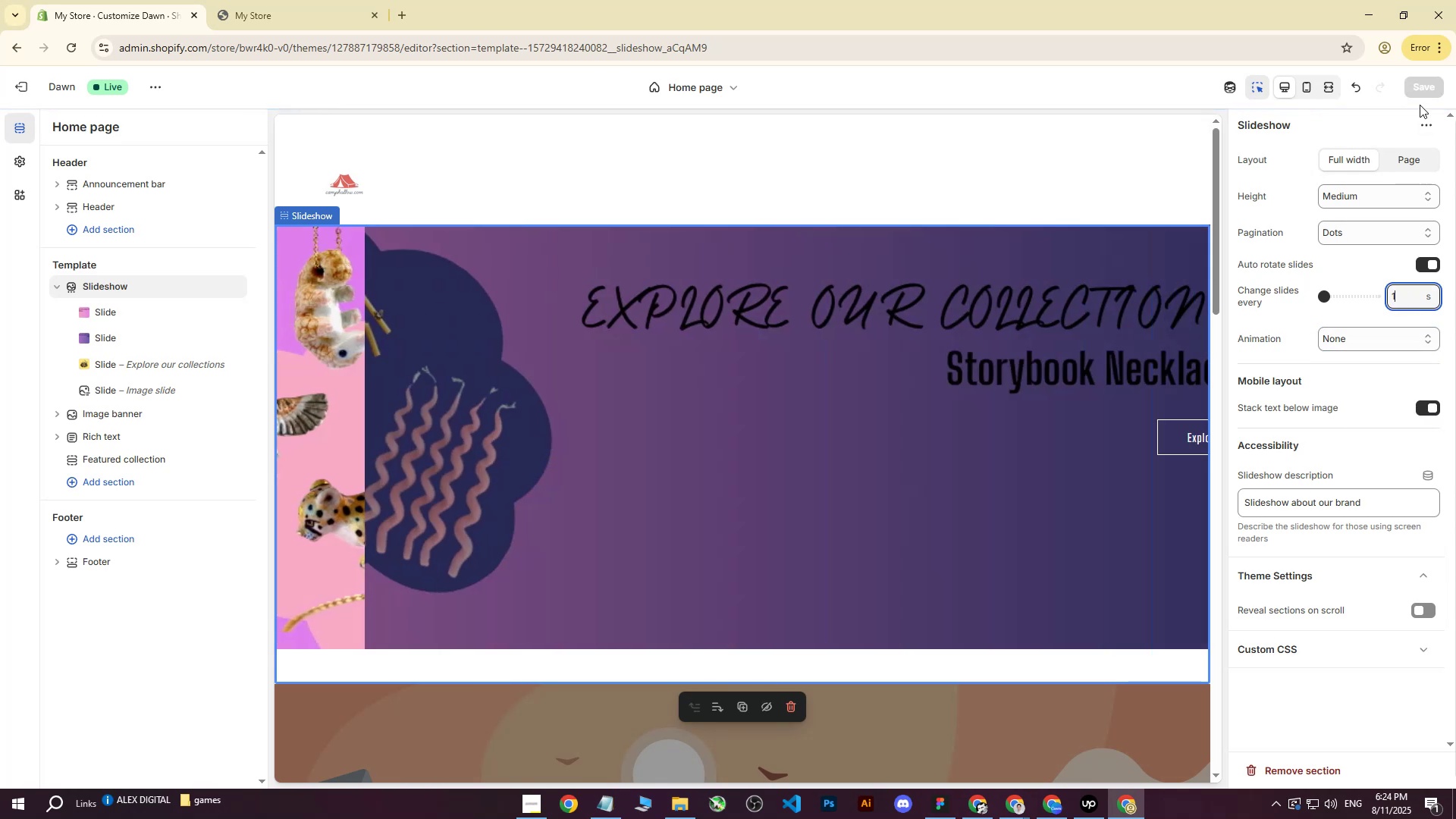 
left_click([1420, 92])
 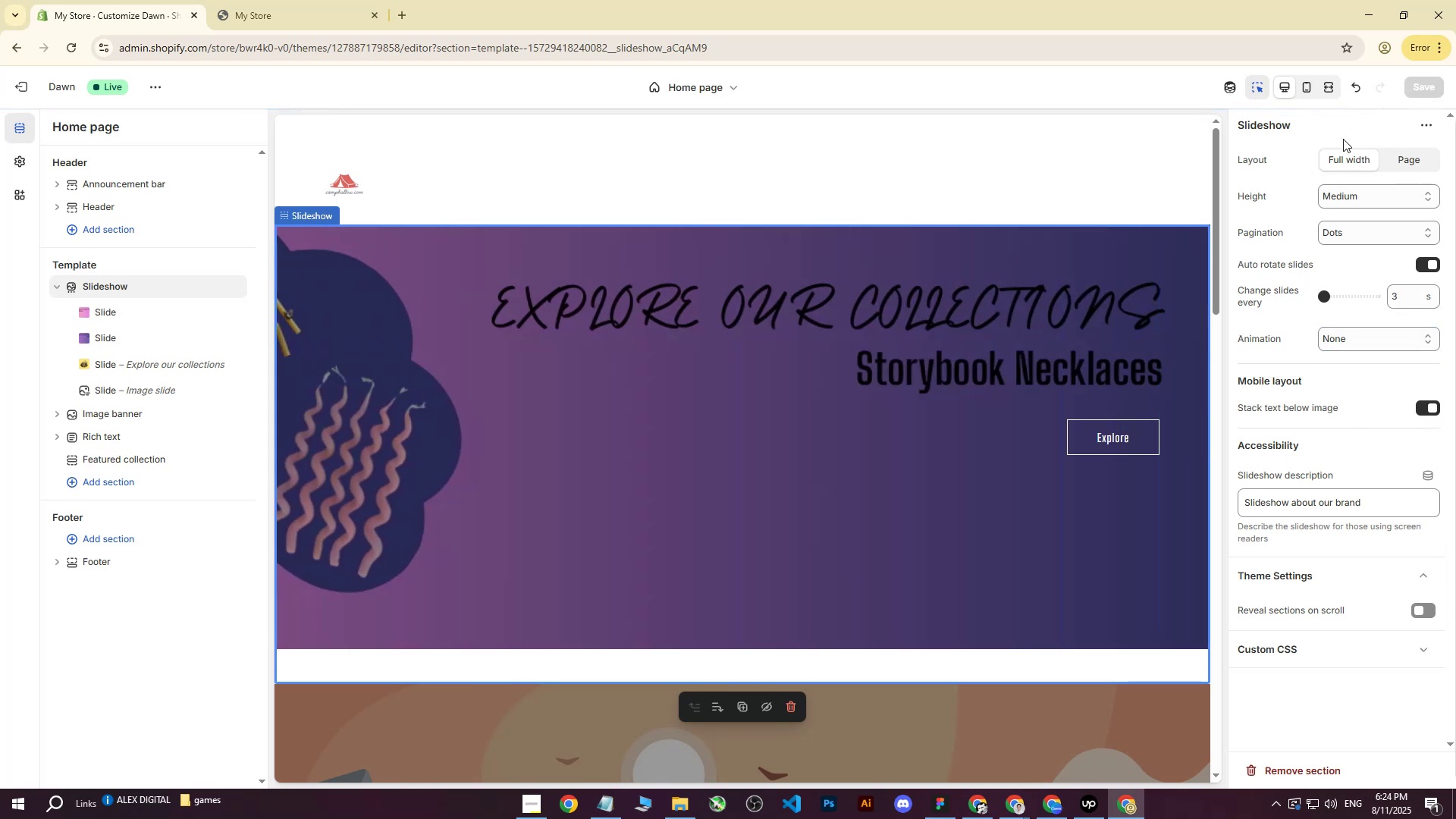 
left_click([1343, 139])
 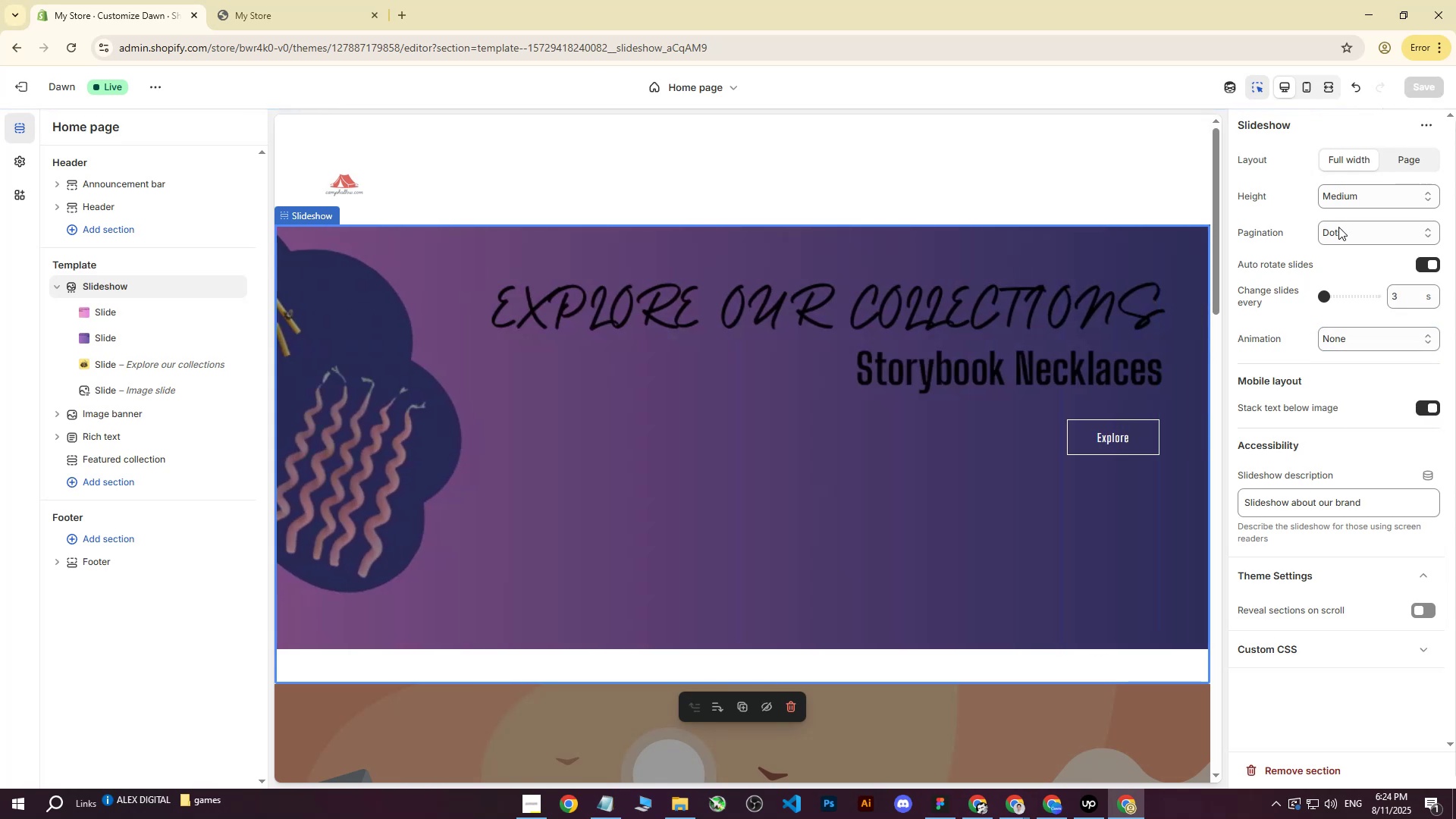 
scroll: coordinate [1405, 284], scroll_direction: up, amount: 3.0
 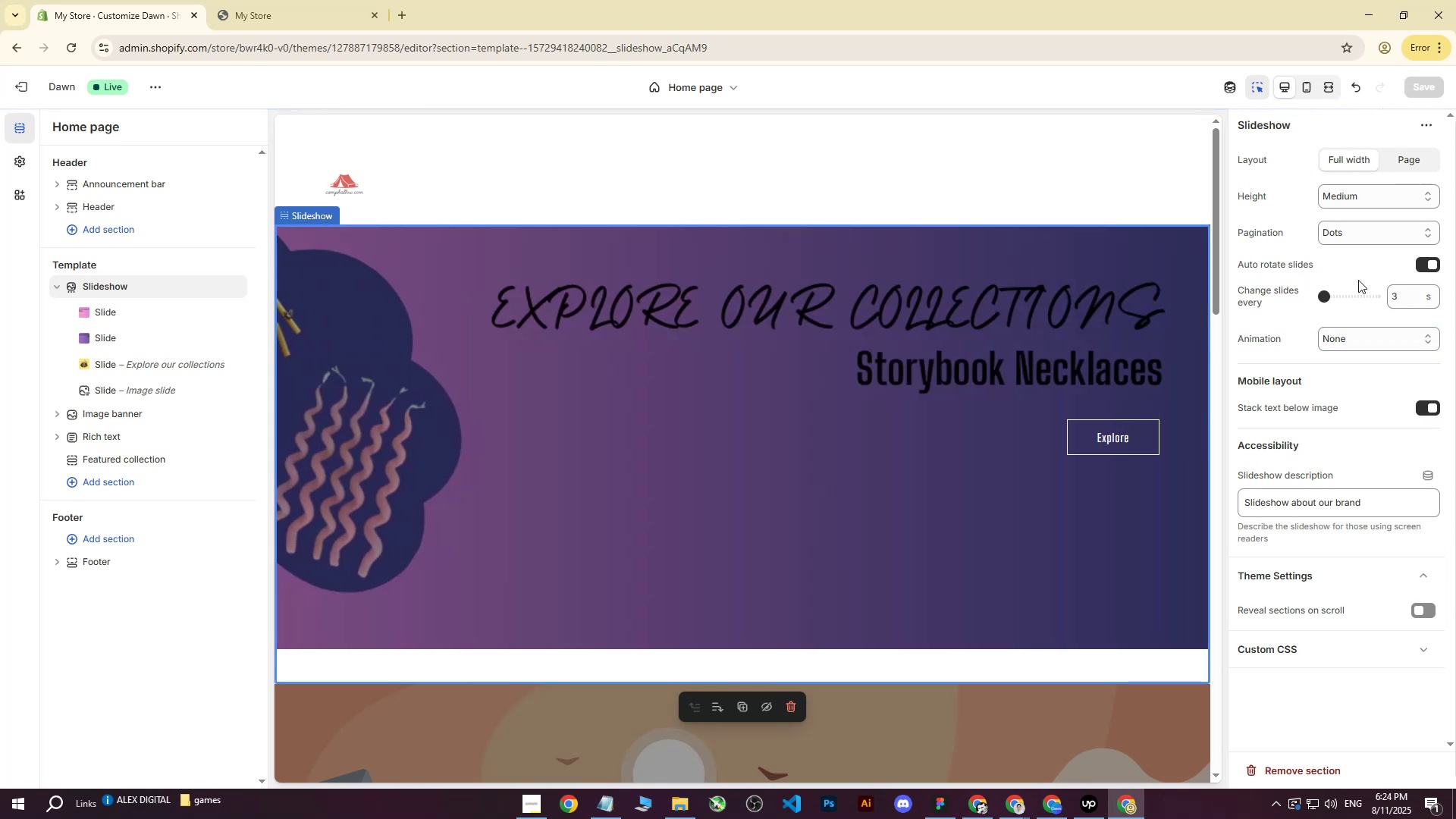 
left_click([1360, 263])
 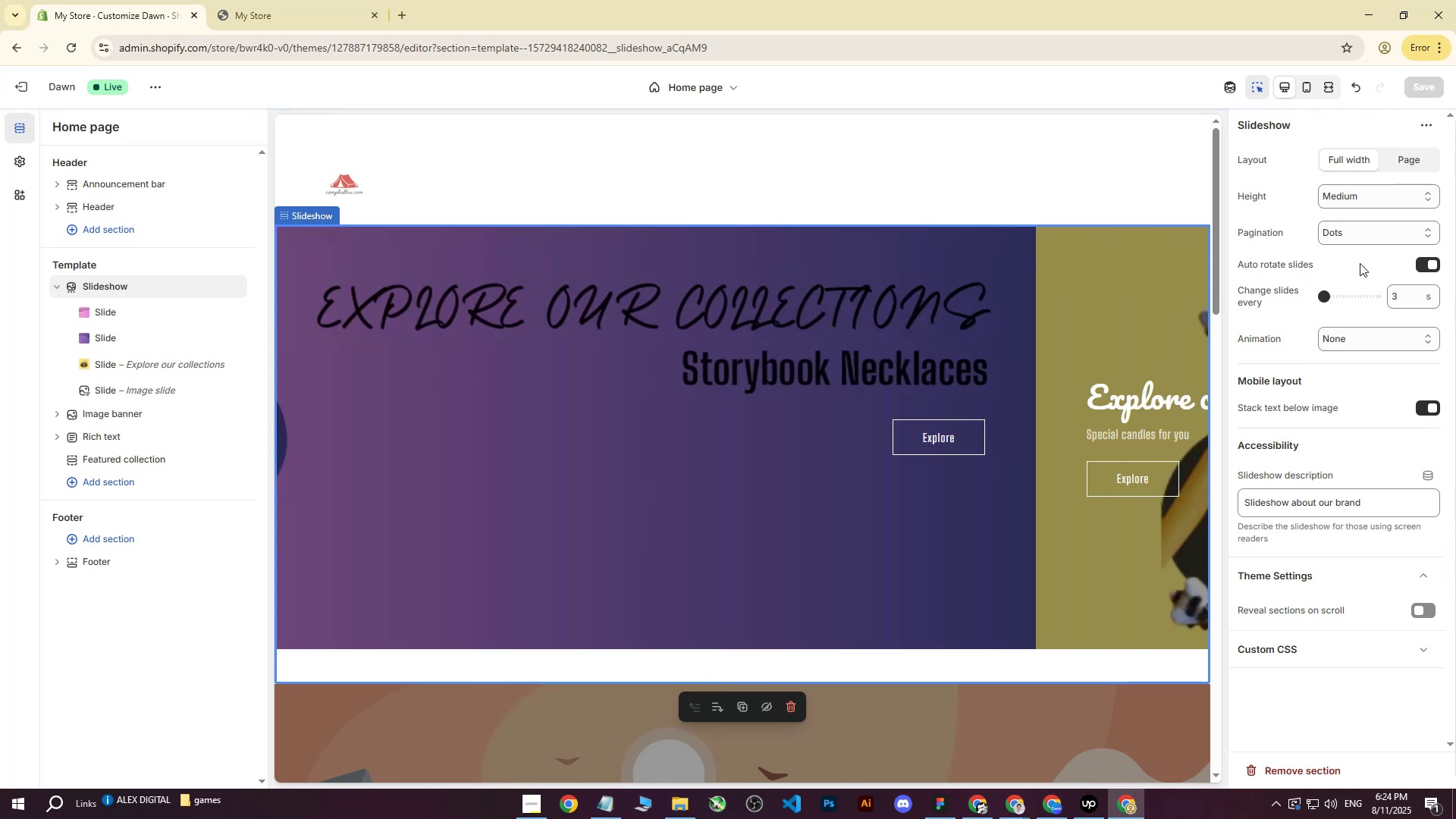 
scroll: coordinate [1360, 263], scroll_direction: up, amount: 3.0
 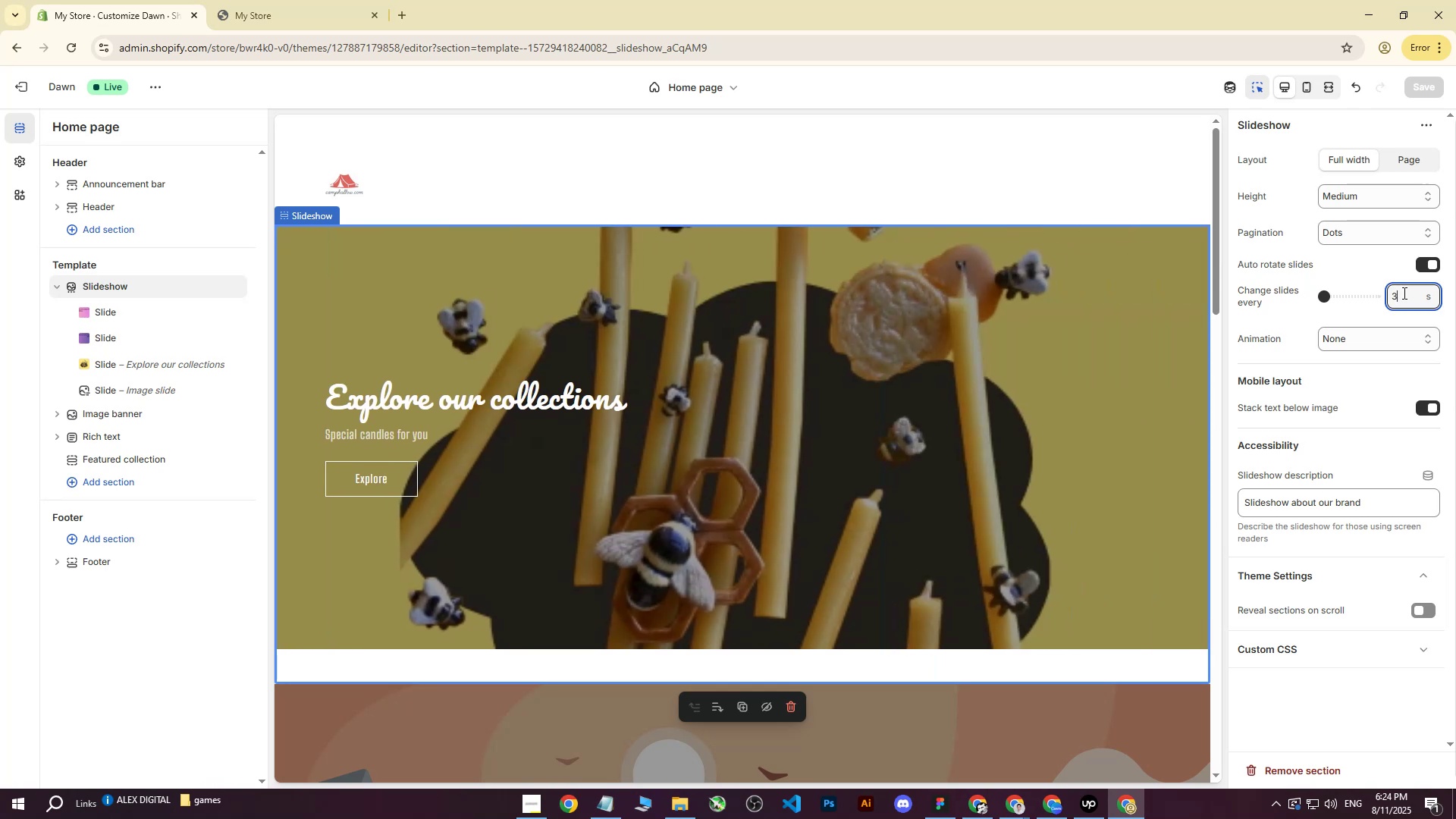 
left_click_drag(start_coordinate=[1404, 295], to_coordinate=[1384, 295])
 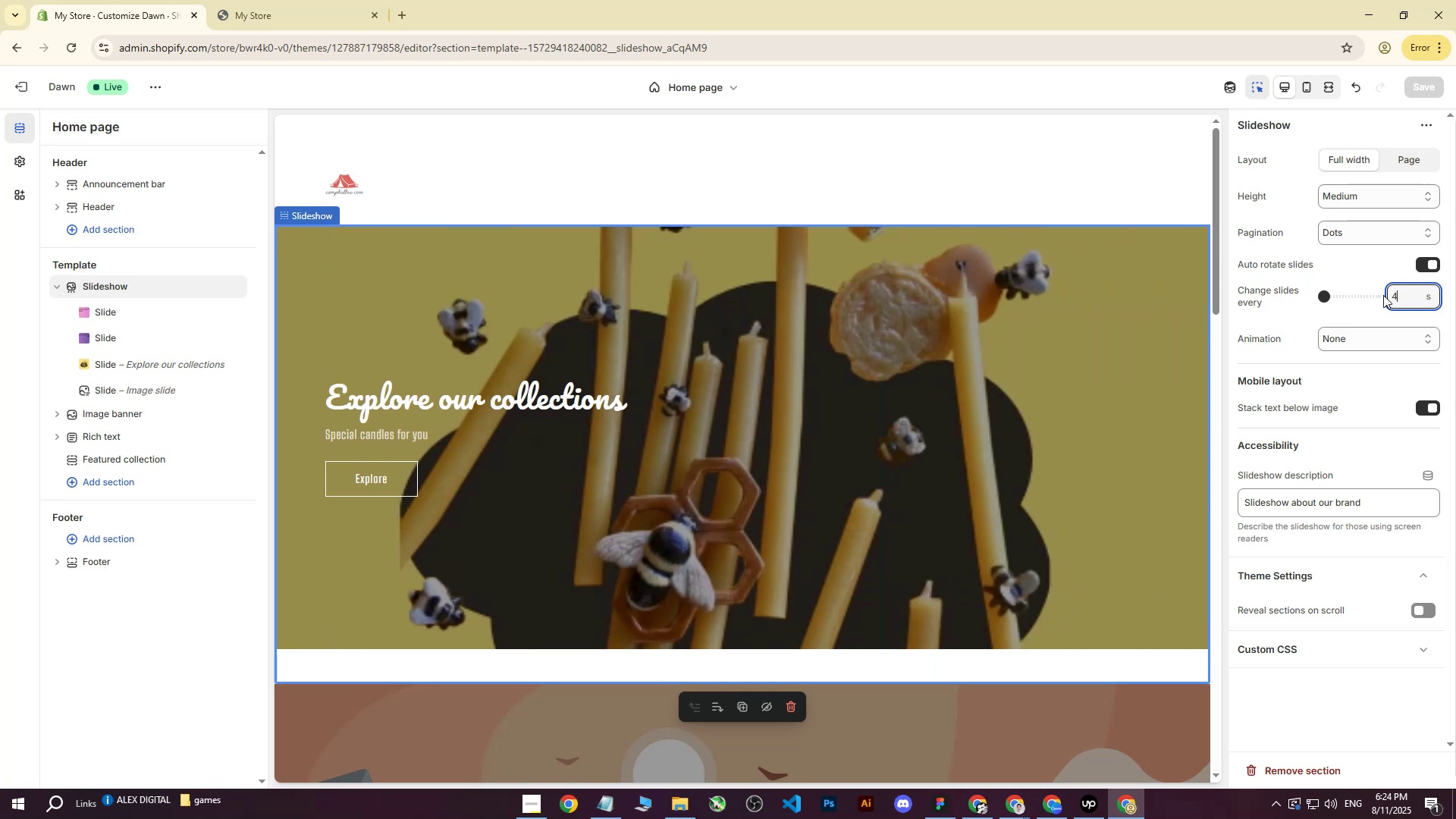 
key(4)
 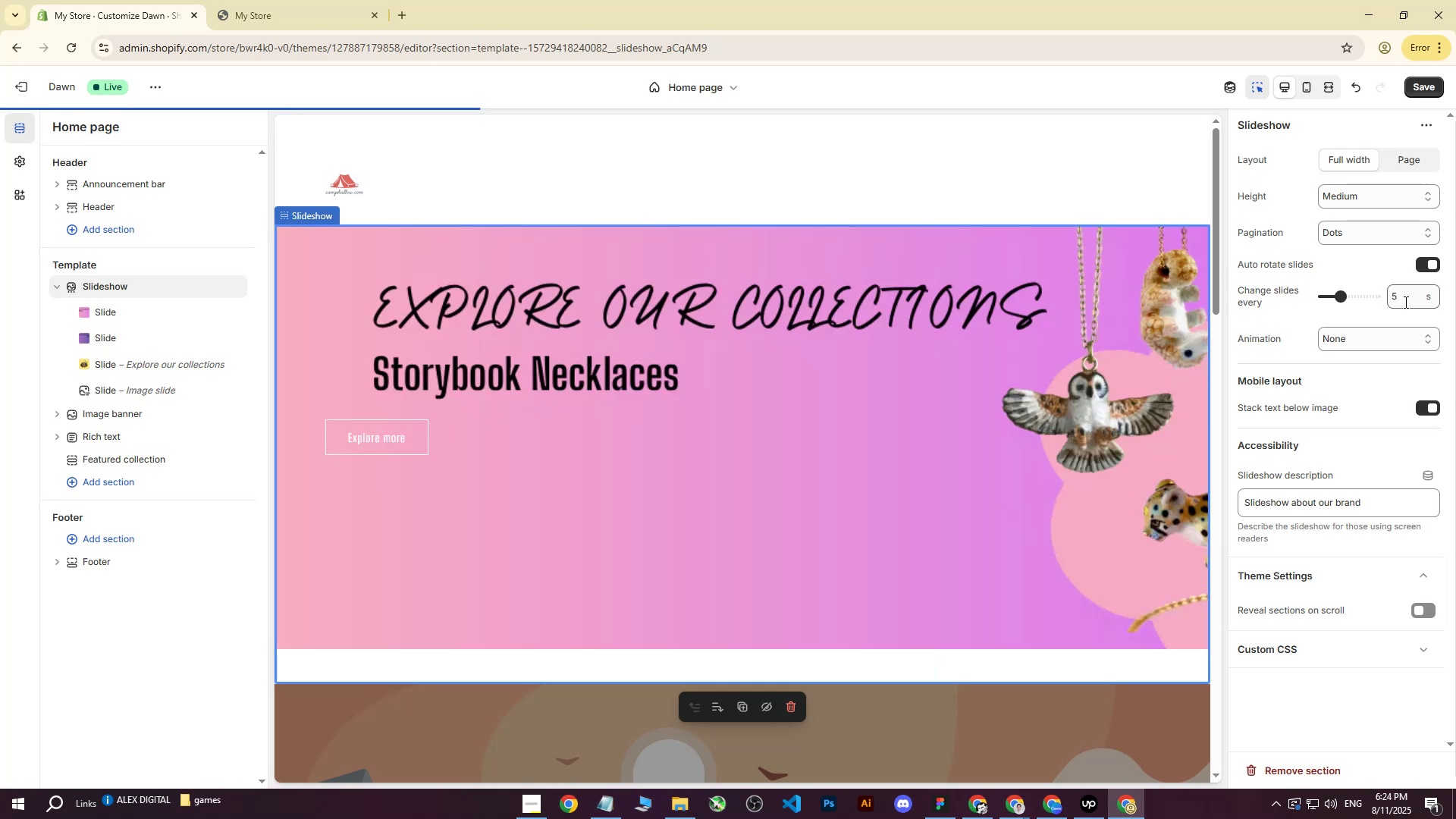 
left_click_drag(start_coordinate=[1348, 303], to_coordinate=[1310, 306])
 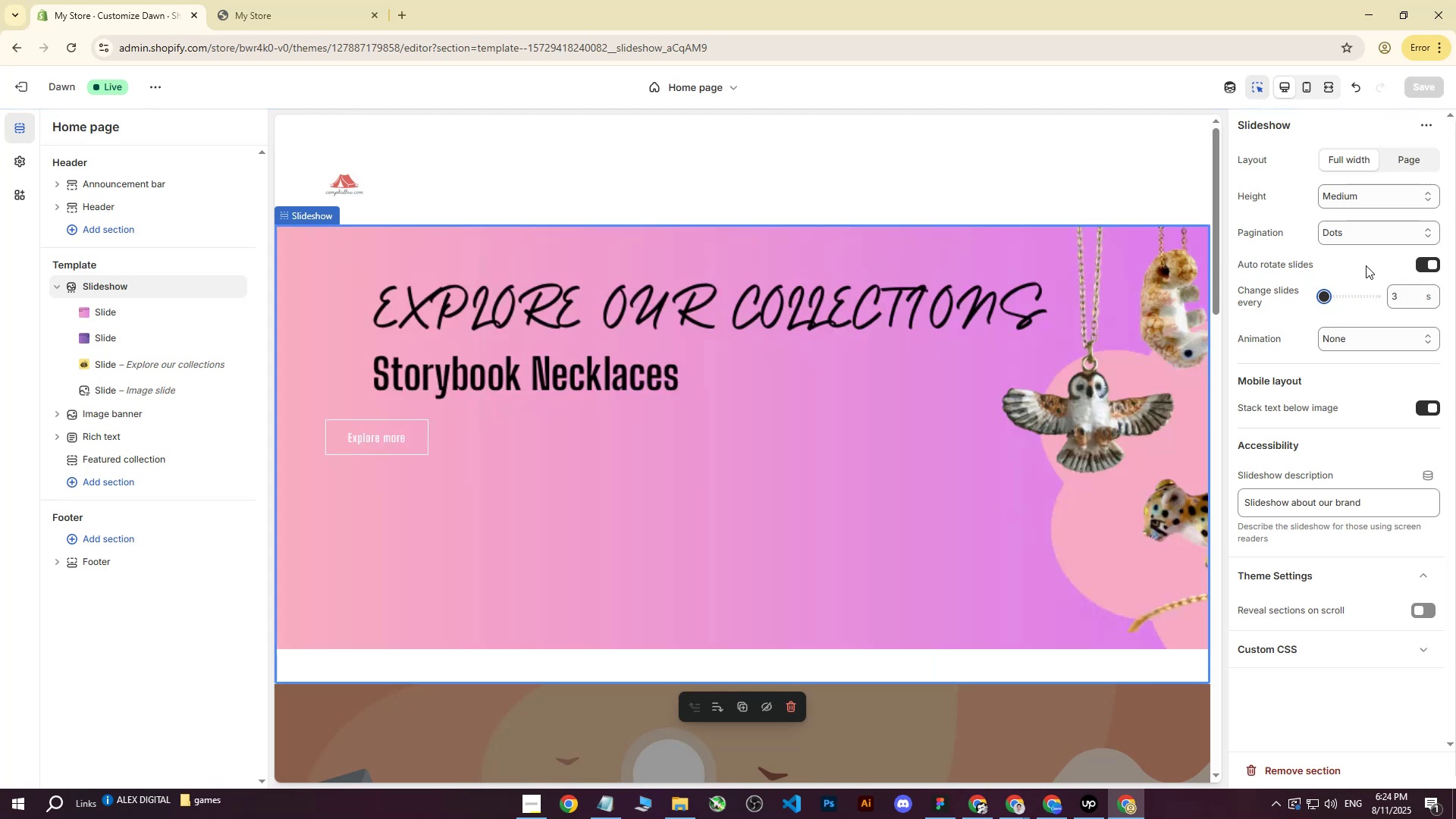 
left_click([1366, 265])
 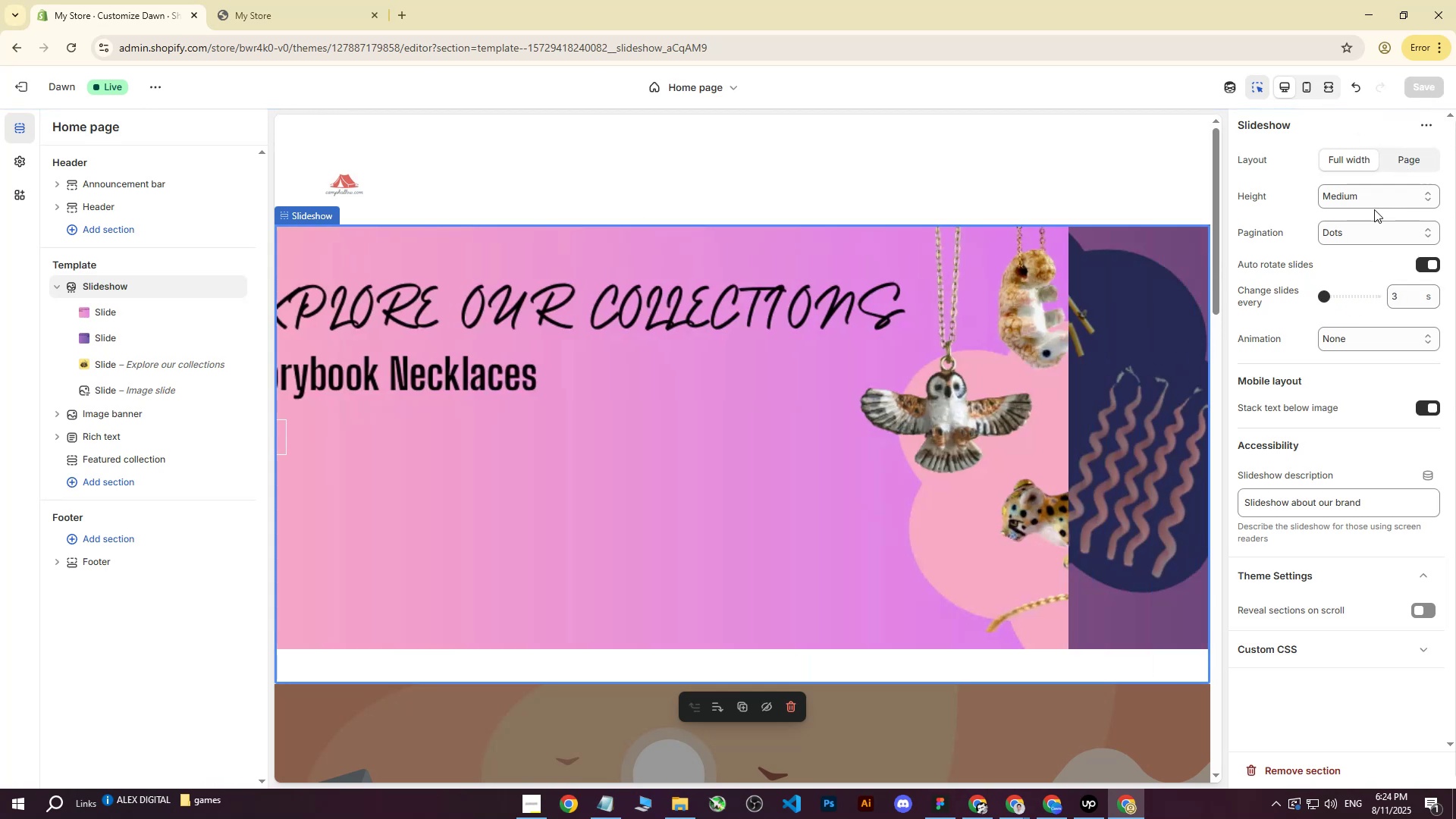 
left_click([1341, 231])
 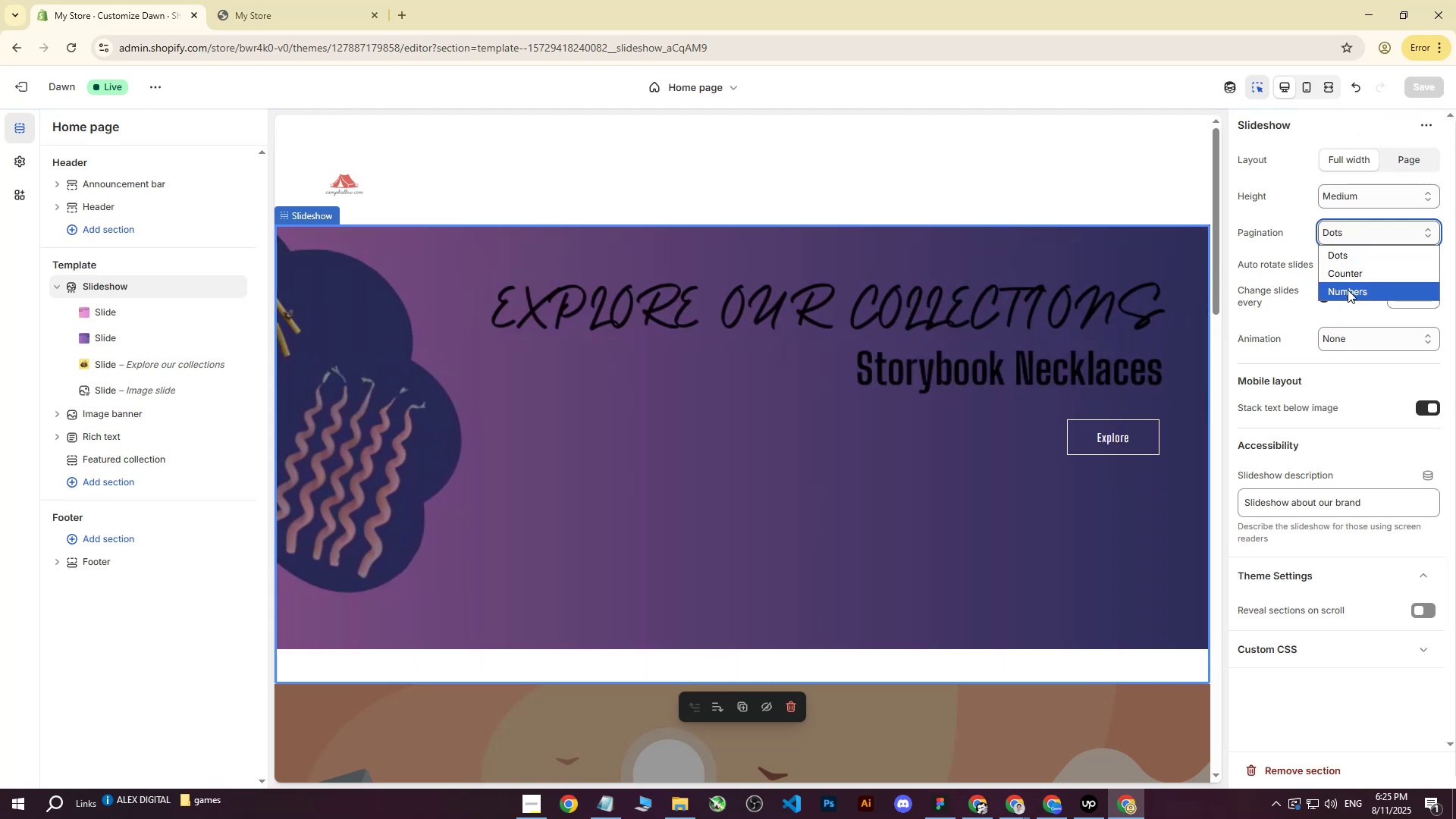 
left_click([1354, 271])
 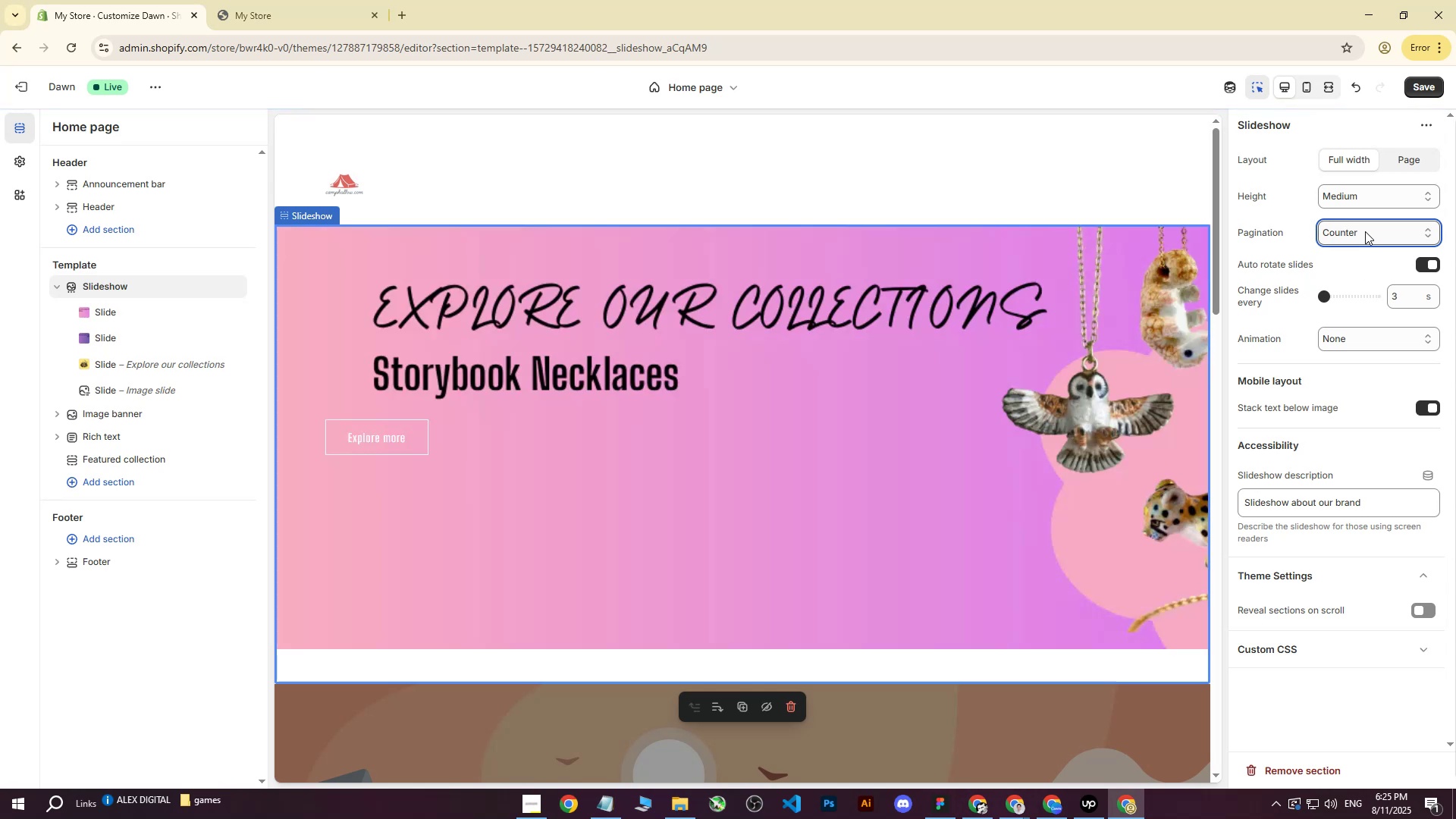 
left_click([1365, 231])
 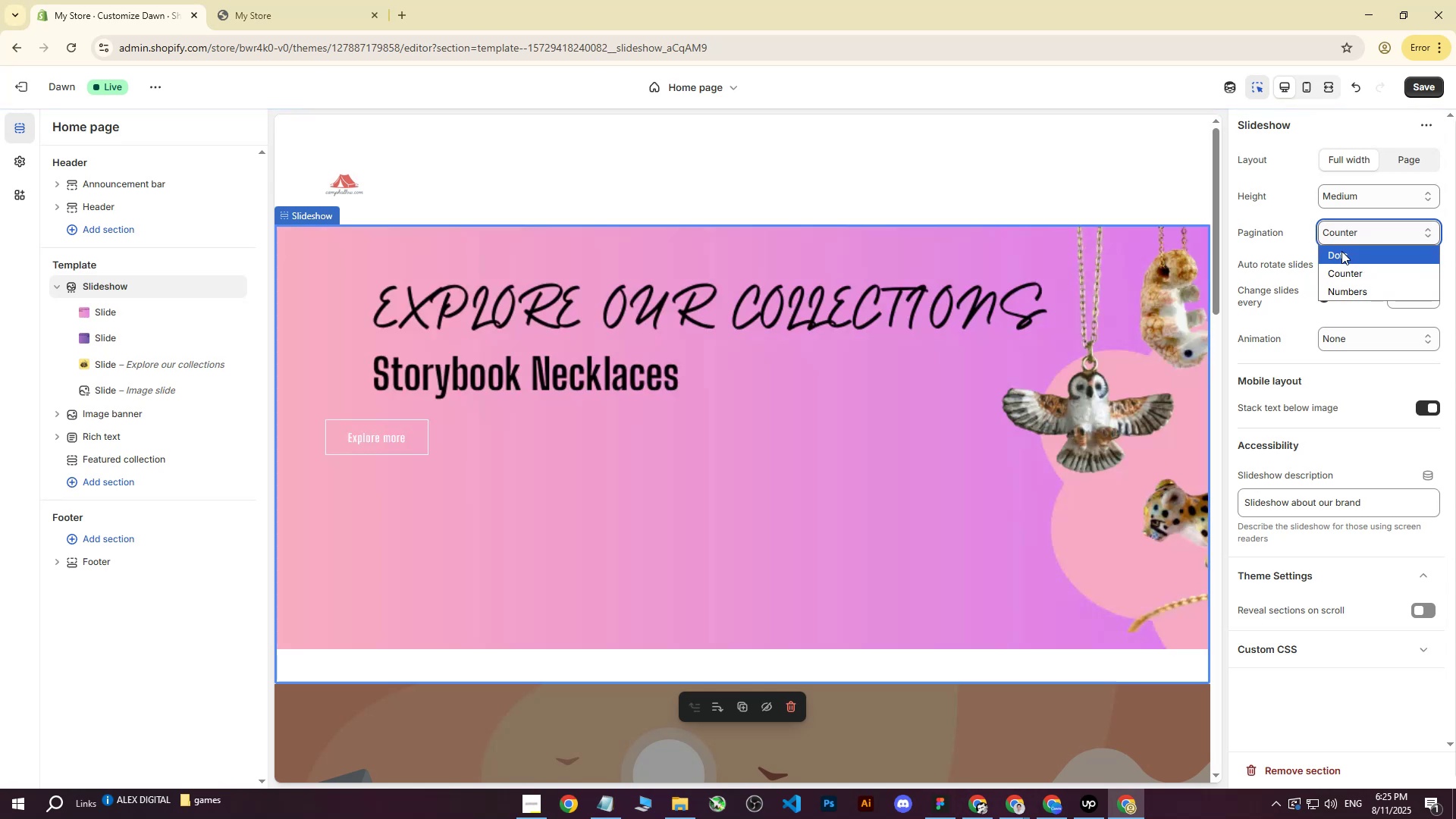 
left_click([1339, 253])
 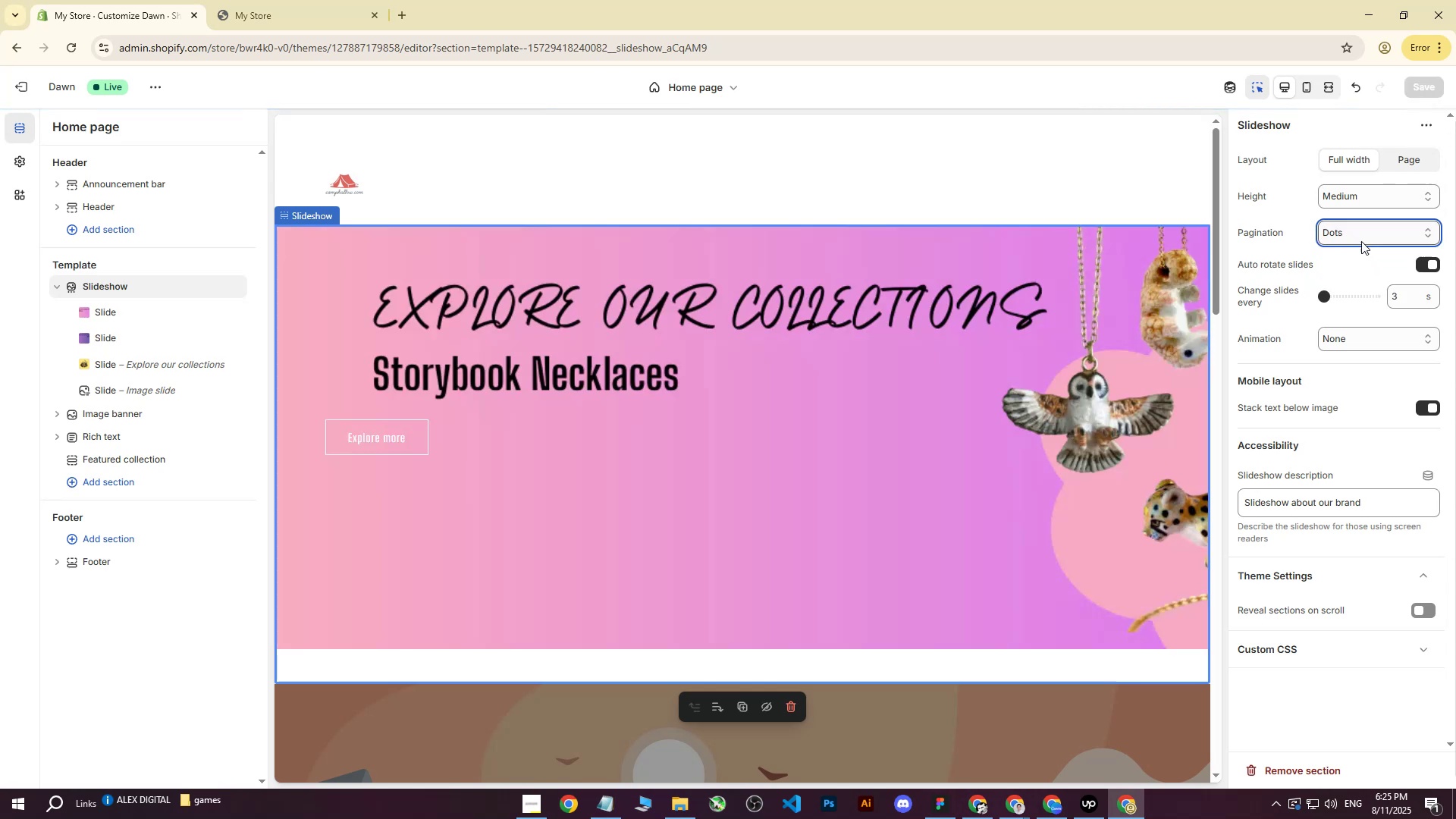 
double_click([1344, 277])
 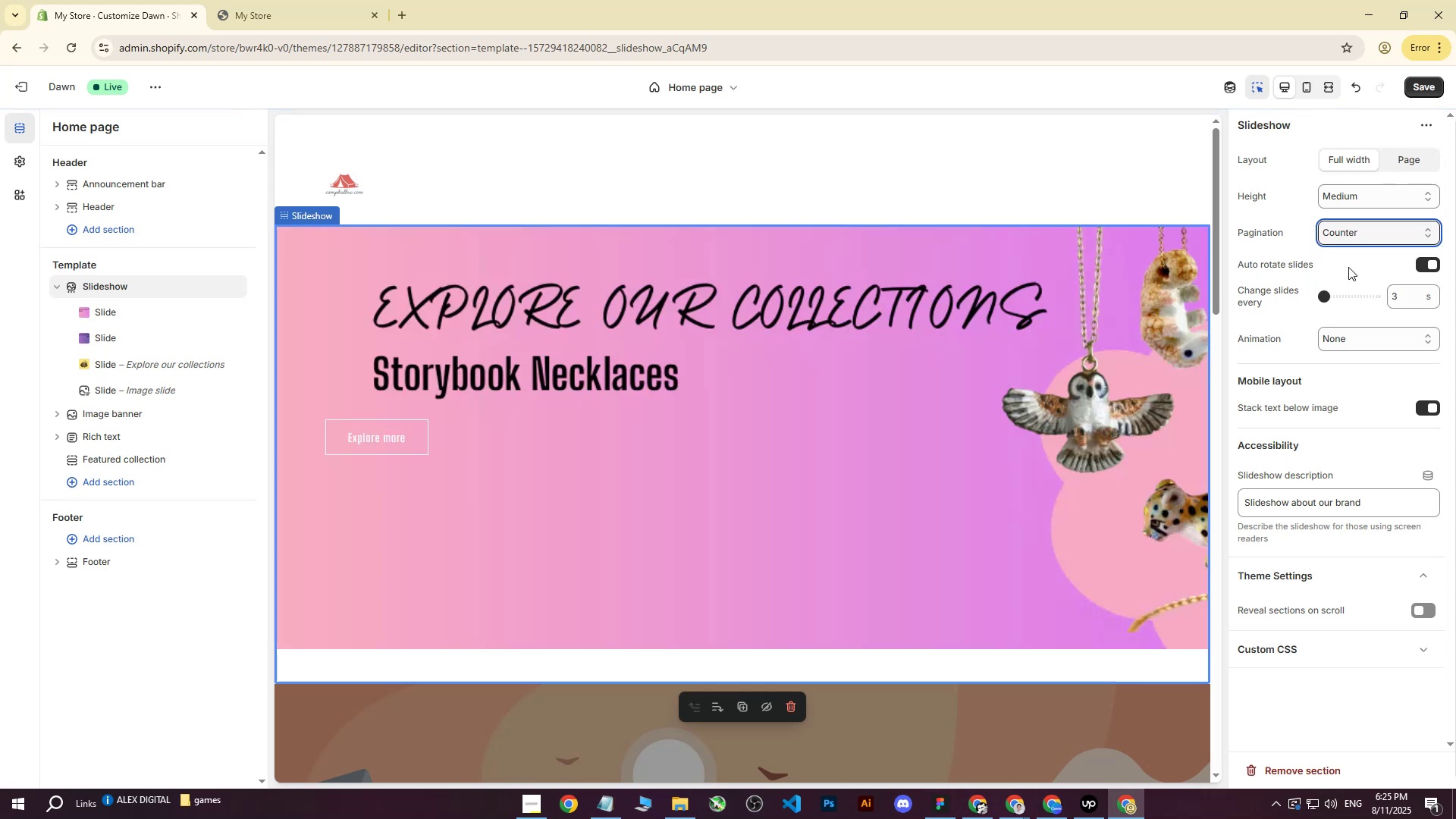 
double_click([1417, 77])
 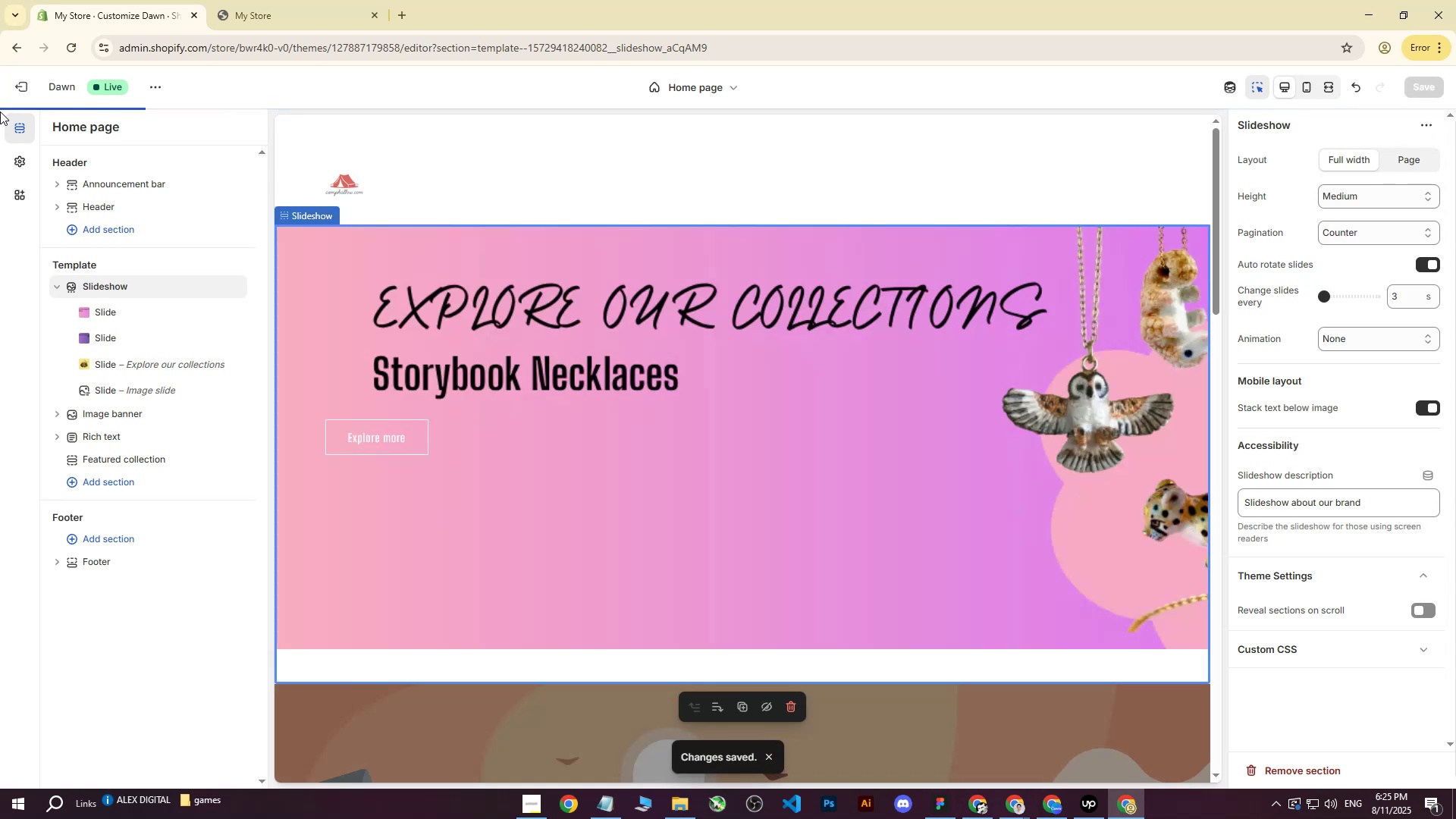 
left_click([19, 93])
 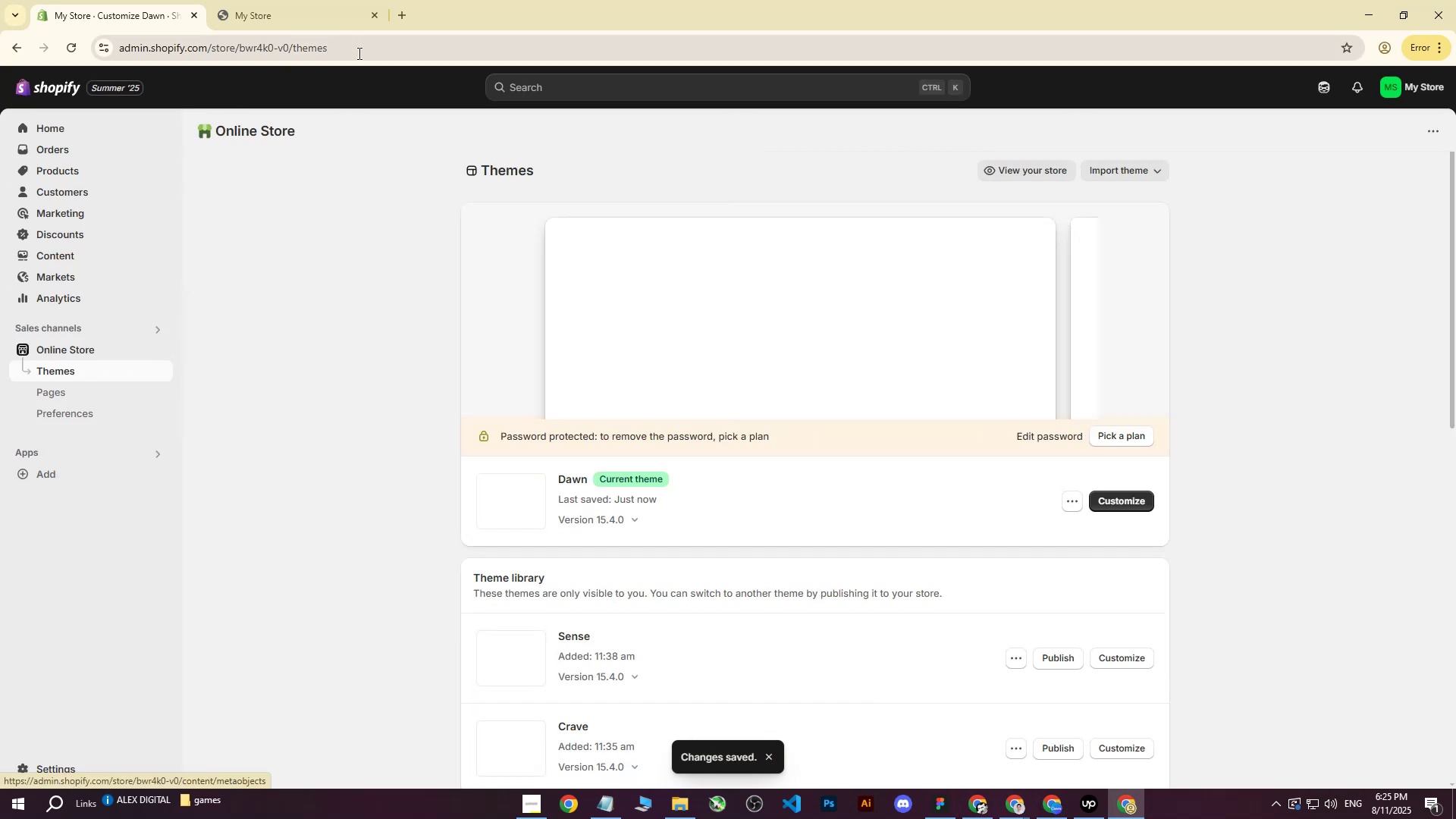 
left_click([372, 17])
 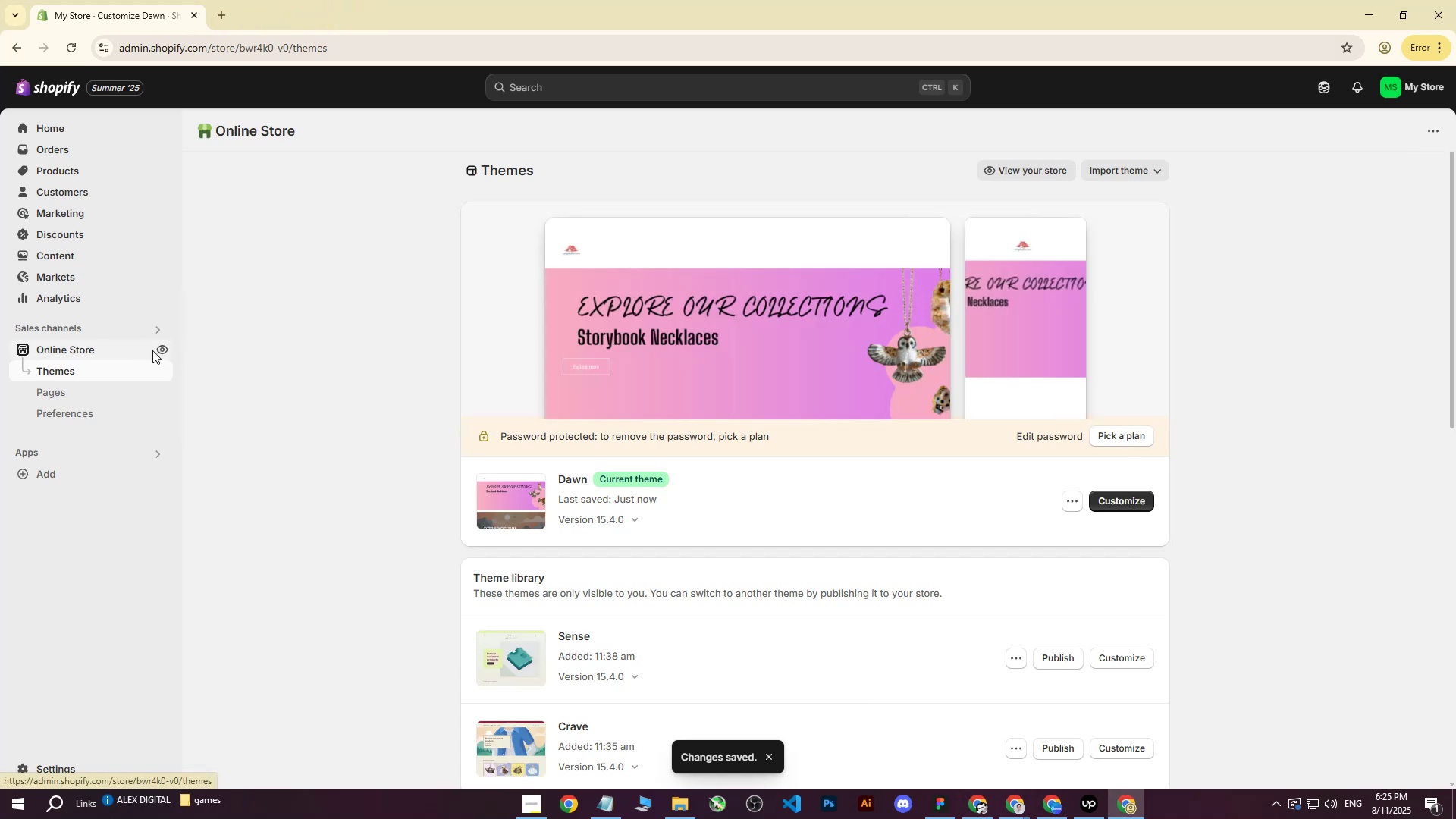 
left_click([163, 350])
 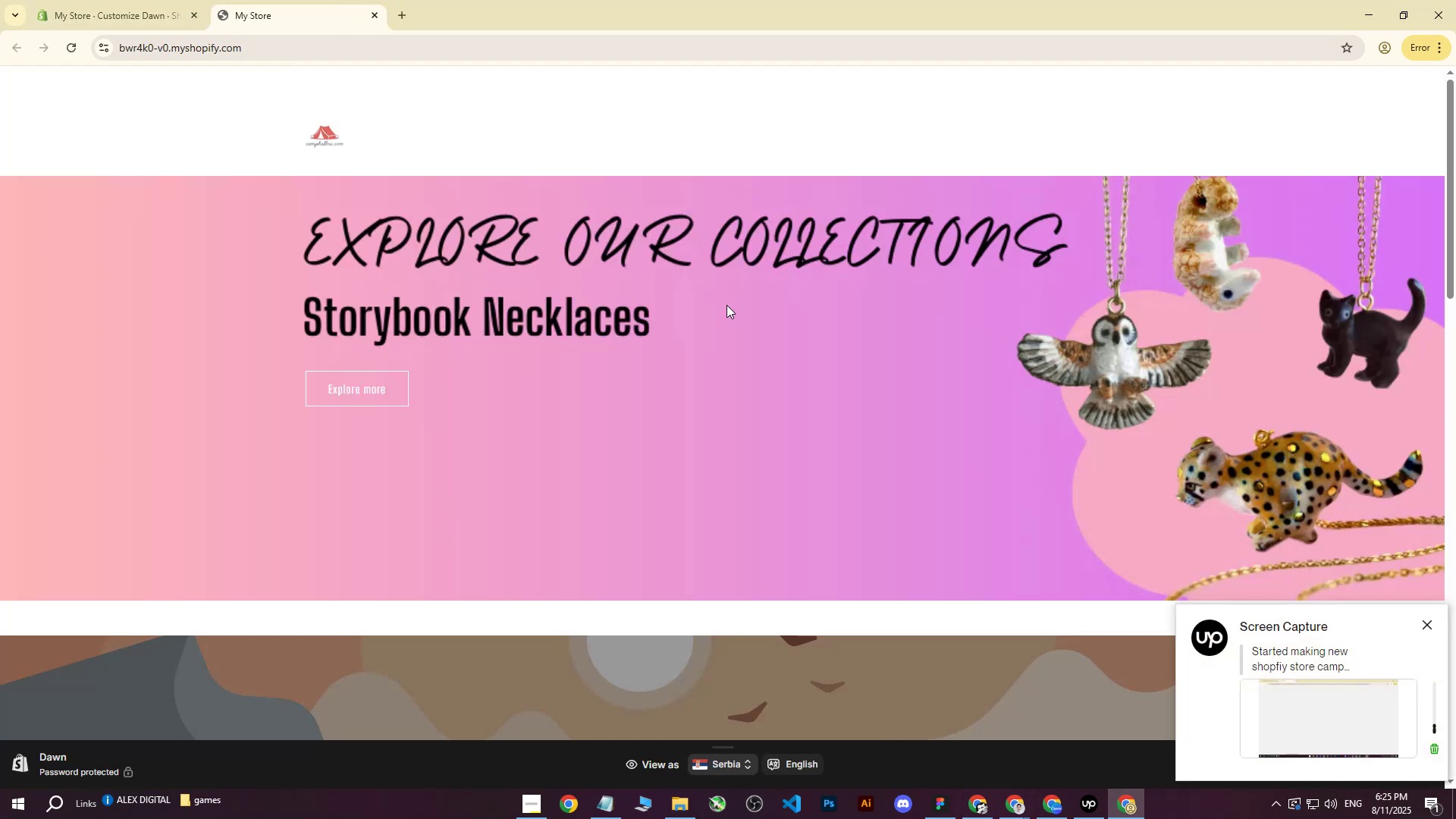 
wait(8.31)
 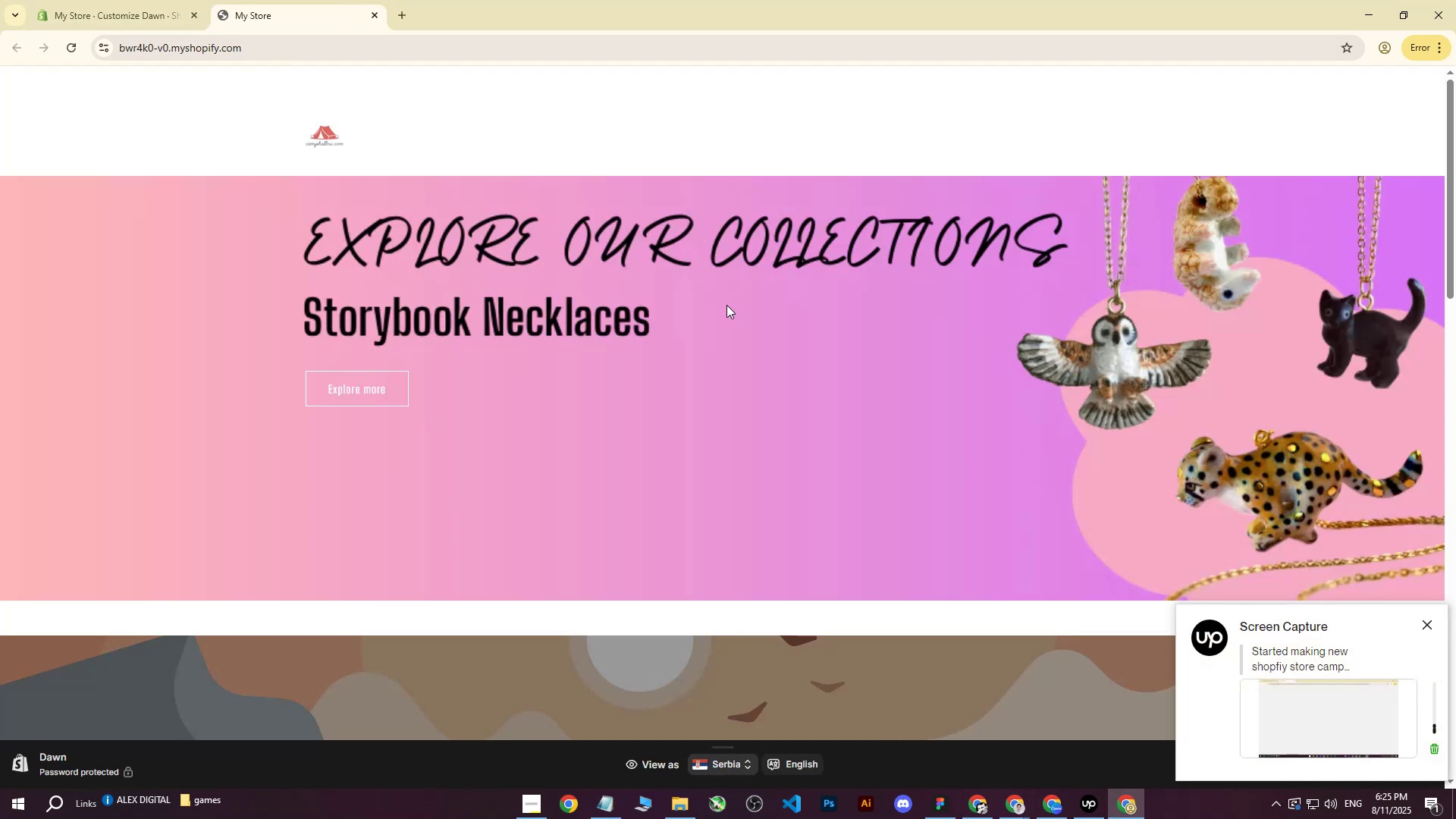 
left_click([1044, 812])
 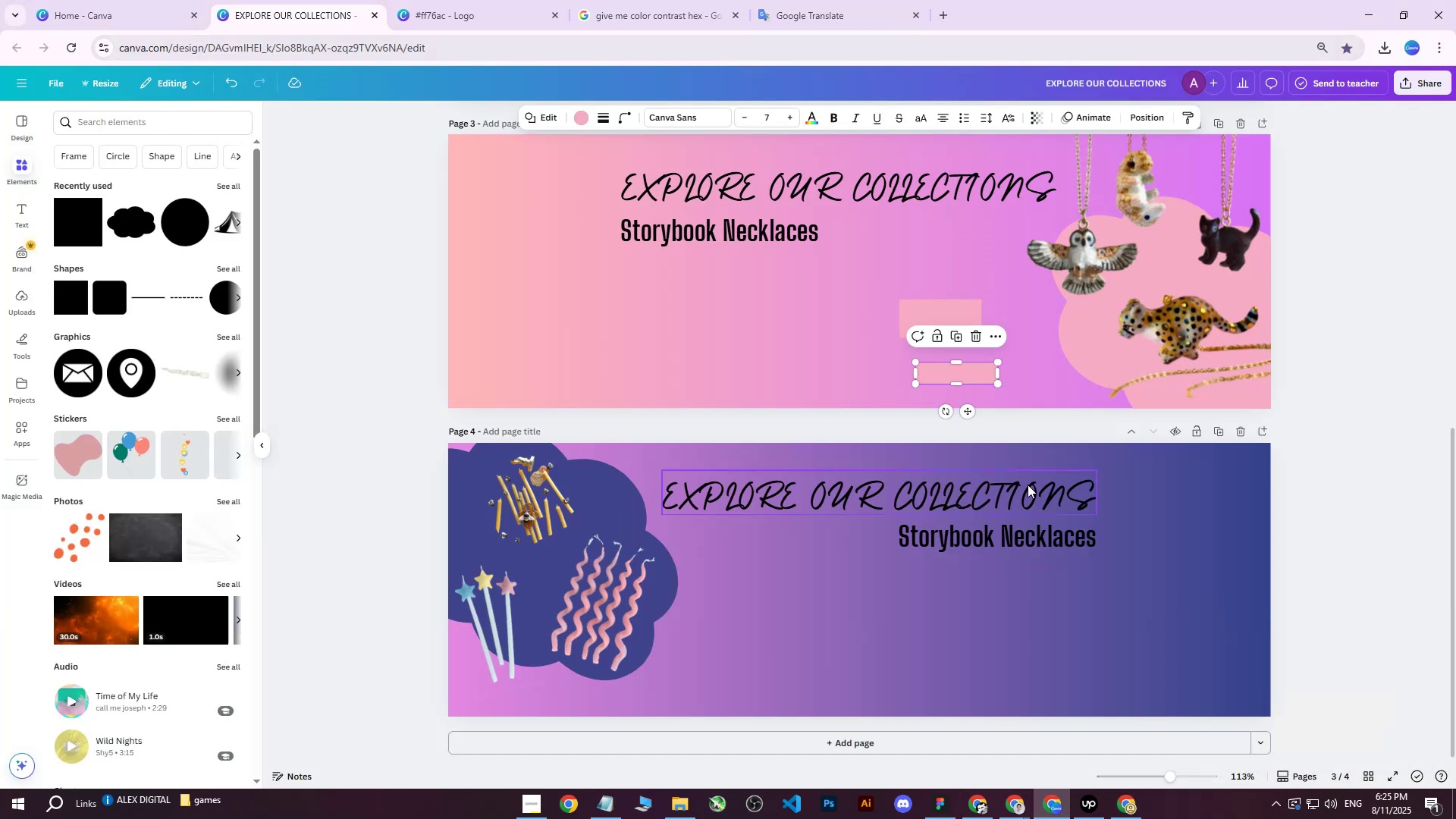 
left_click([1028, 485])
 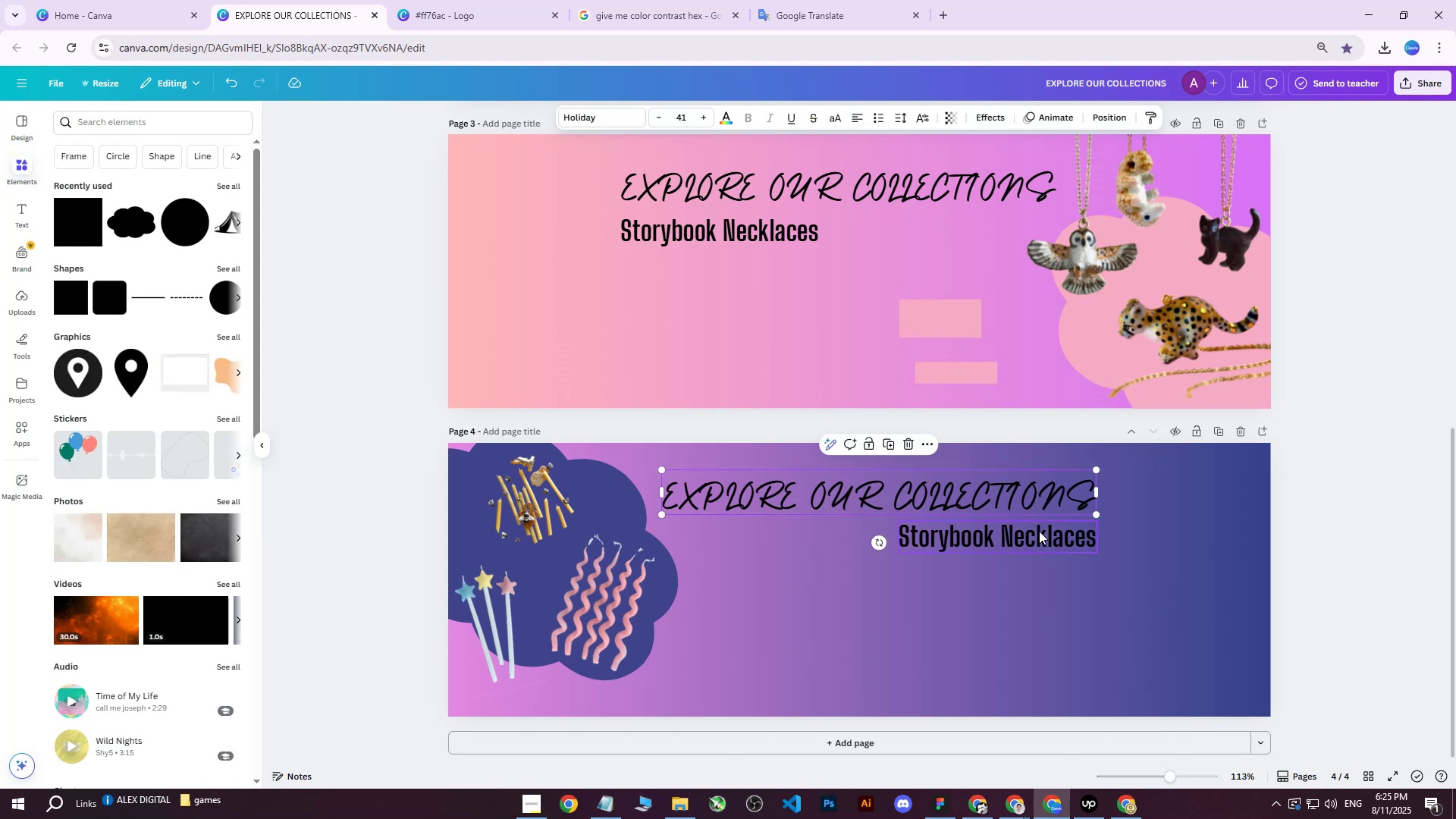 
double_click([1039, 531])
 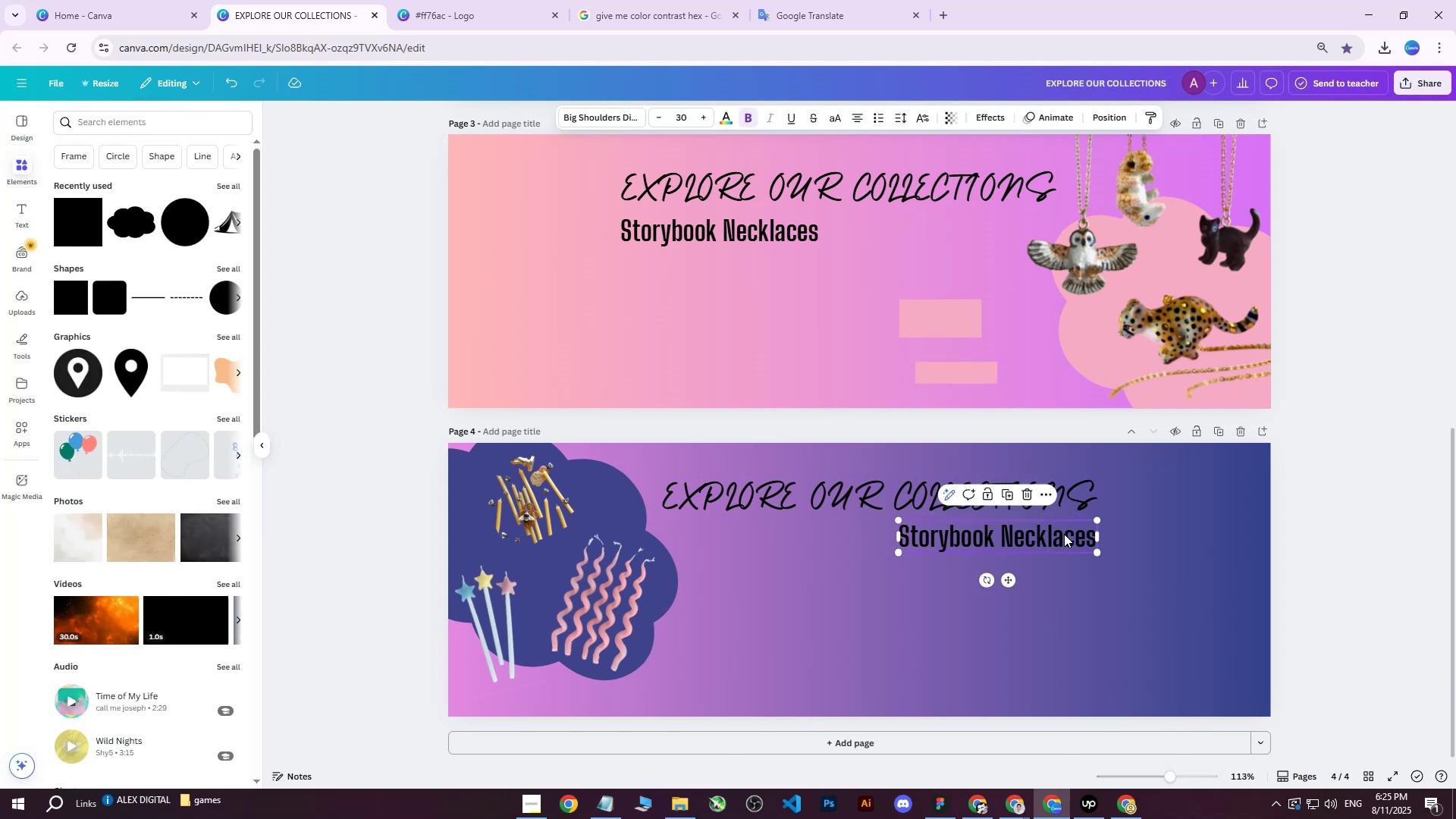 
hold_key(key=ArrowLeft, duration=1.54)
 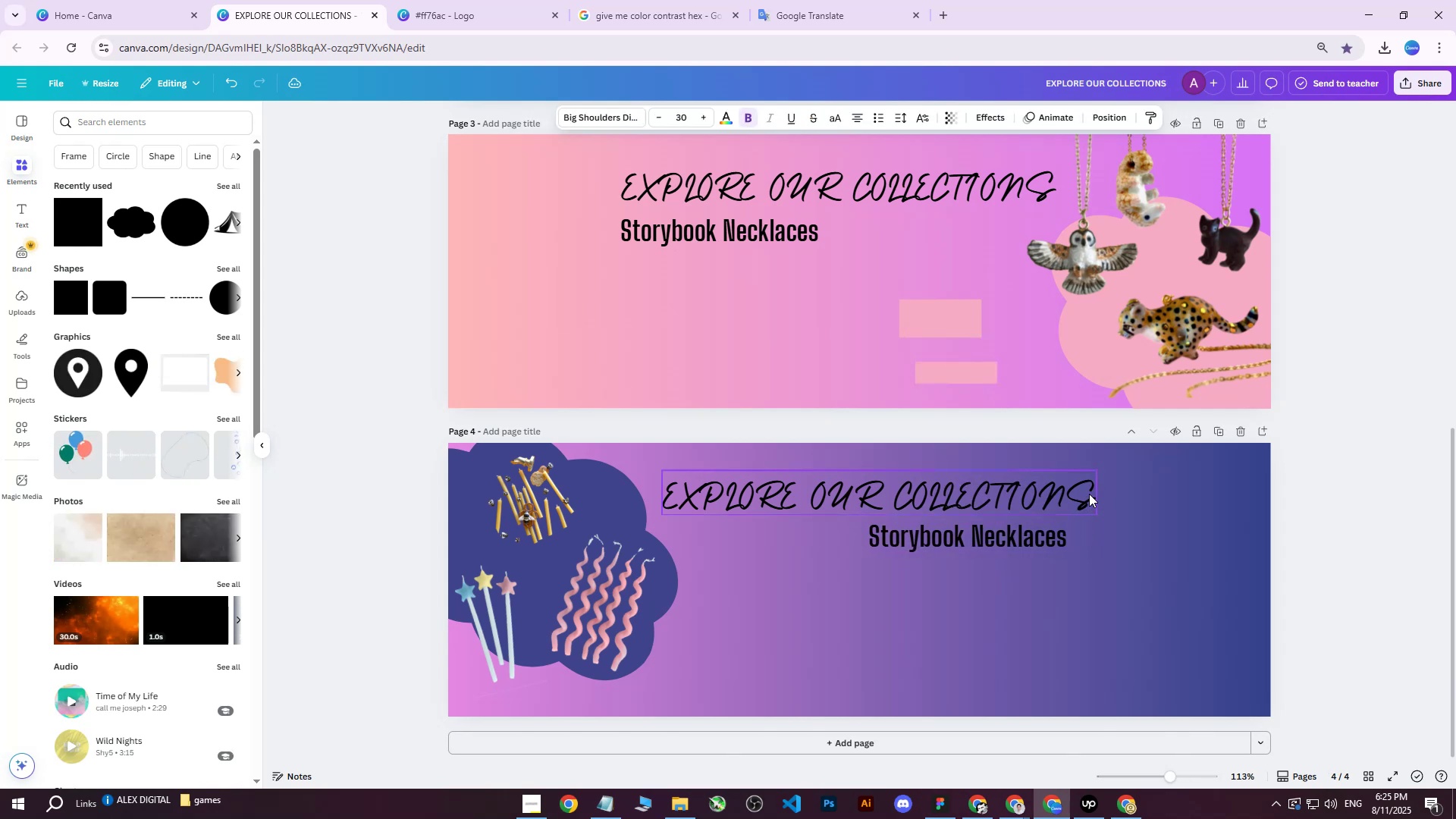 
hold_key(key=ArrowLeft, duration=0.35)
 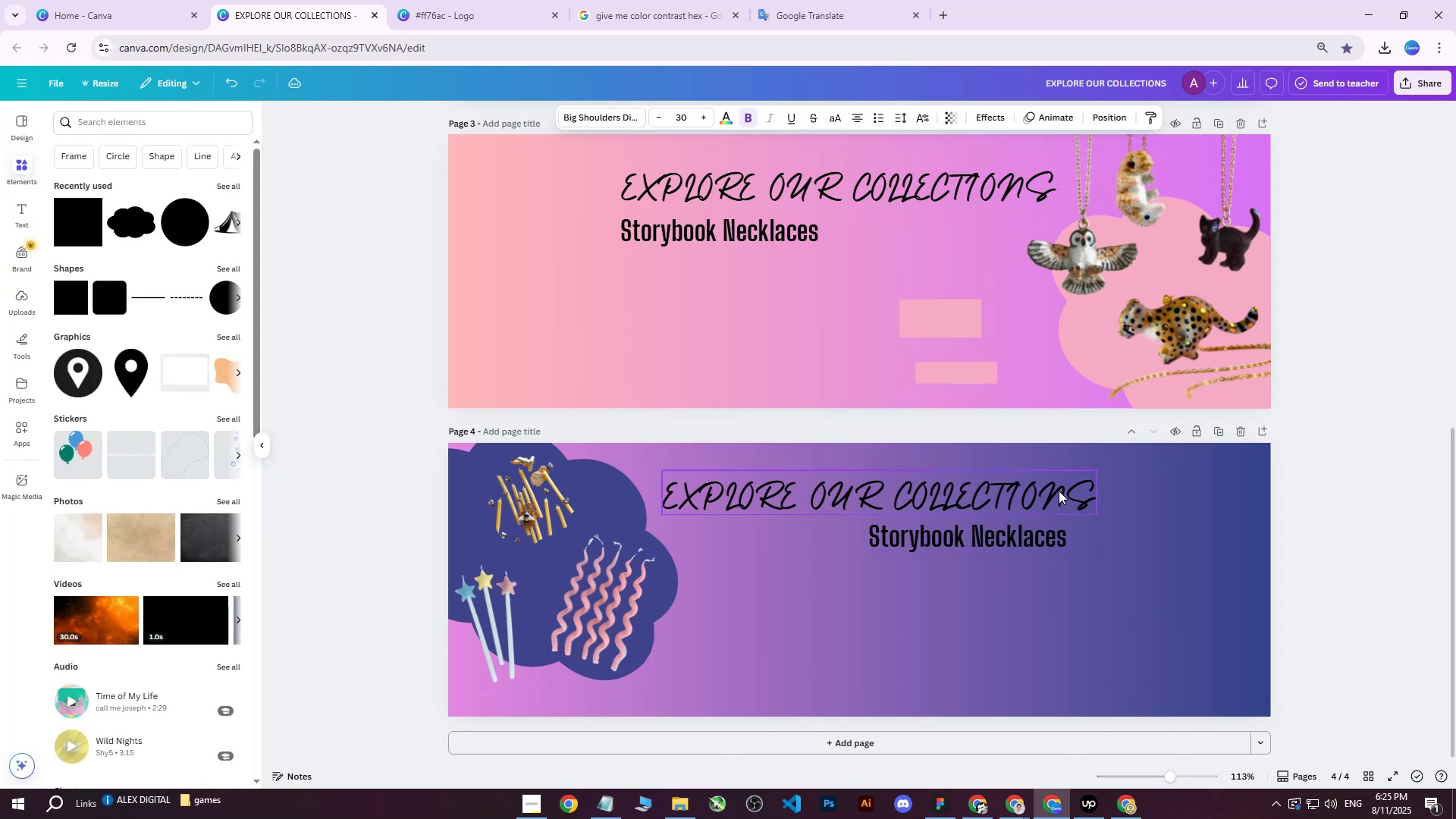 
left_click([1059, 491])
 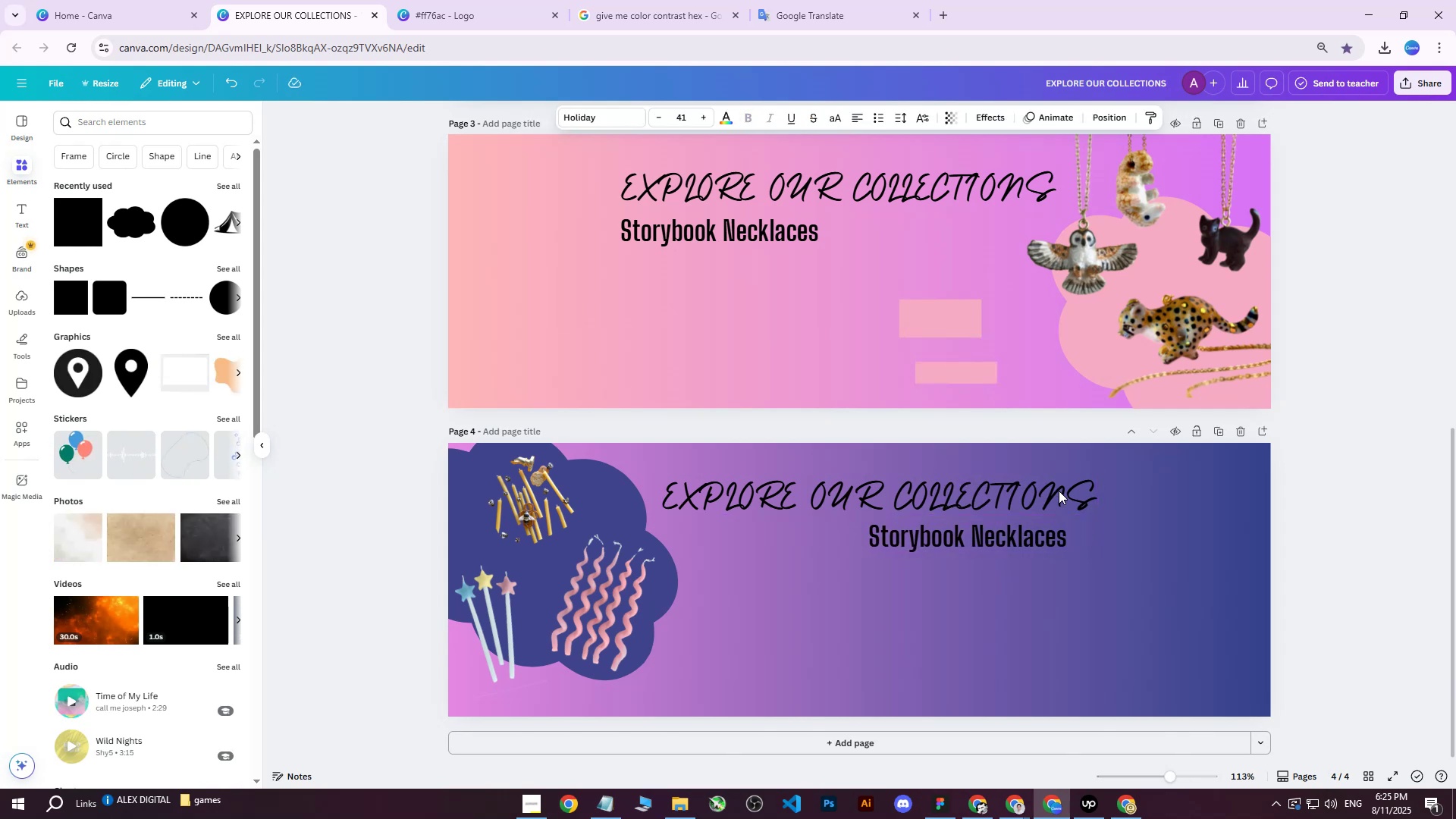 
hold_key(key=ArrowLeft, duration=1.5)
 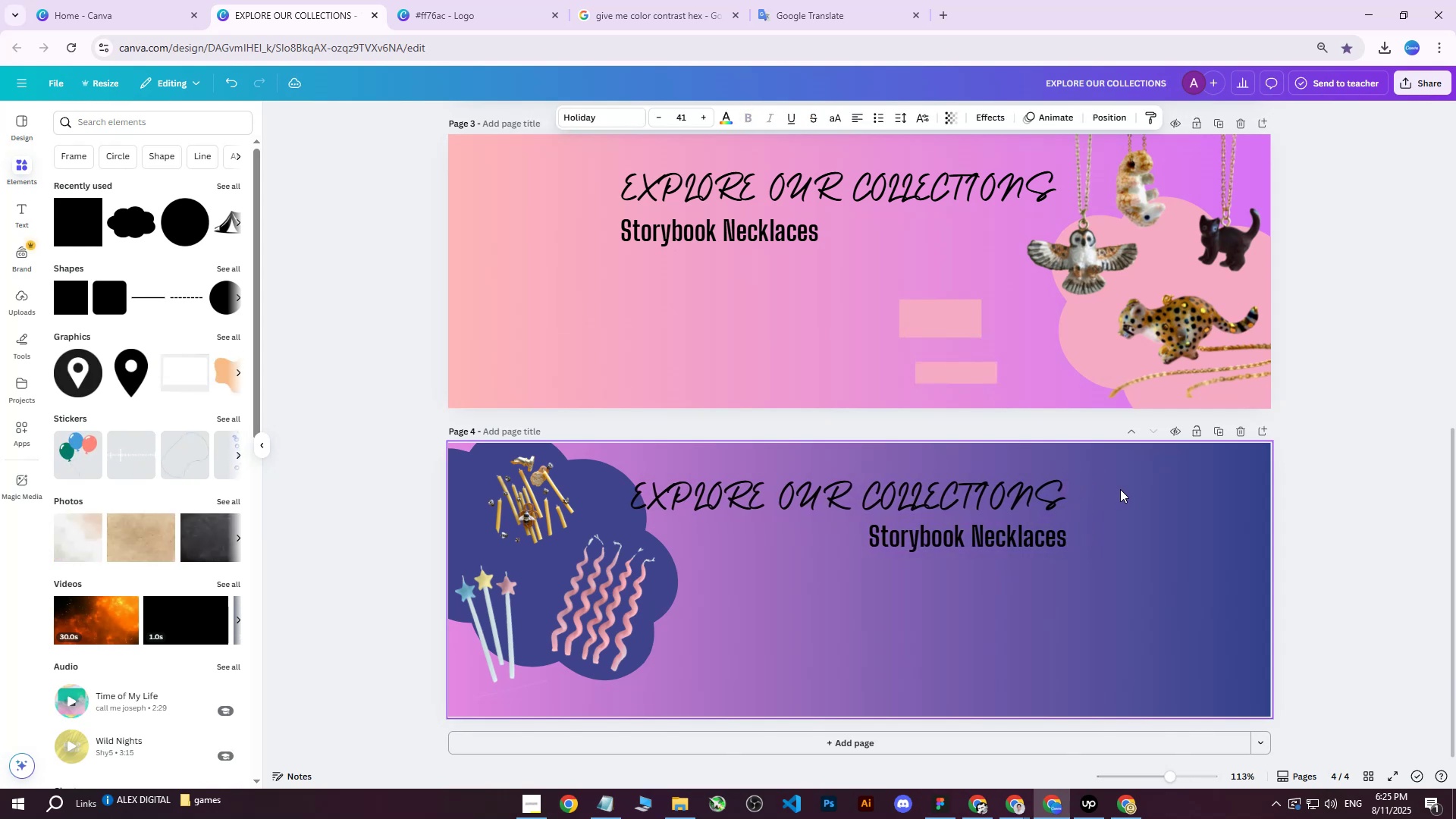 
hold_key(key=ArrowLeft, duration=0.46)
 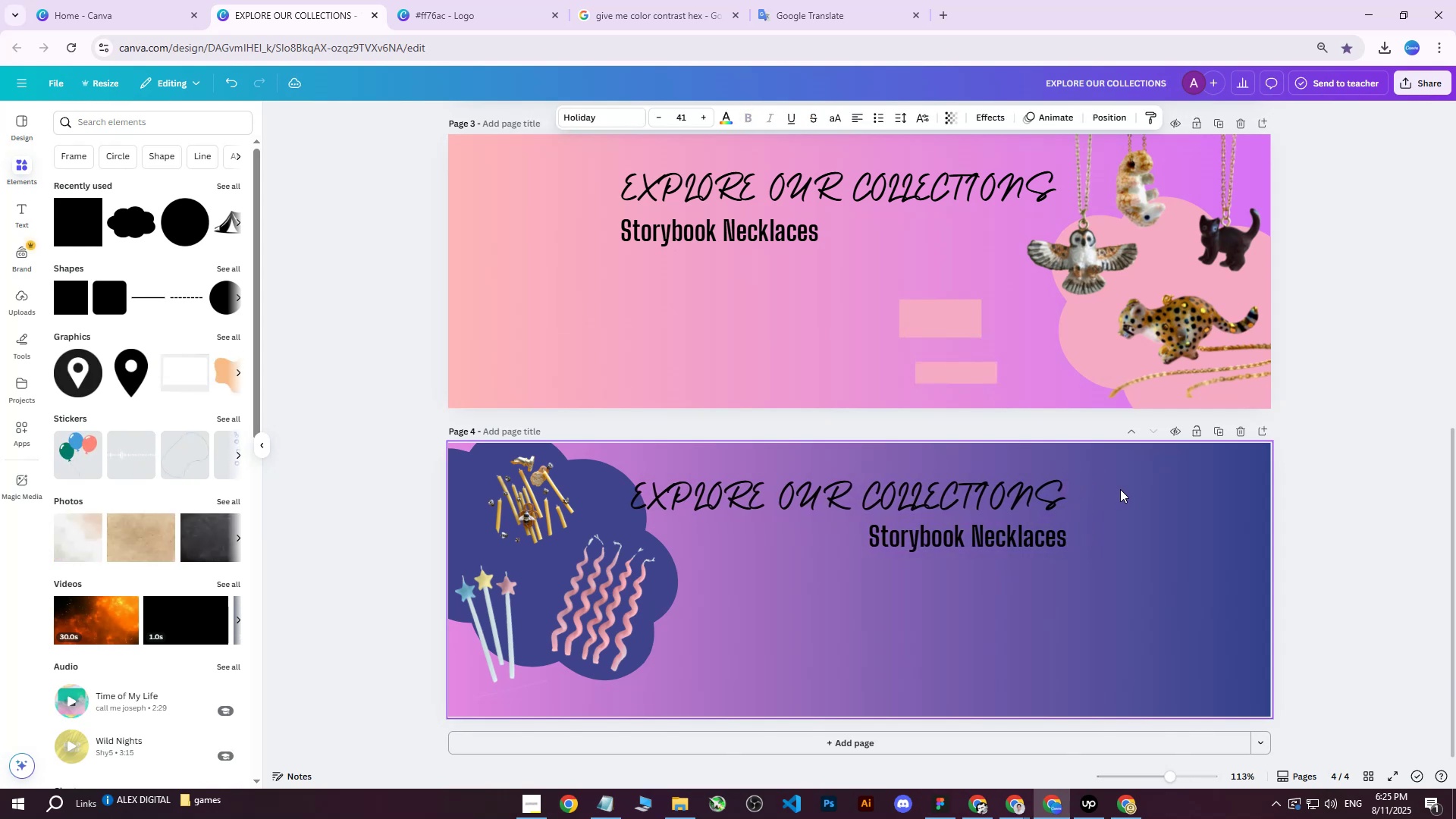 
key(ArrowRight)
 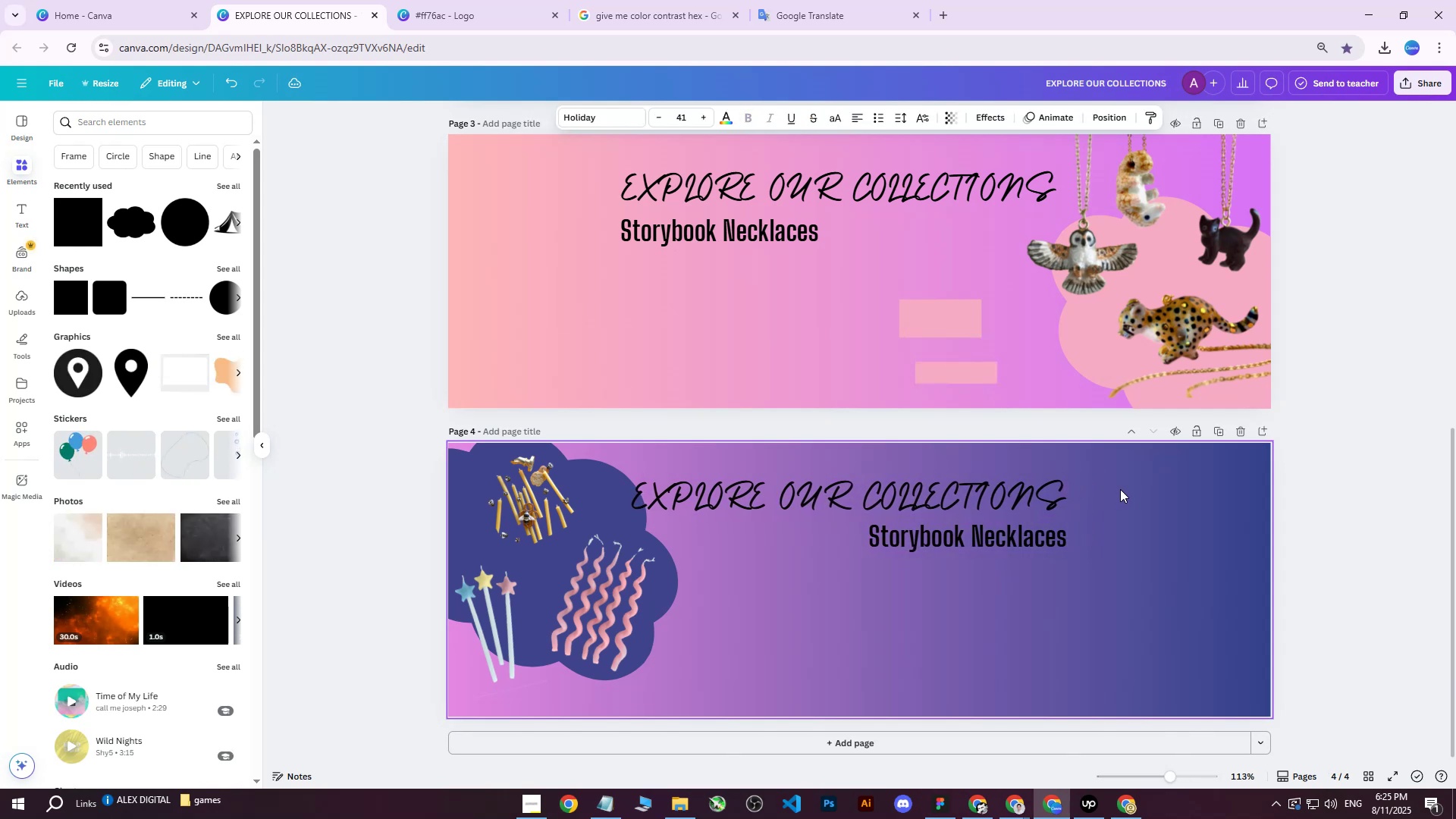 
key(ArrowRight)
 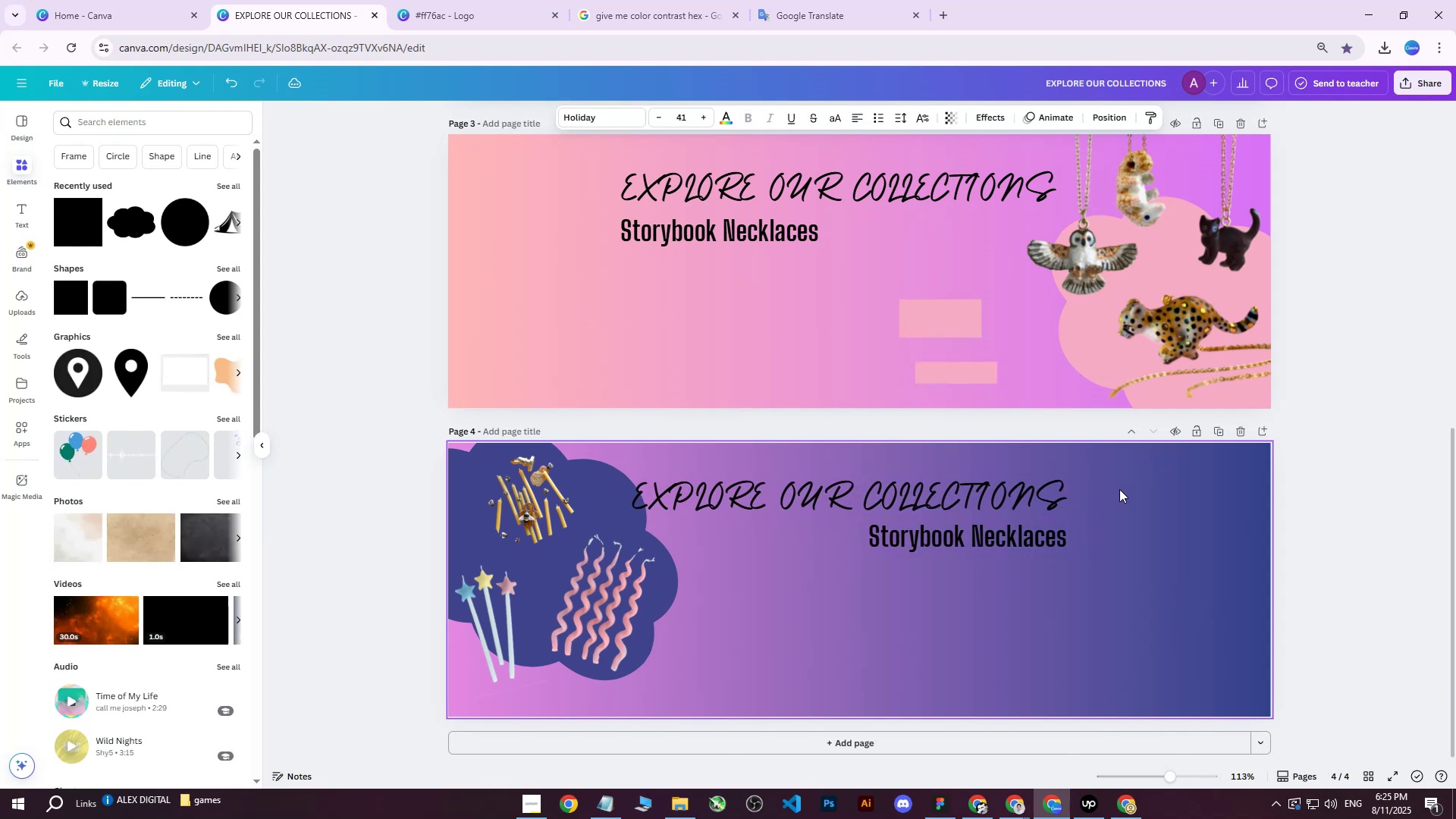 
key(ArrowRight)
 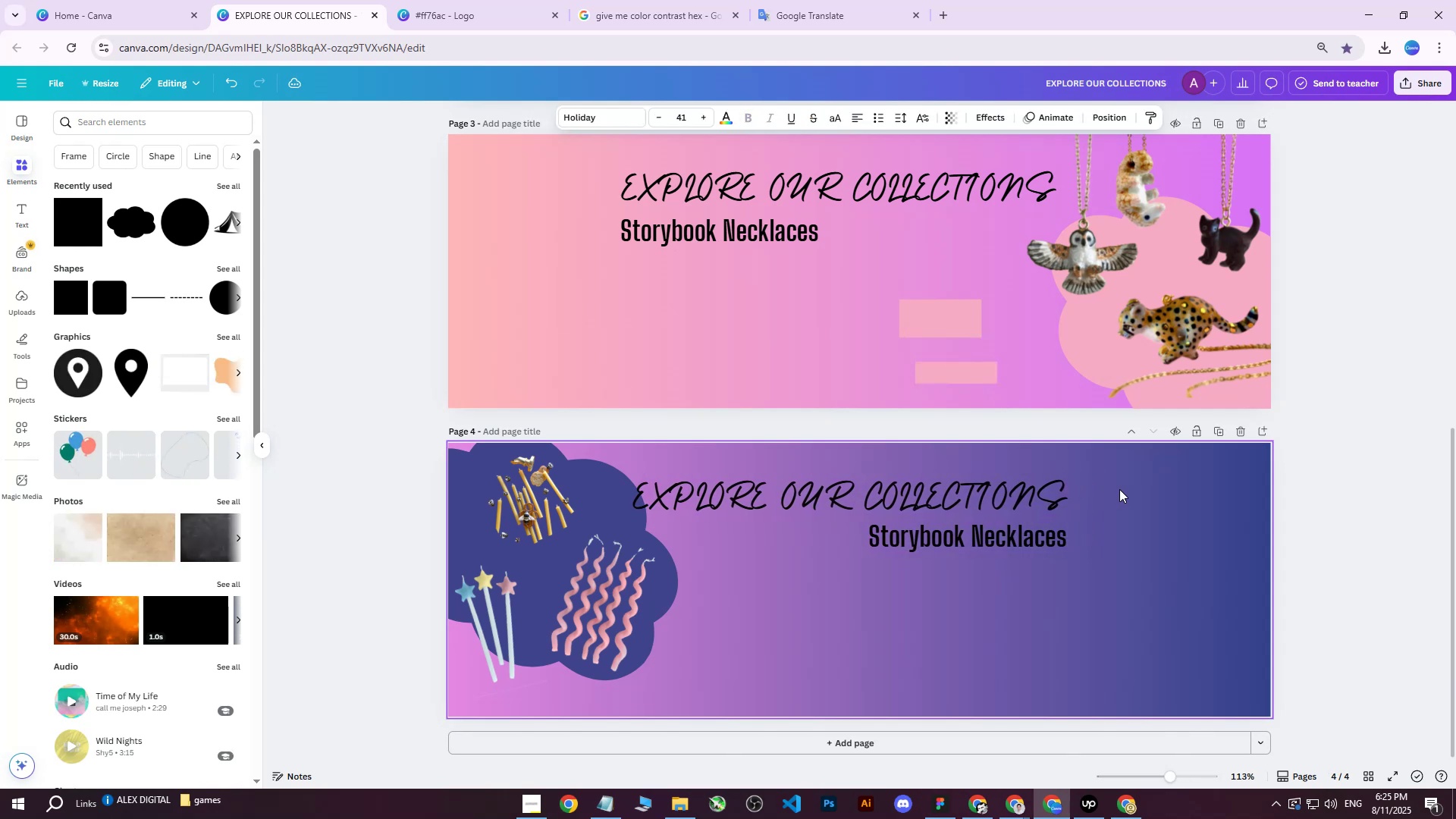 
key(ArrowLeft)
 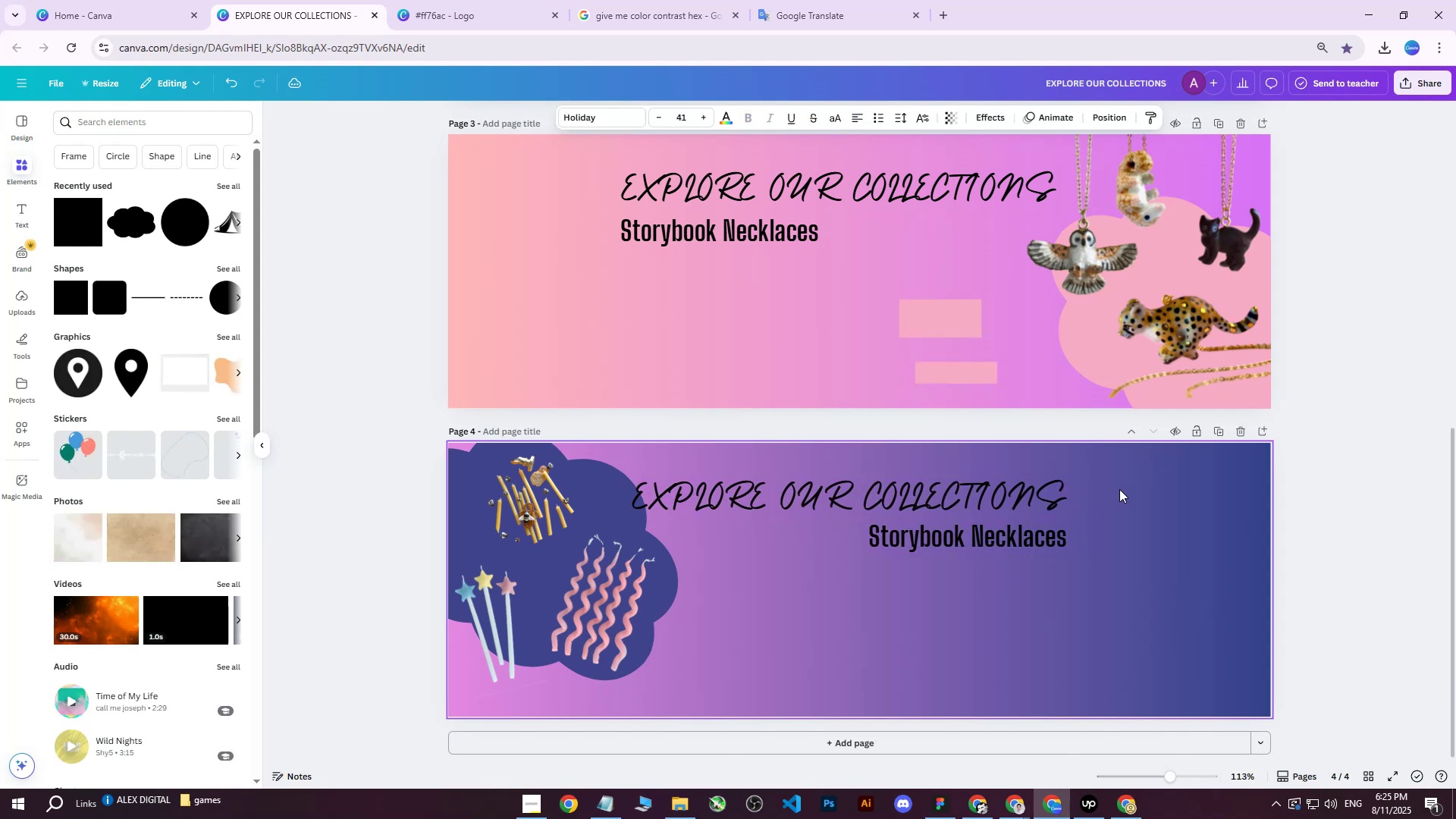 
key(ArrowLeft)
 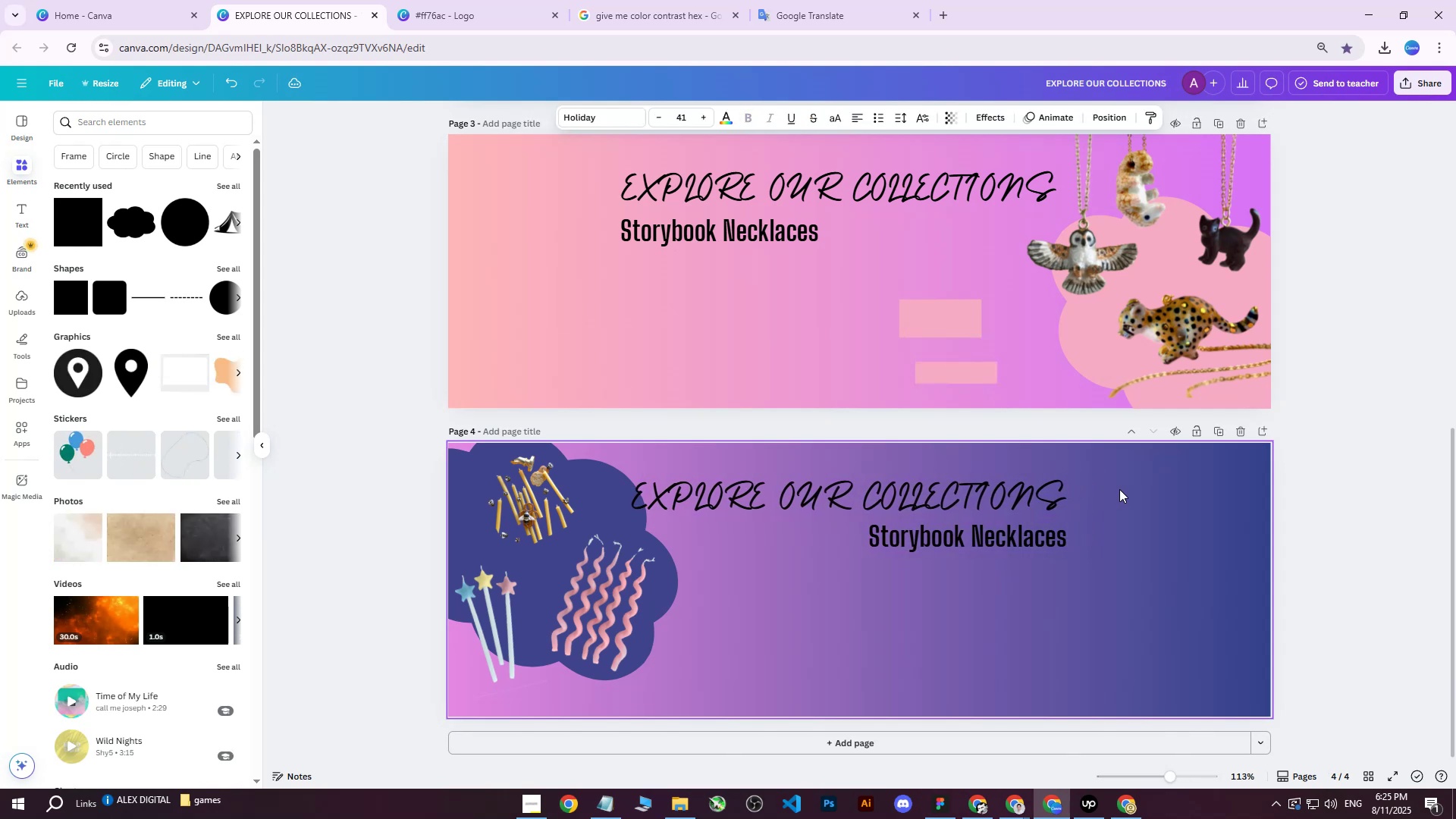 
key(ArrowLeft)
 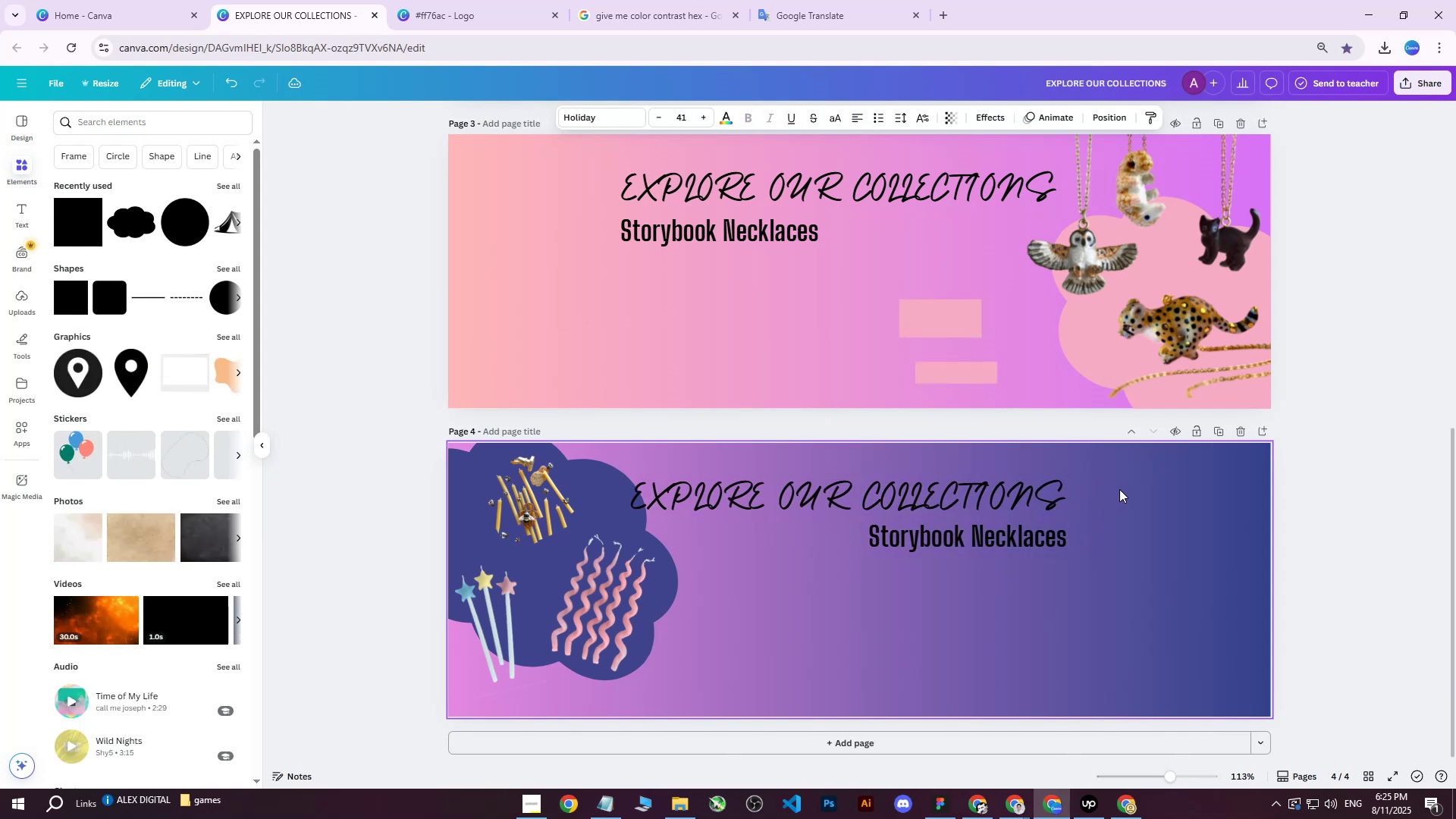 
key(ArrowLeft)
 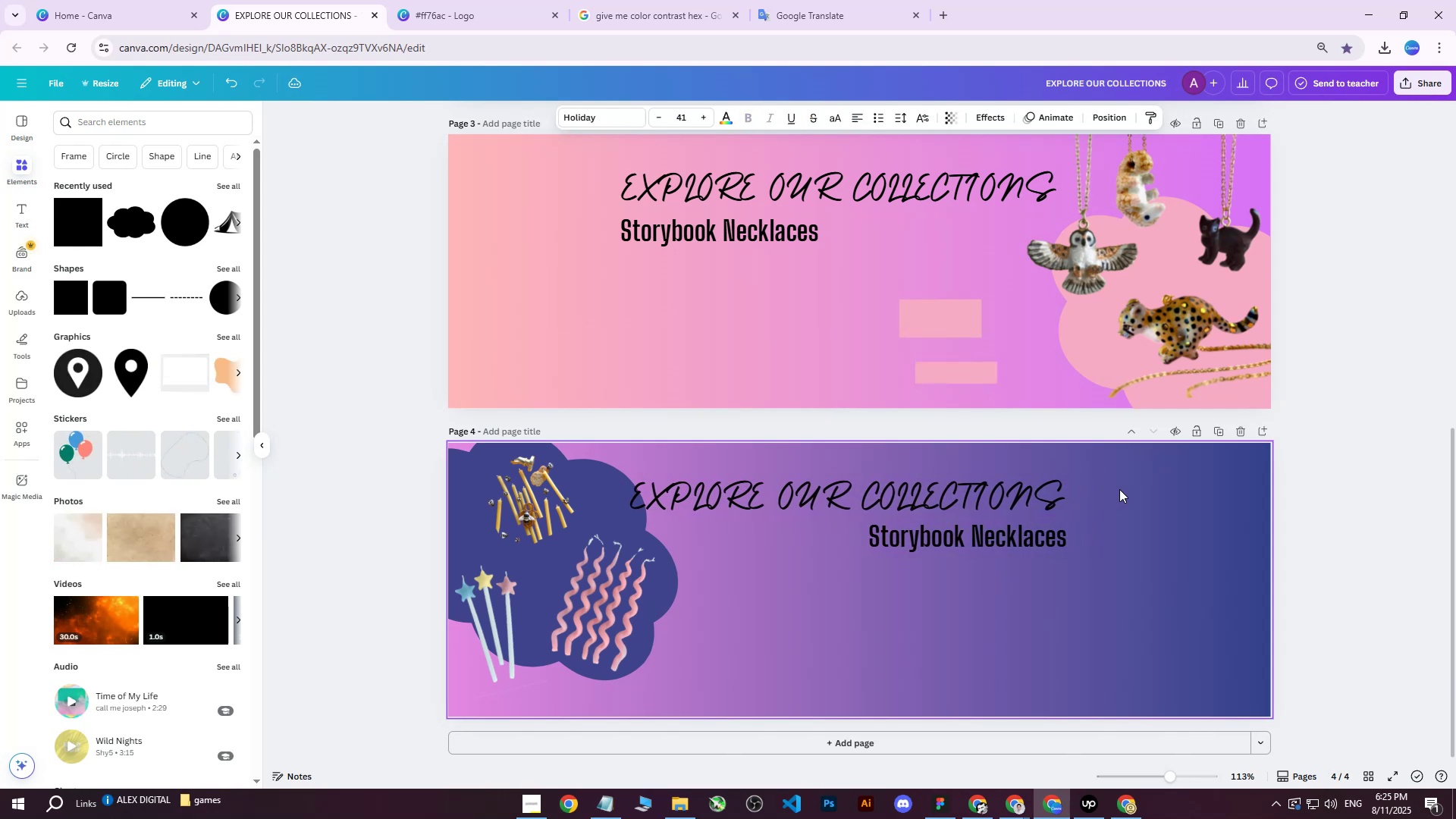 
key(ArrowLeft)
 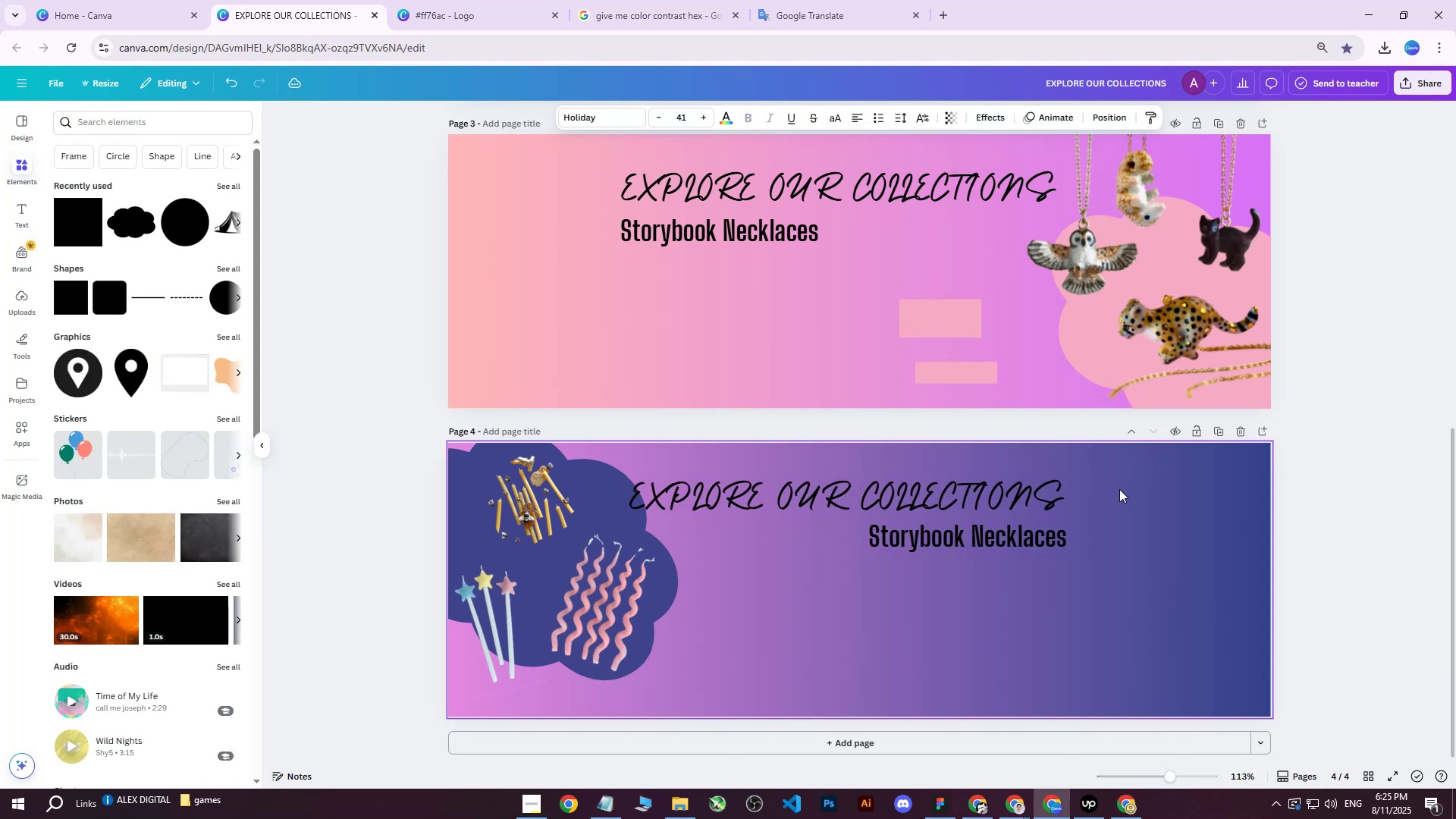 
key(ArrowLeft)
 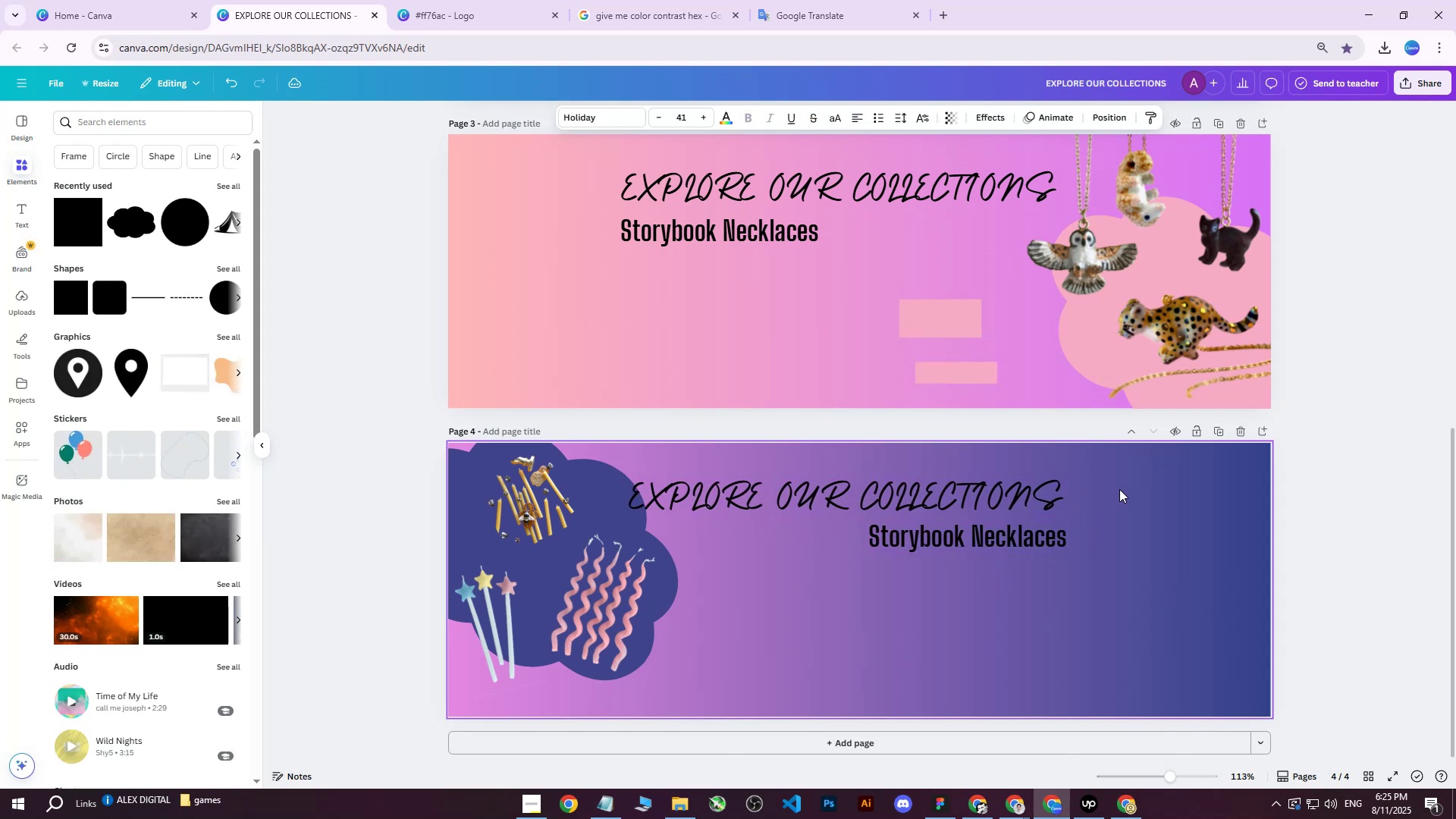 
key(ArrowRight)
 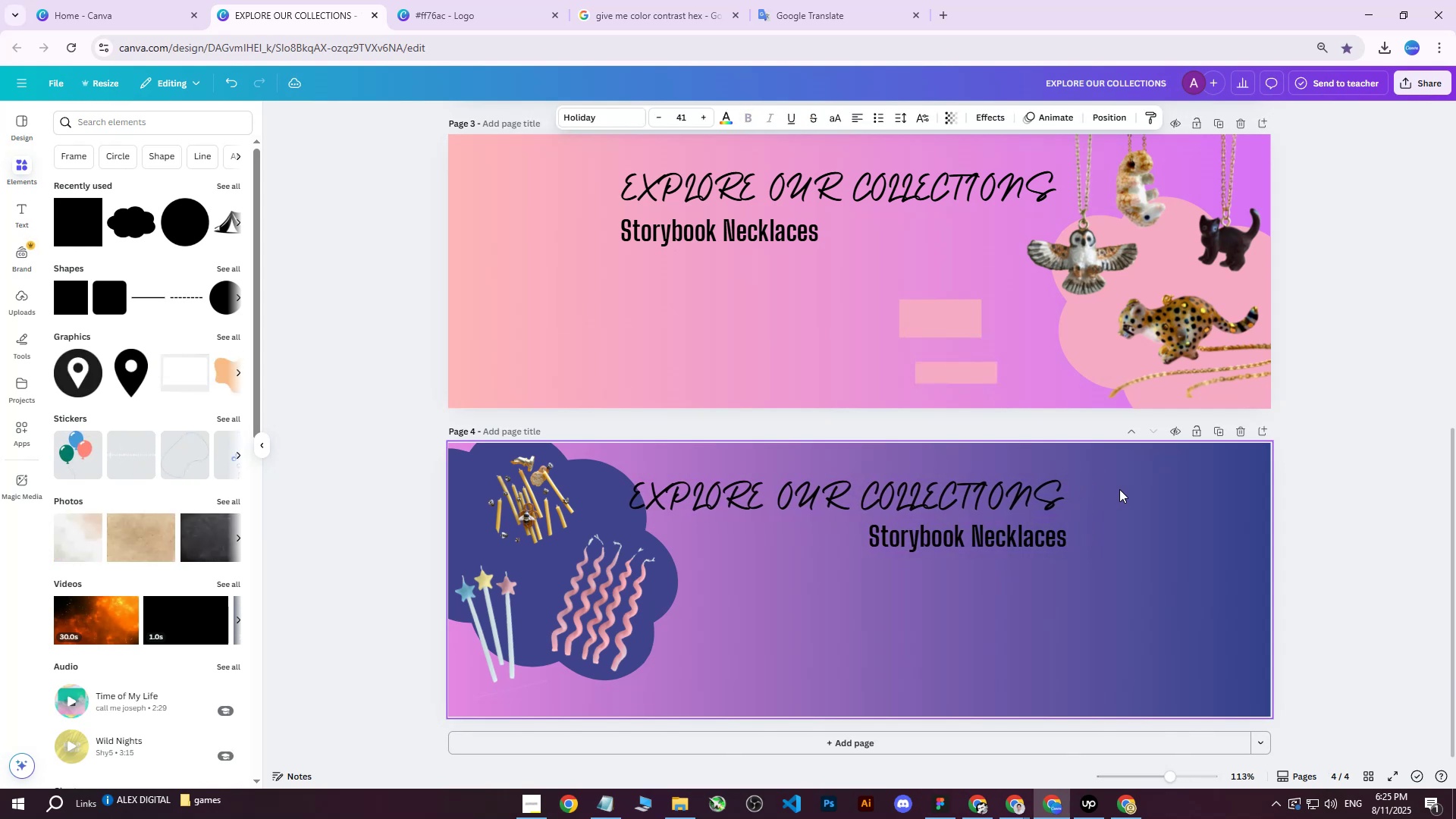 
key(ArrowRight)
 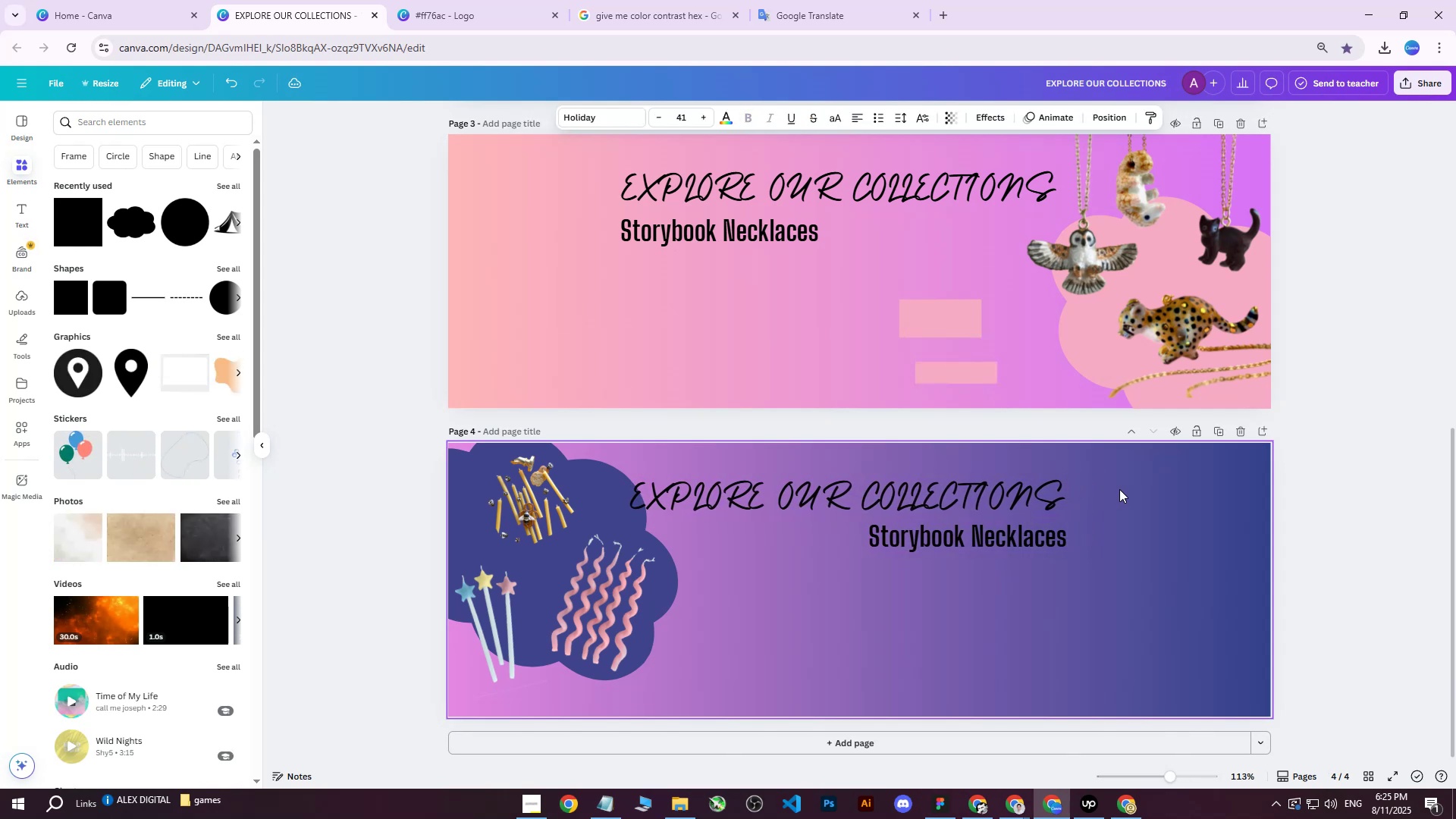 
key(ArrowRight)
 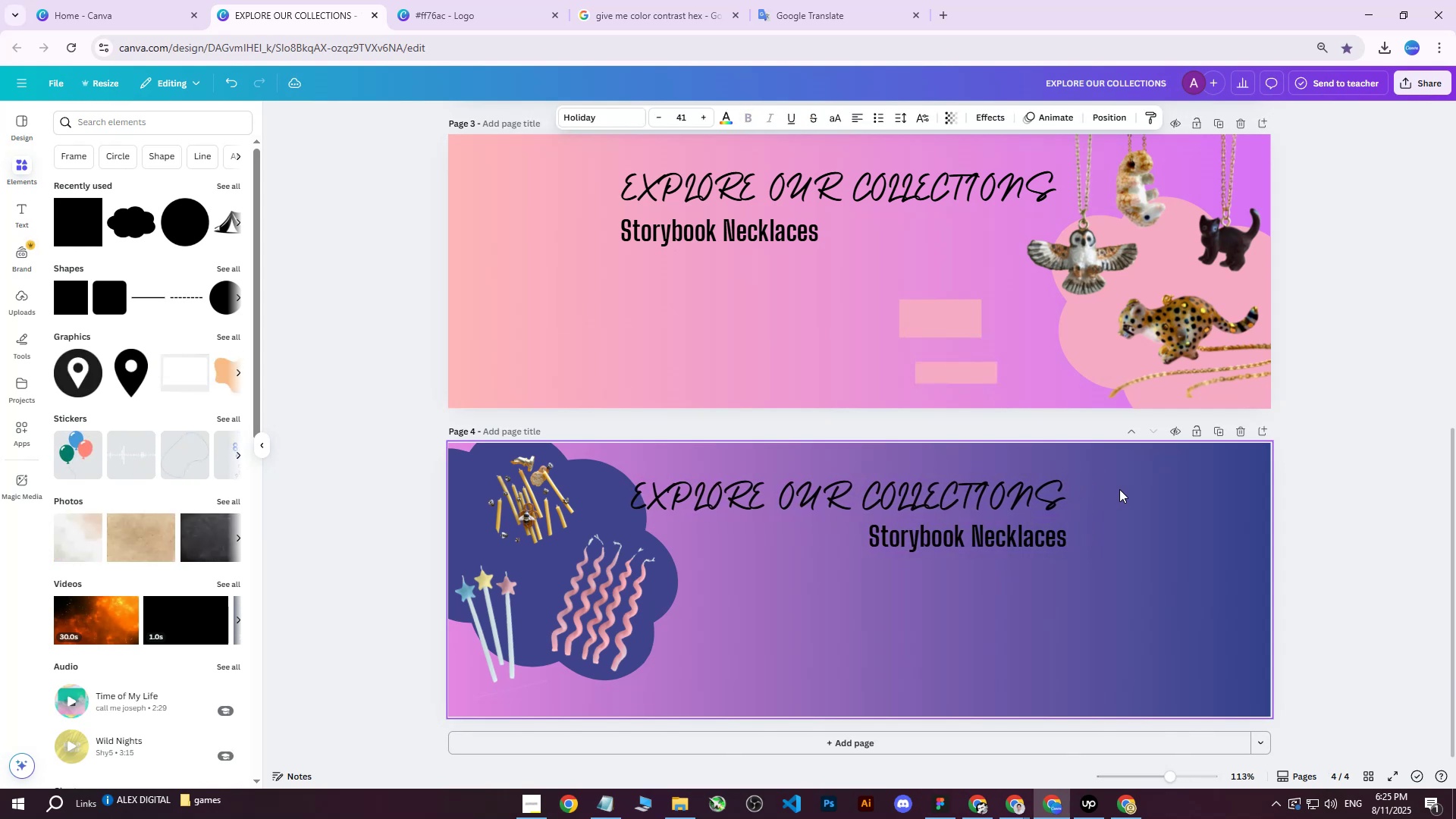 
key(ArrowRight)
 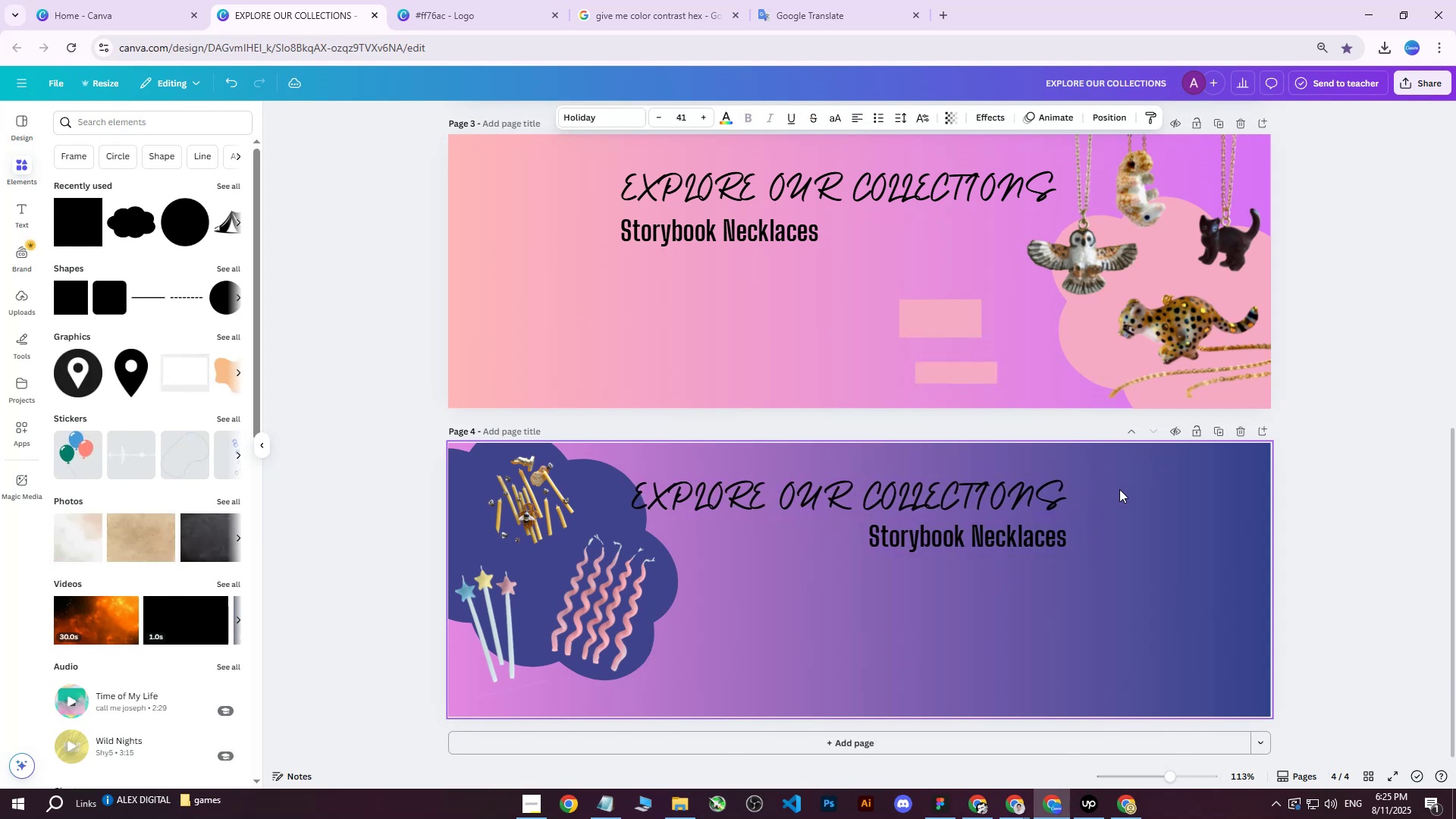 
key(ArrowRight)
 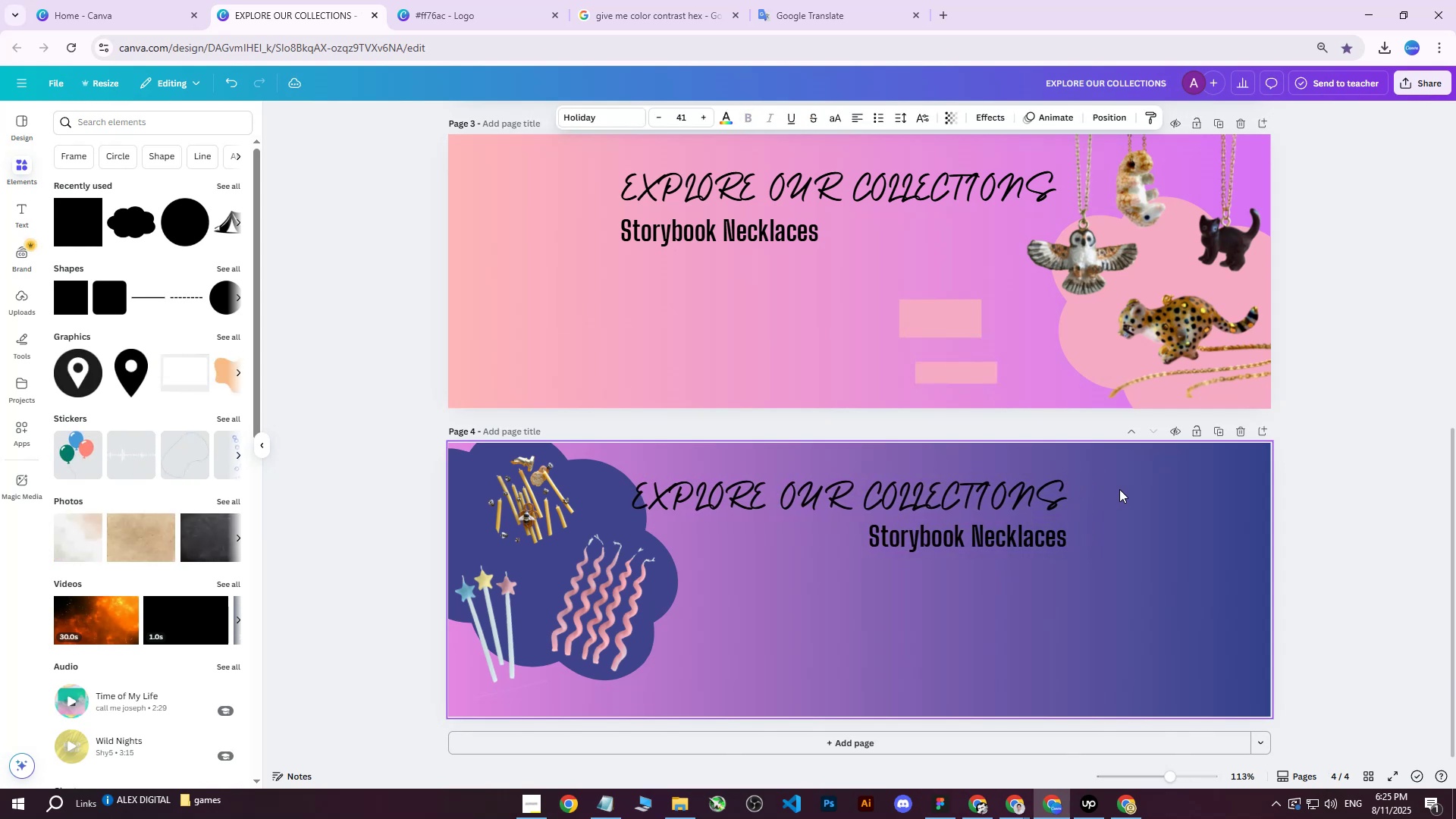 
key(ArrowRight)
 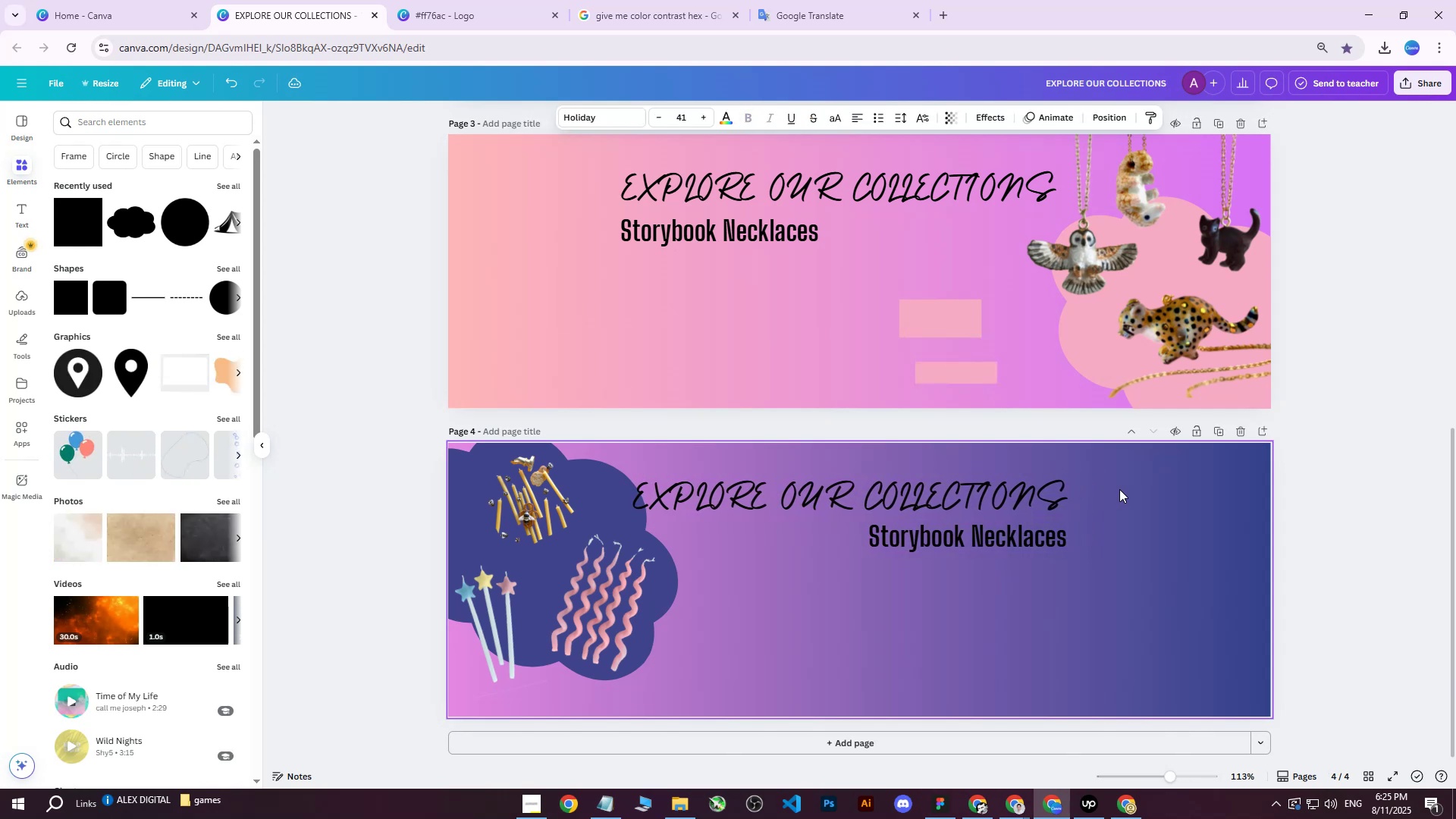 
key(ArrowRight)
 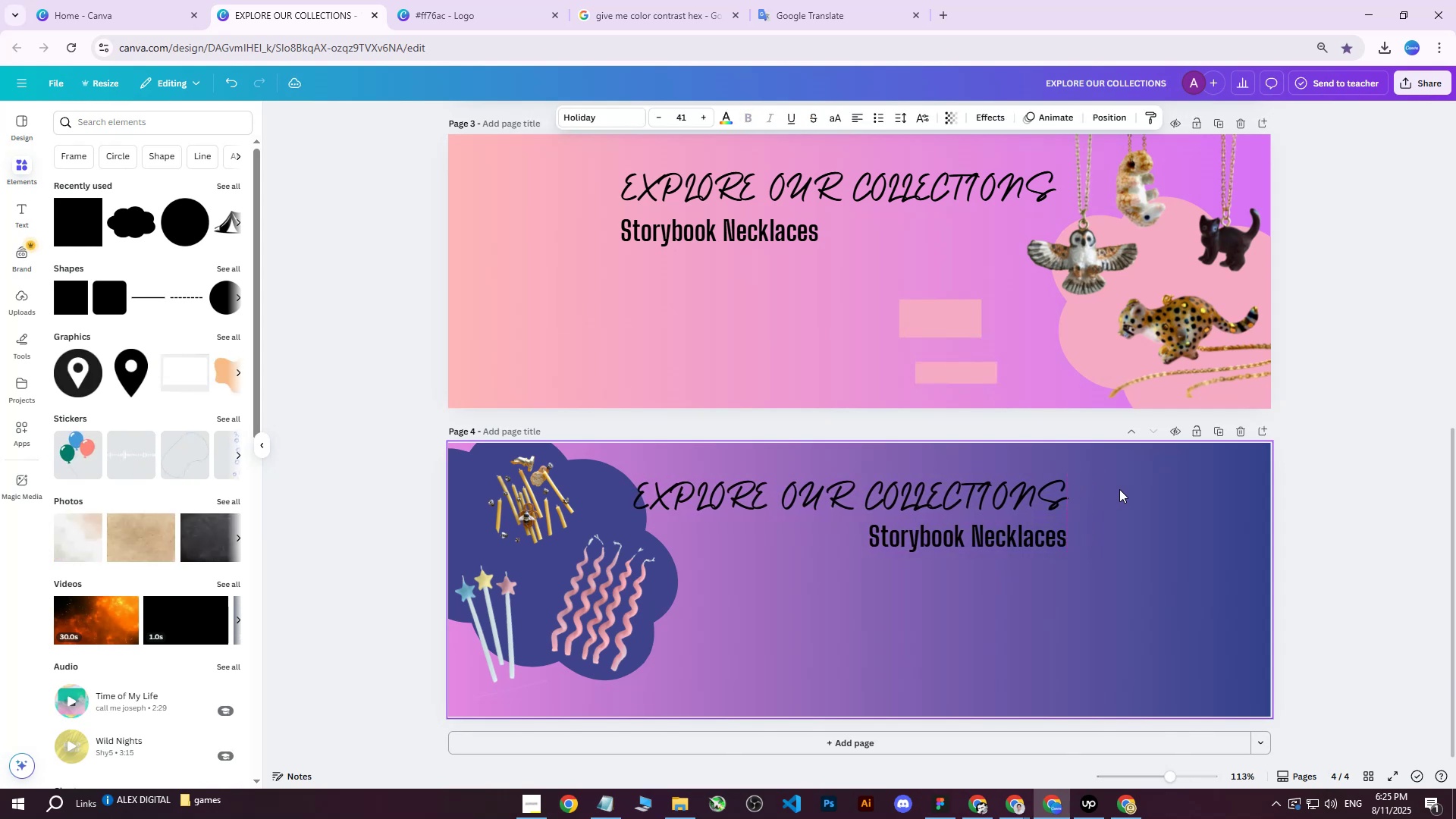 
key(ArrowRight)
 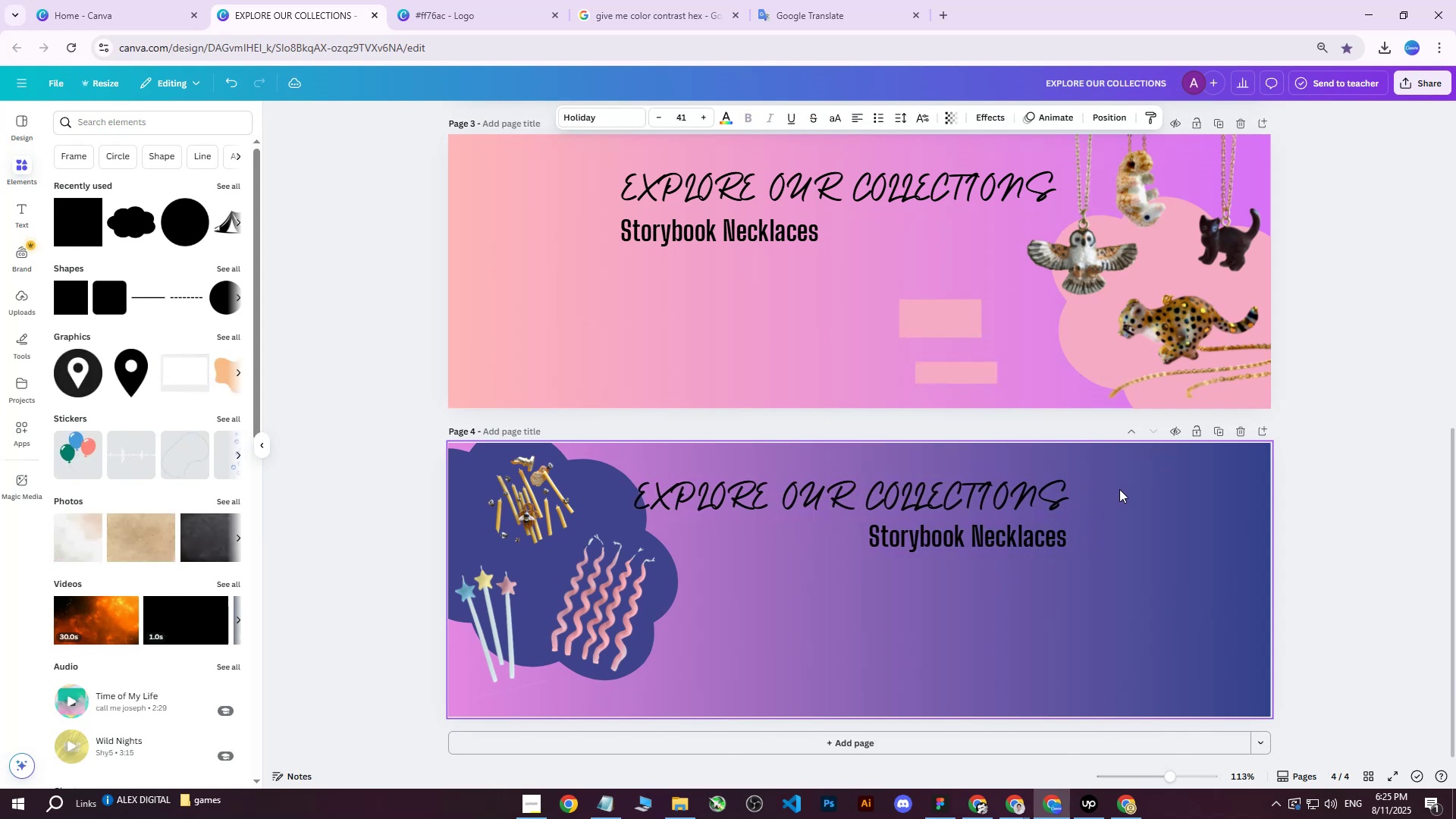 
key(ArrowLeft)
 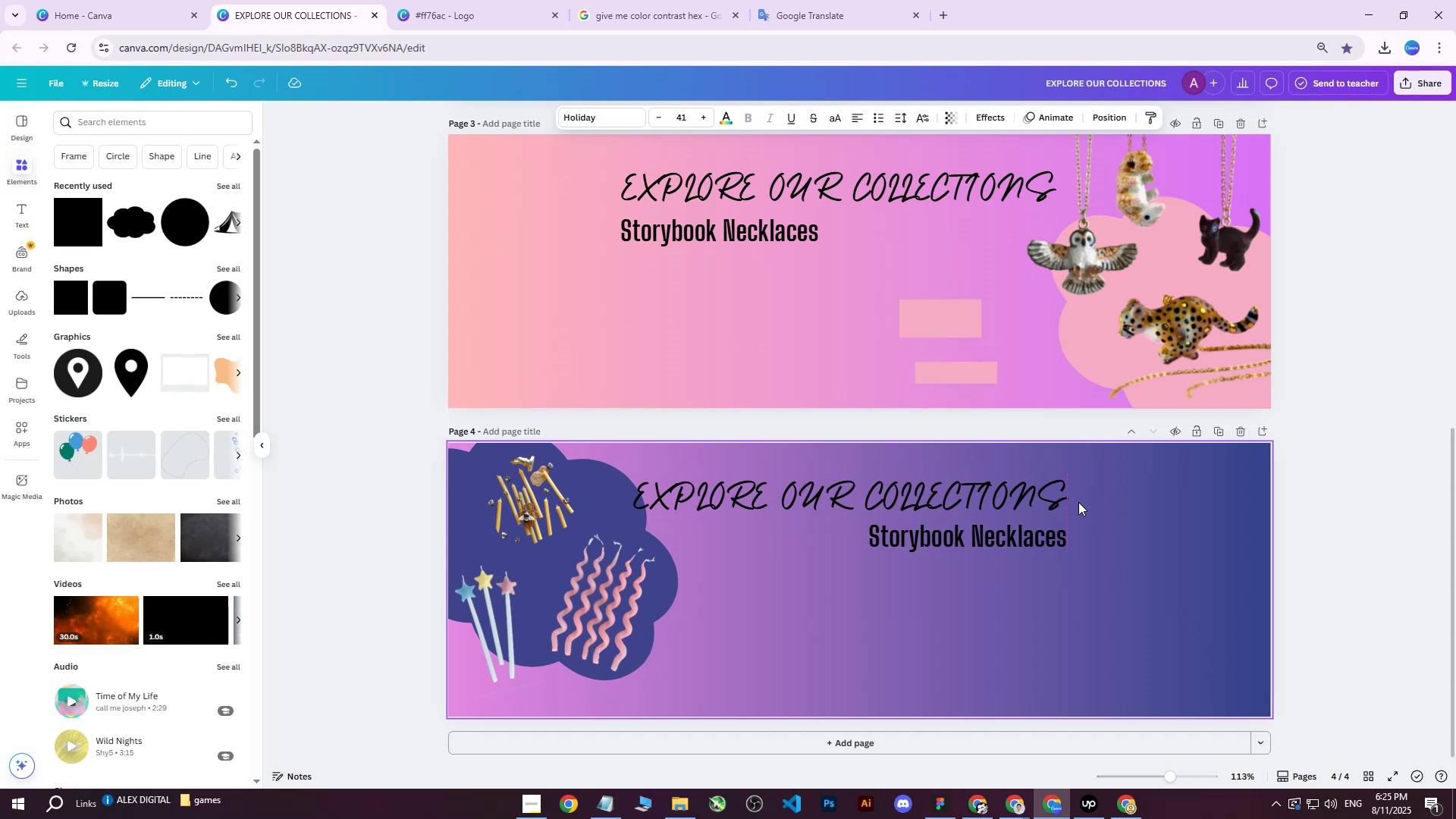 
left_click([1001, 540])
 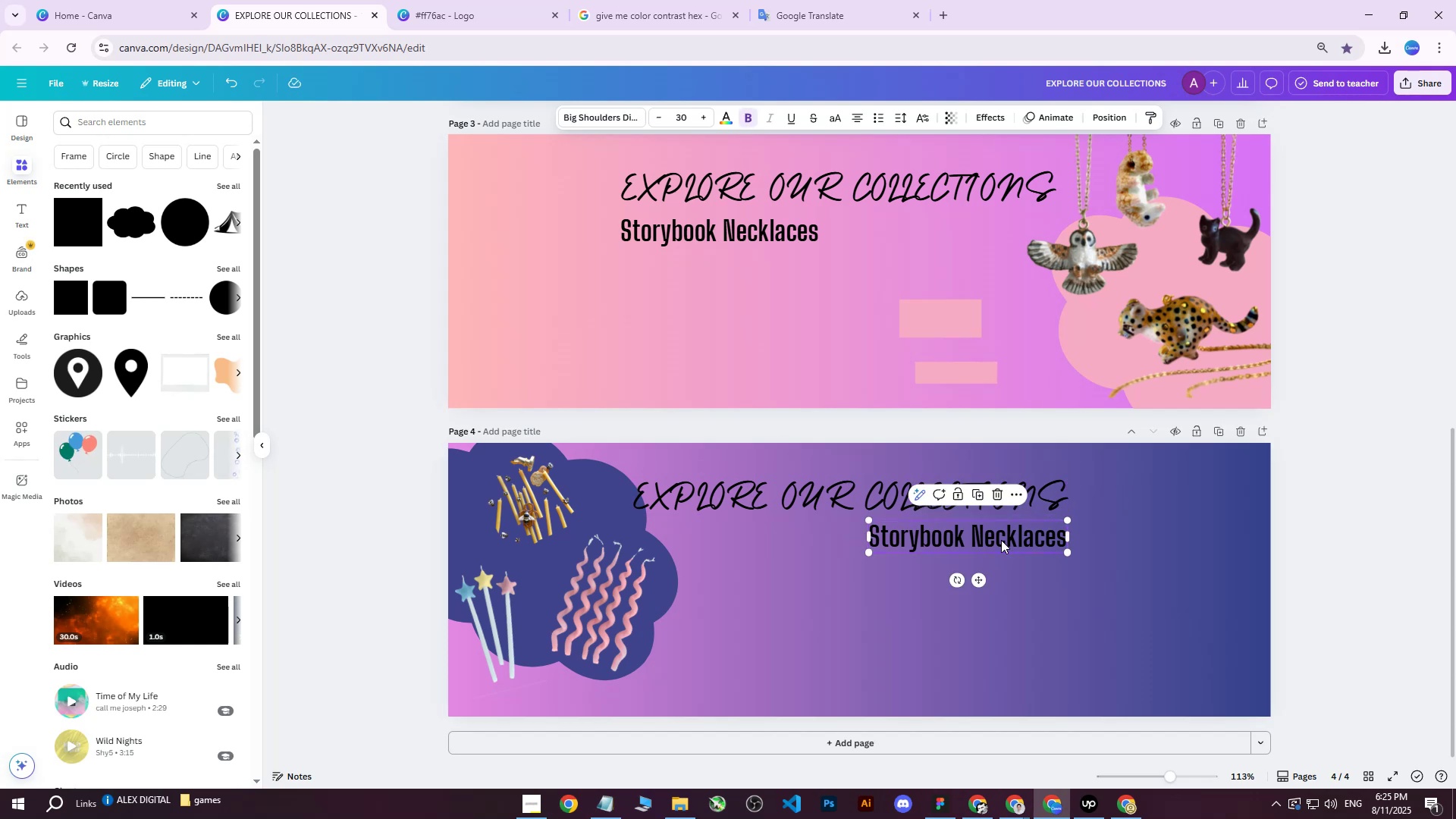 
key(ArrowLeft)
 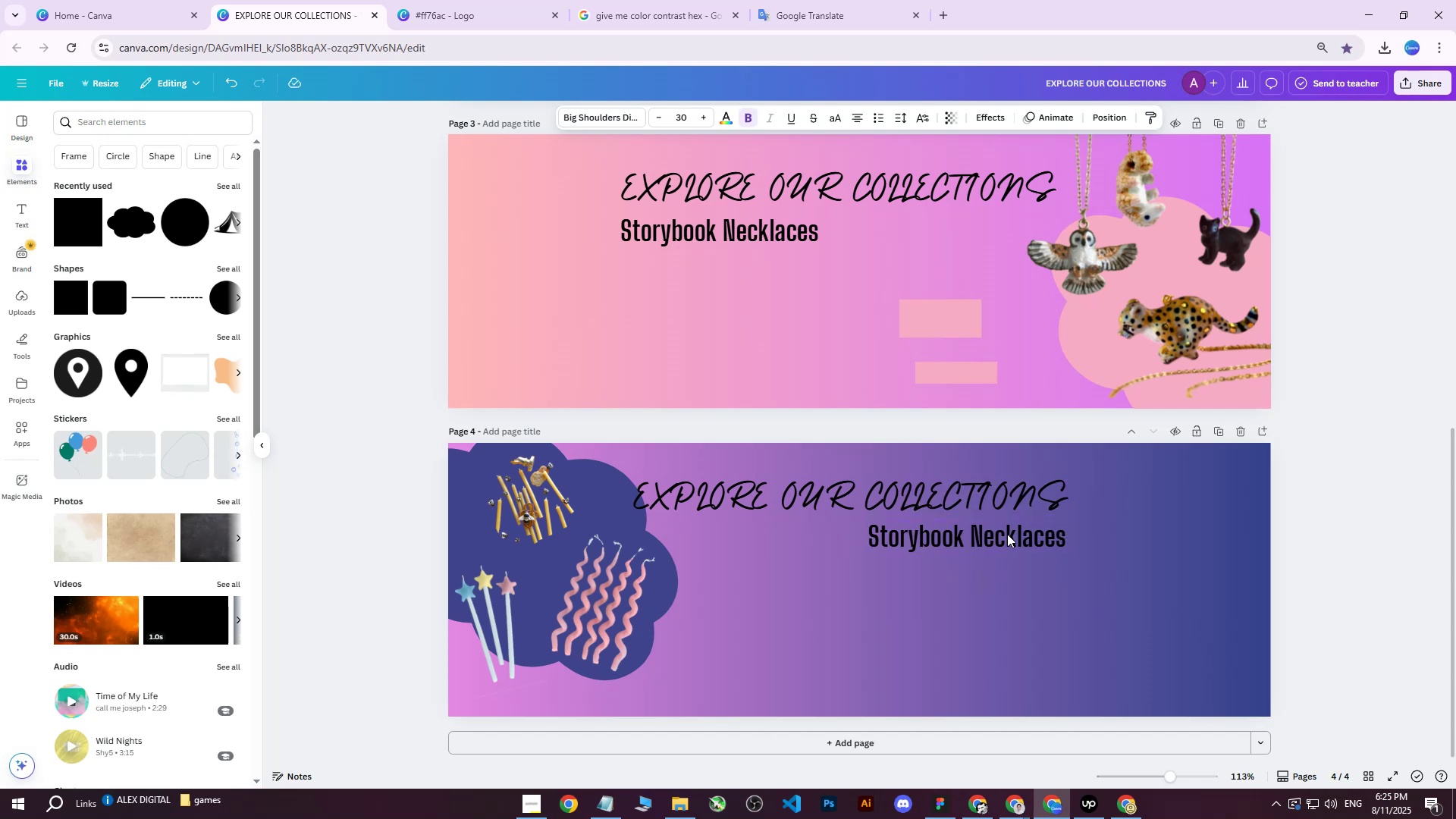 
key(ArrowLeft)
 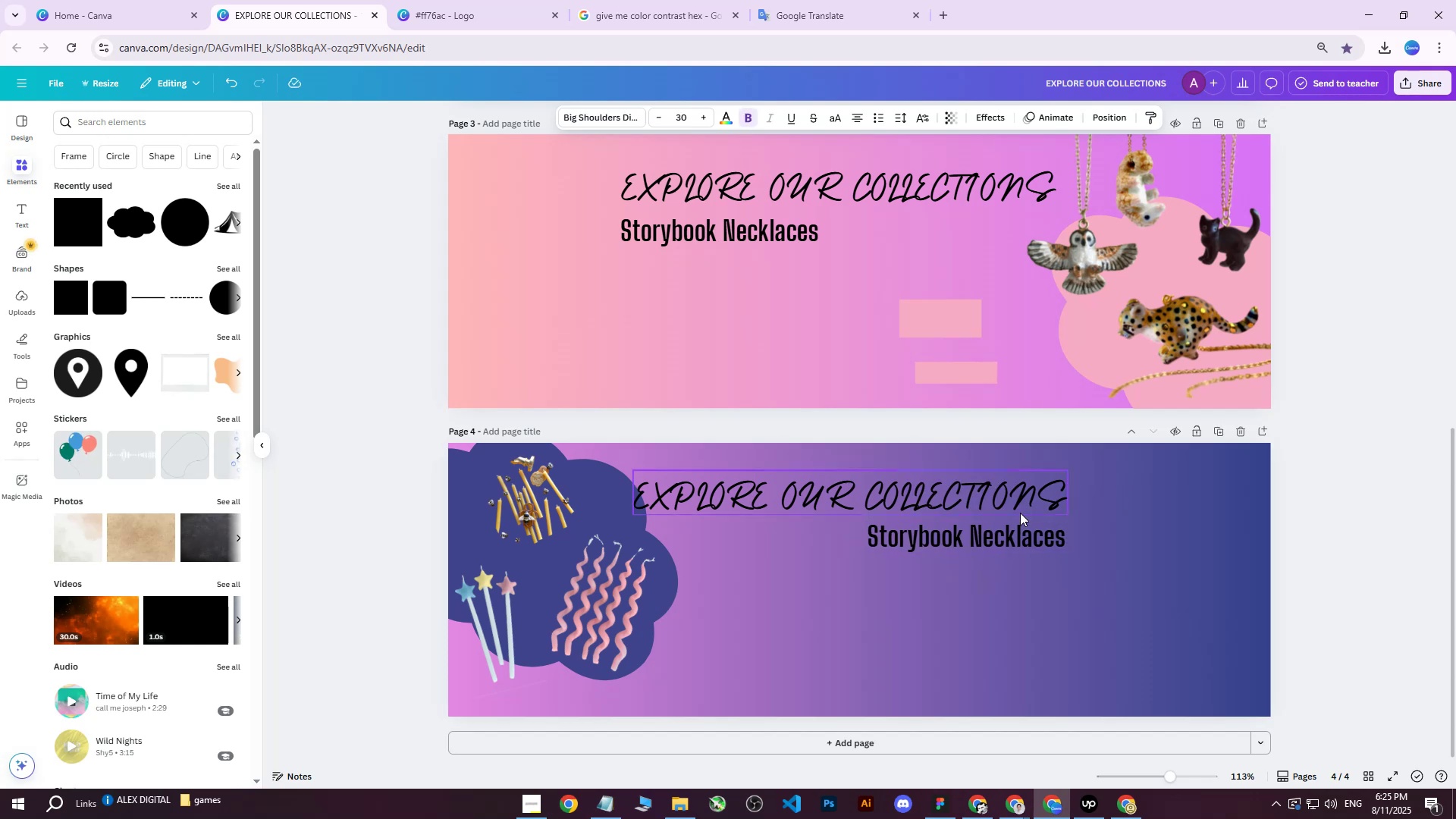 
key(ArrowLeft)
 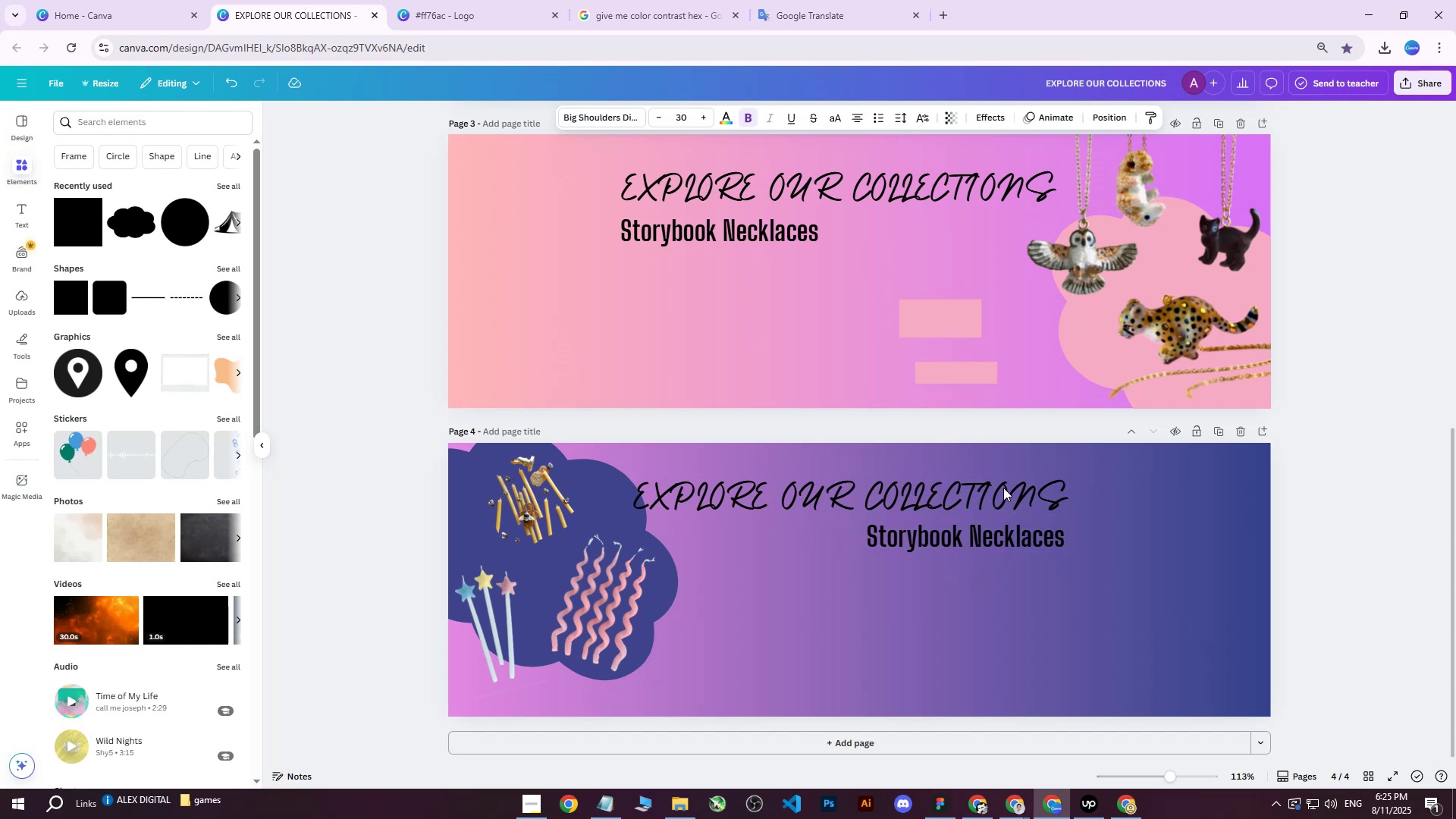 
double_click([1001, 485])
 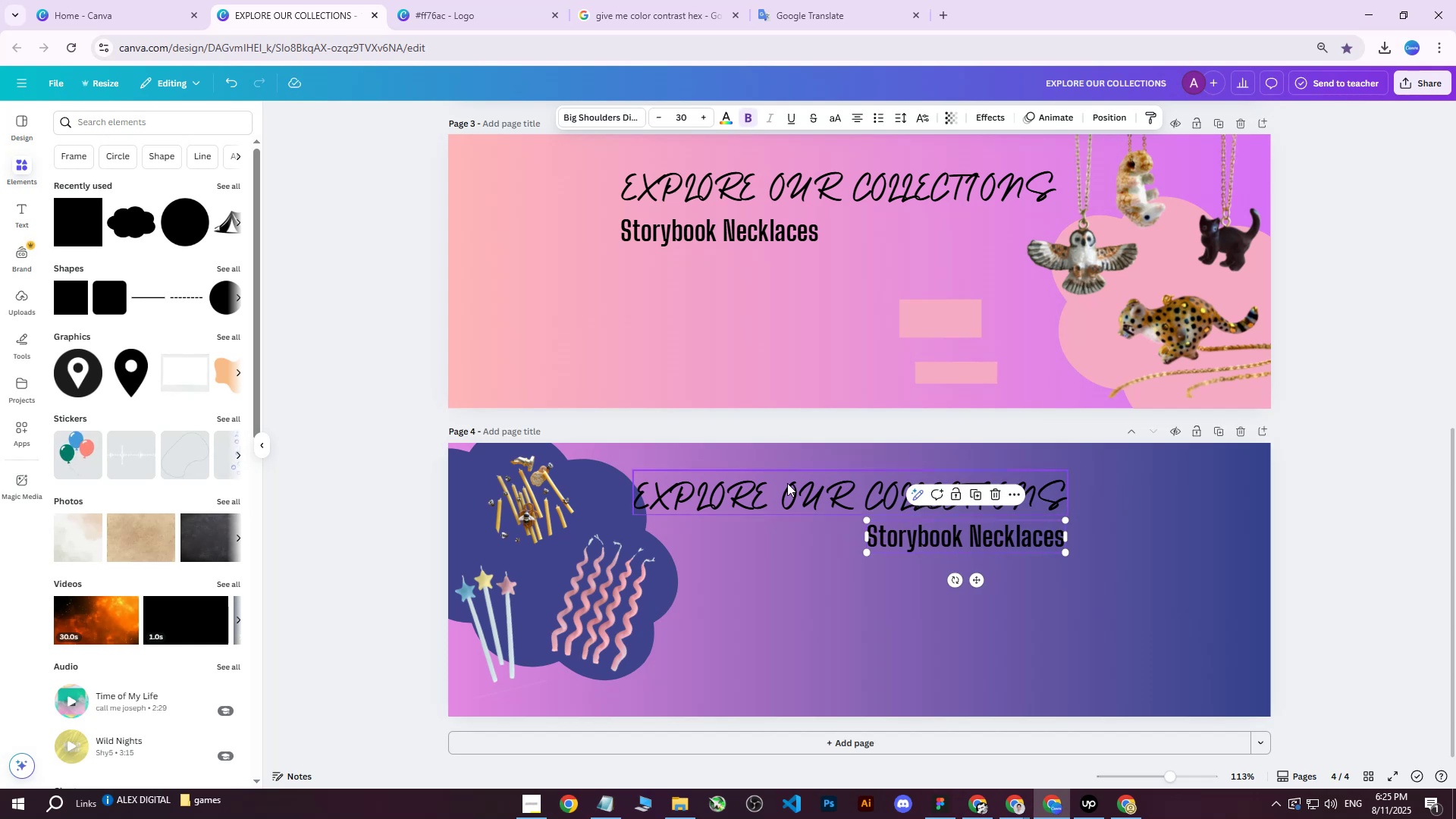 
left_click([778, 483])
 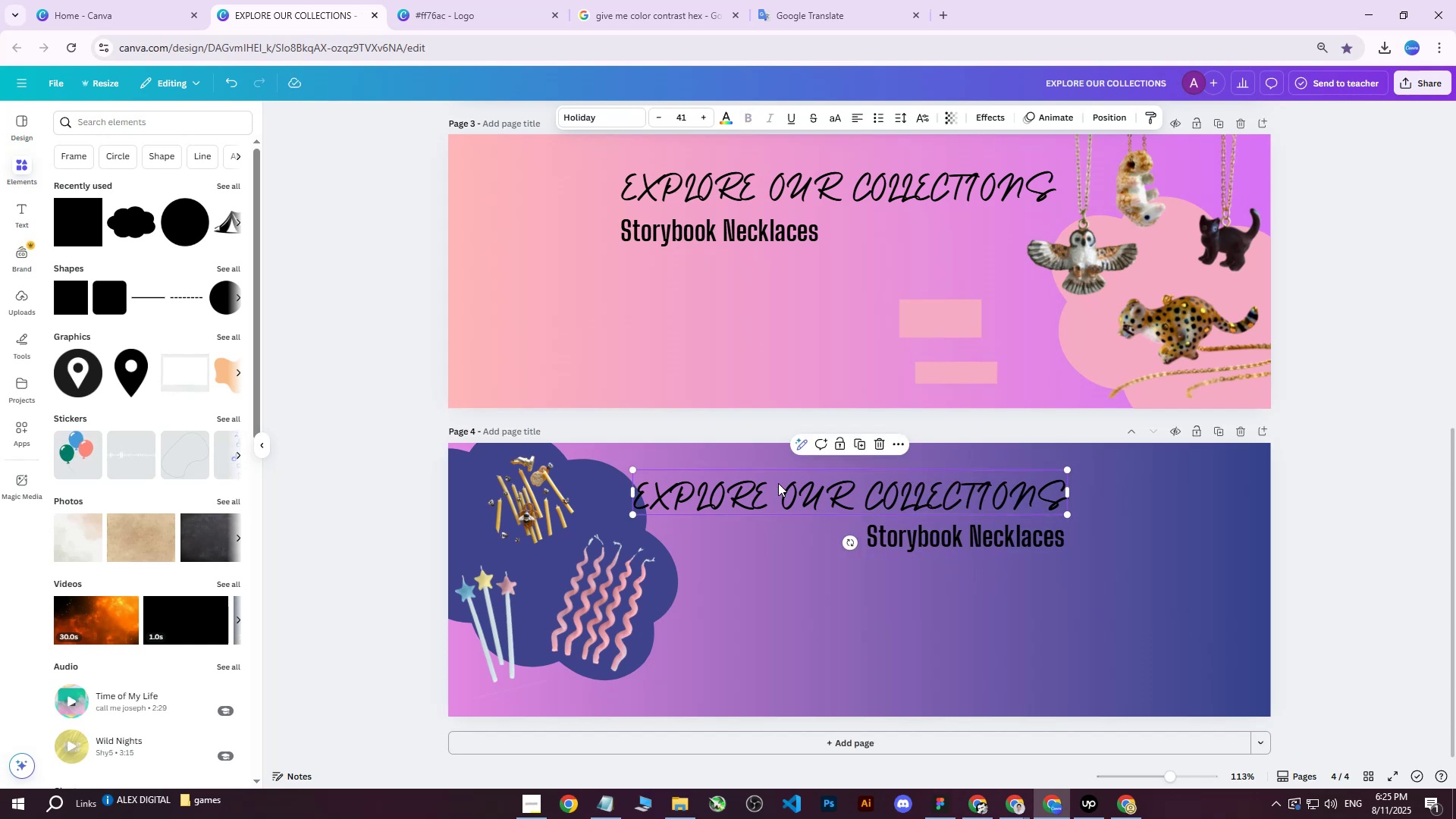 
key(ArrowLeft)
 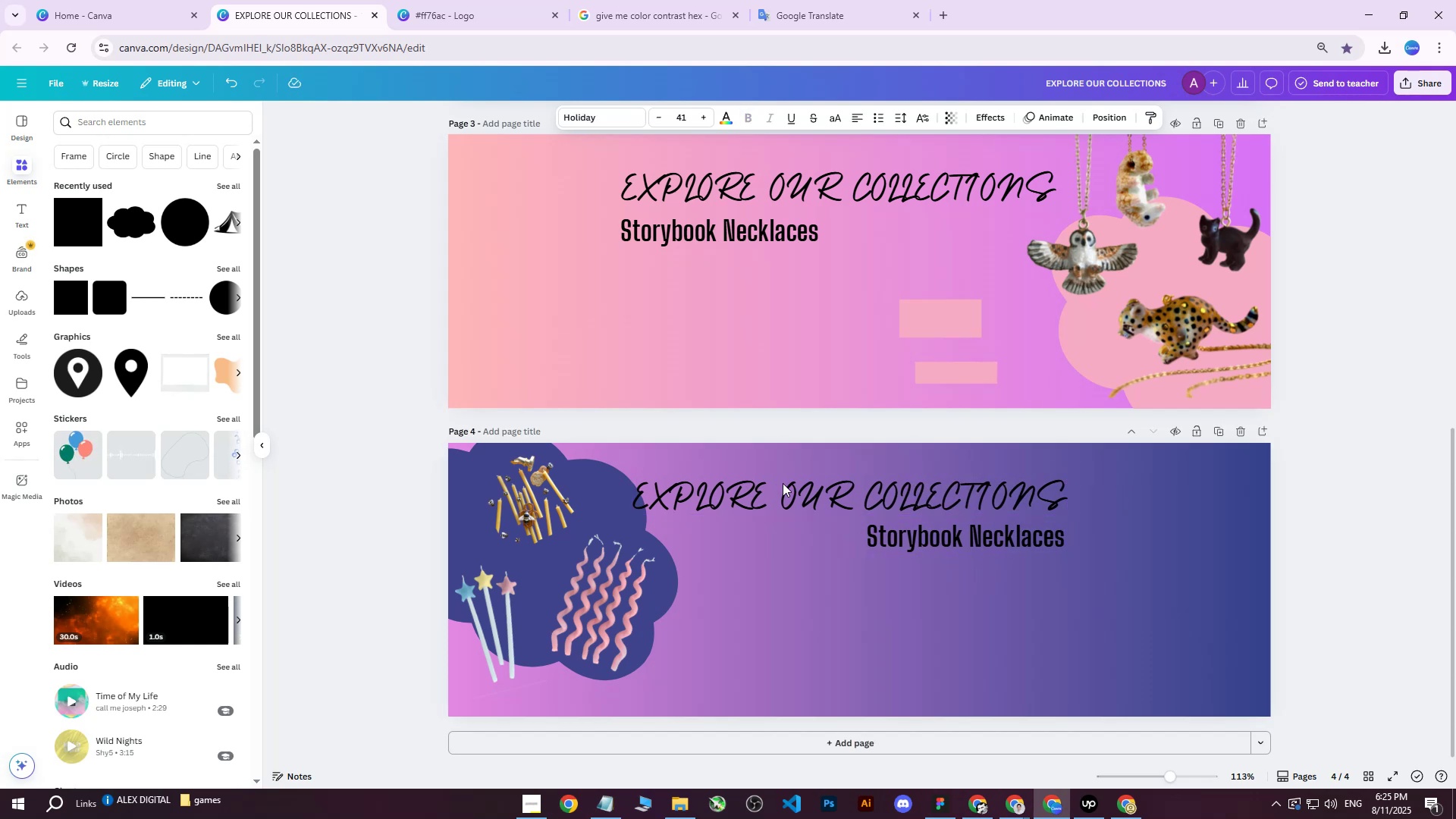 
key(ArrowLeft)
 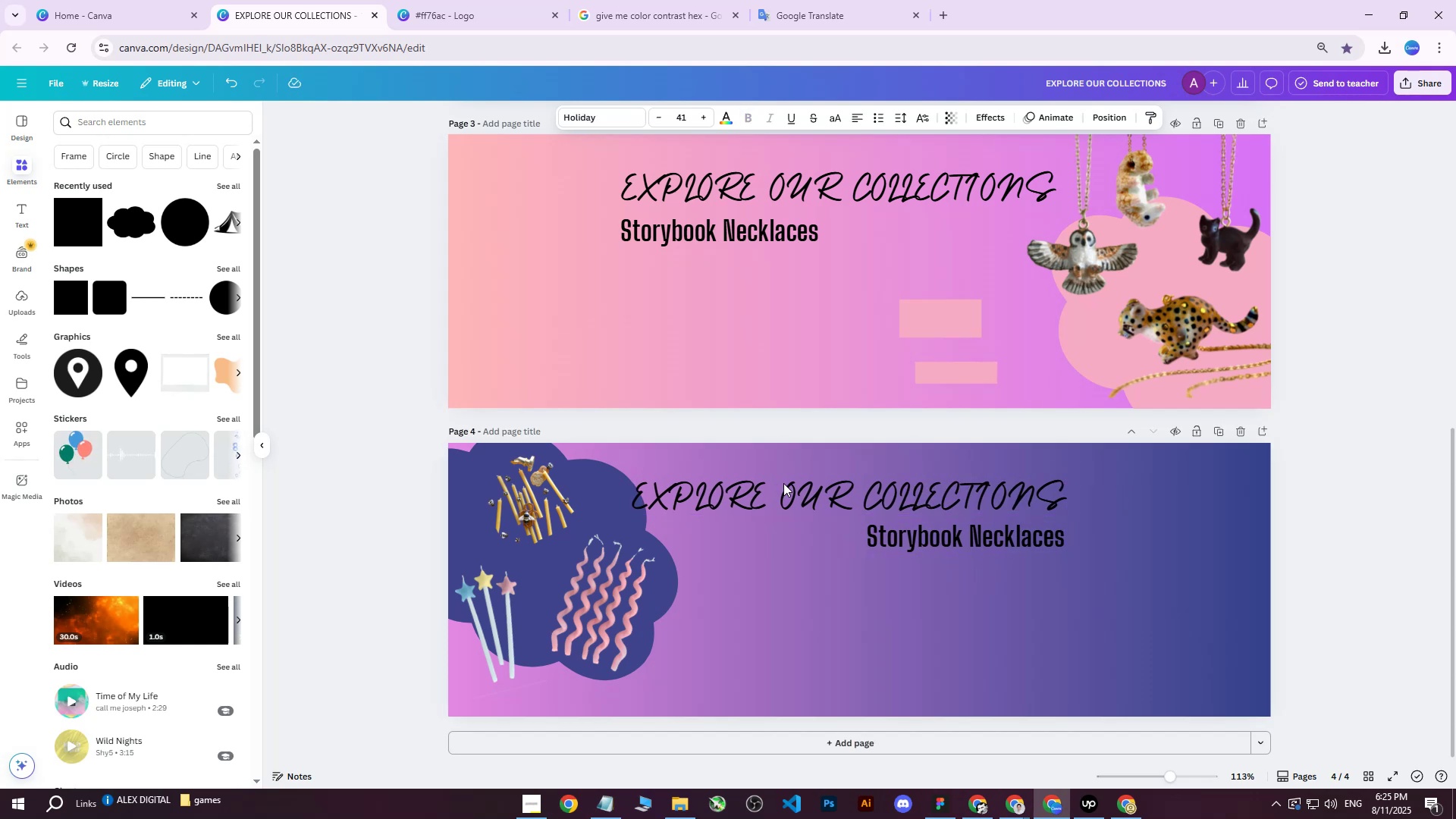 
key(ArrowLeft)
 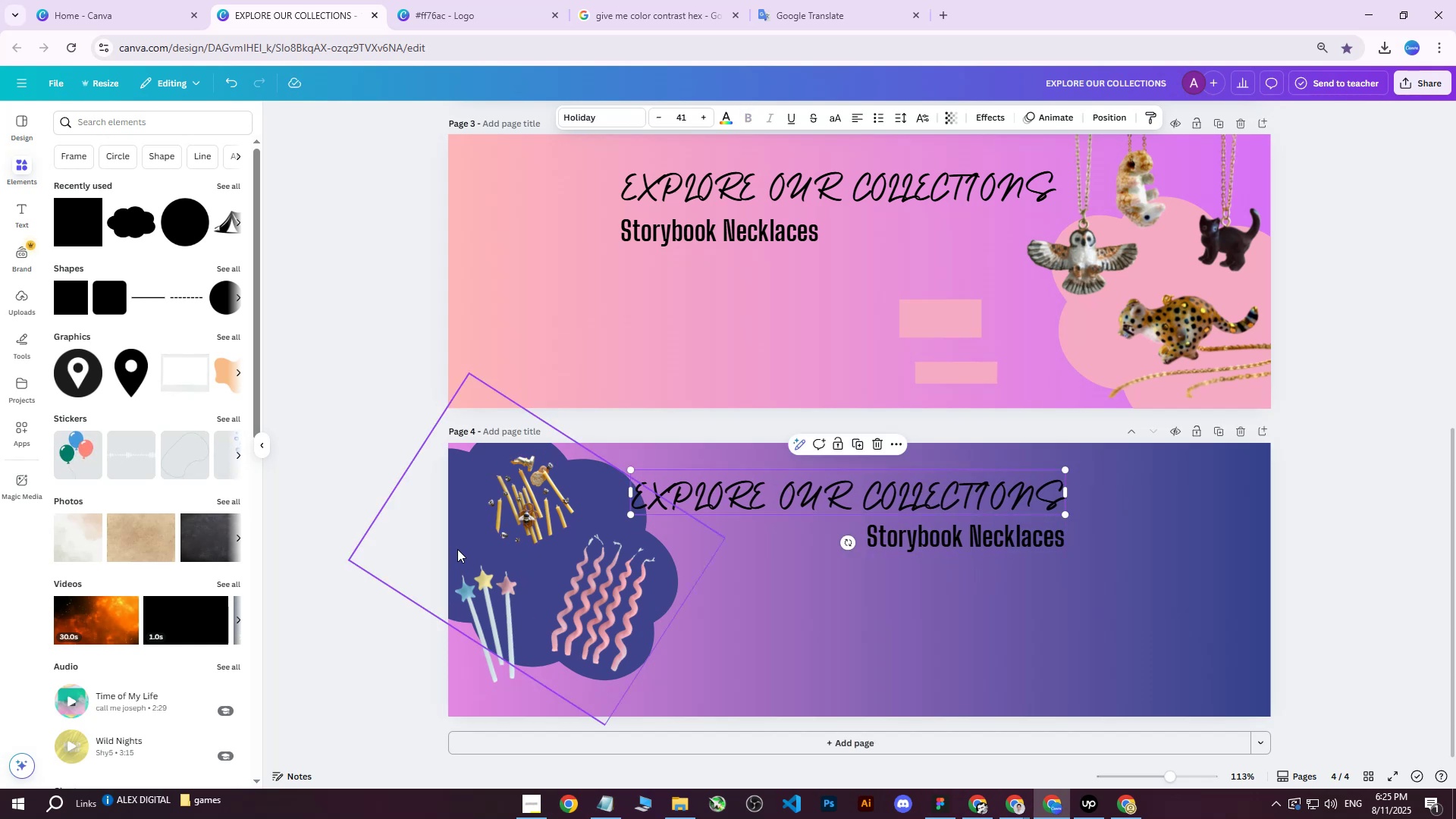 
left_click([458, 538])
 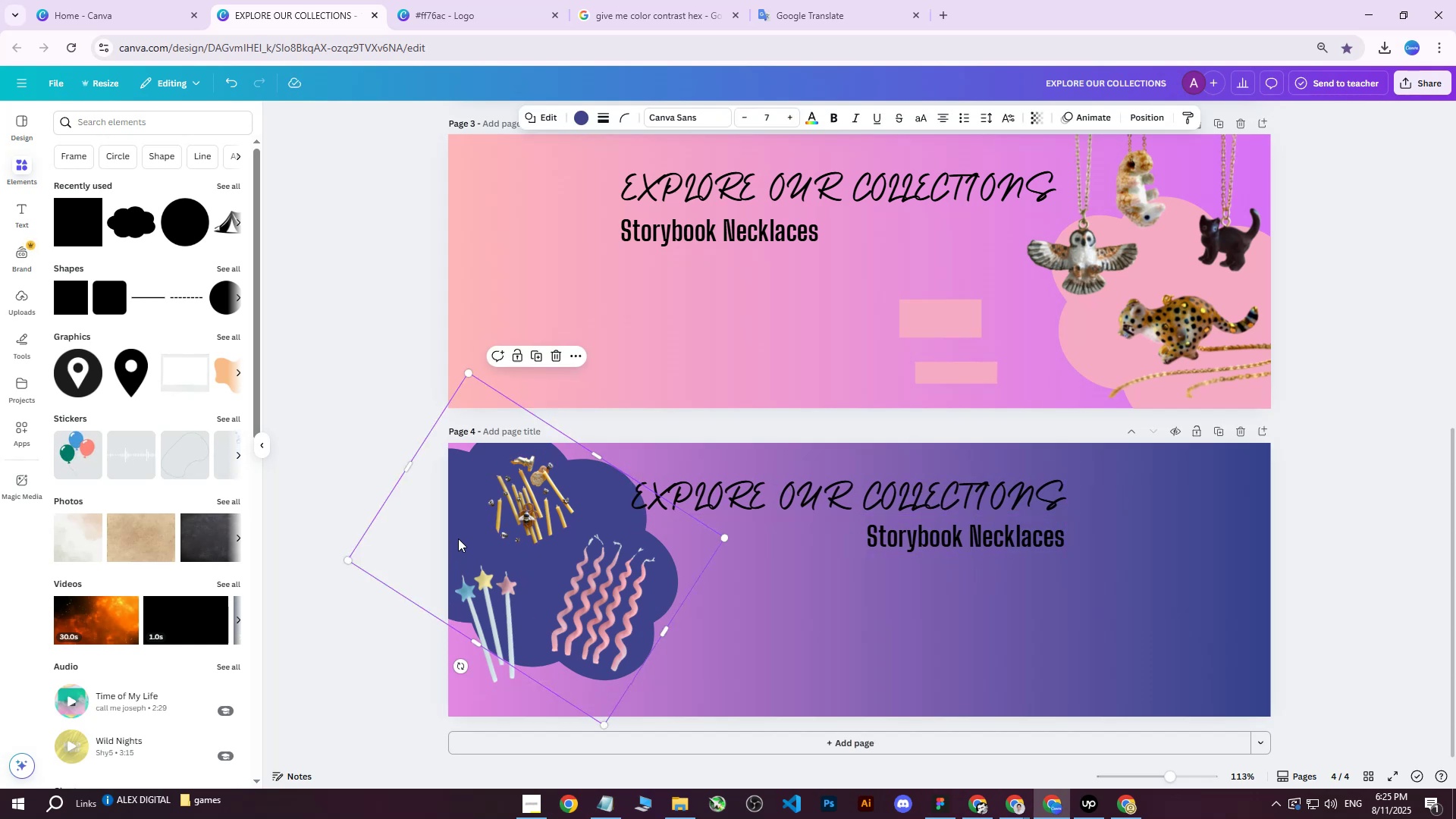 
hold_key(key=ControlLeft, duration=0.82)
scroll: coordinate [457, 572], scroll_direction: down, amount: 1.0
 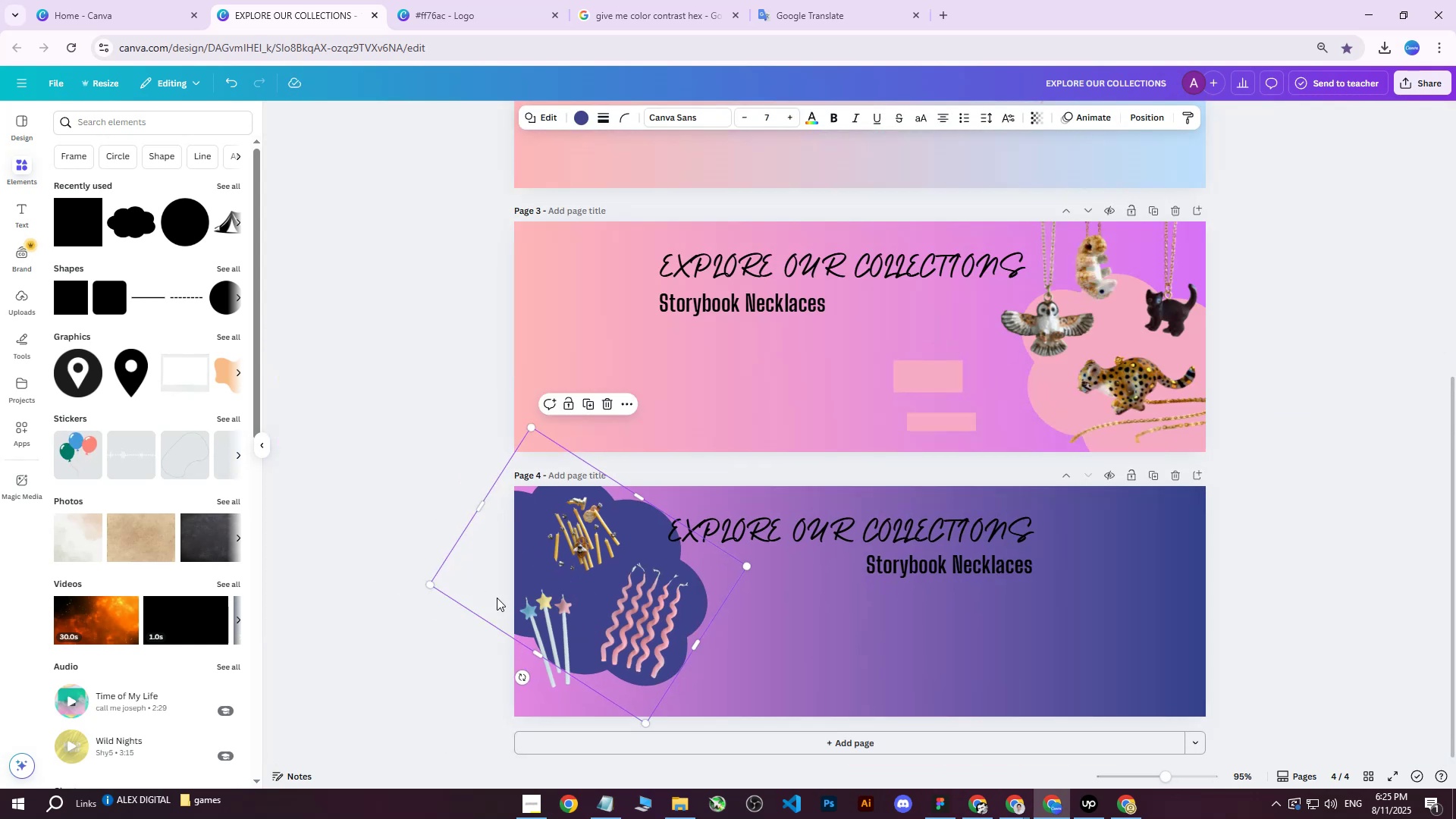 
hold_key(key=ShiftLeft, duration=0.42)
scroll: coordinate [451, 607], scroll_direction: down, amount: 6.0
 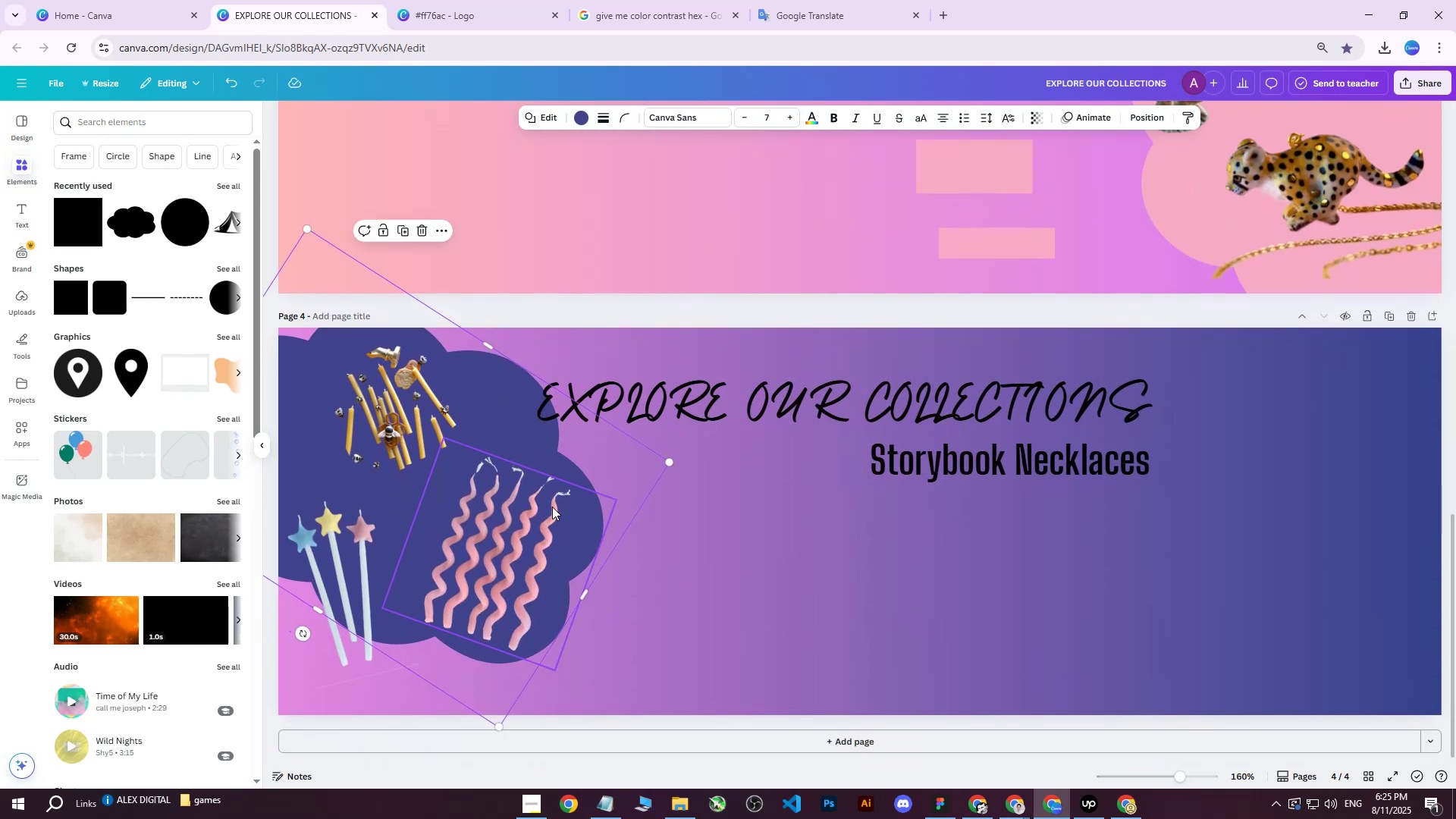 
hold_key(key=ControlLeft, duration=0.35)
 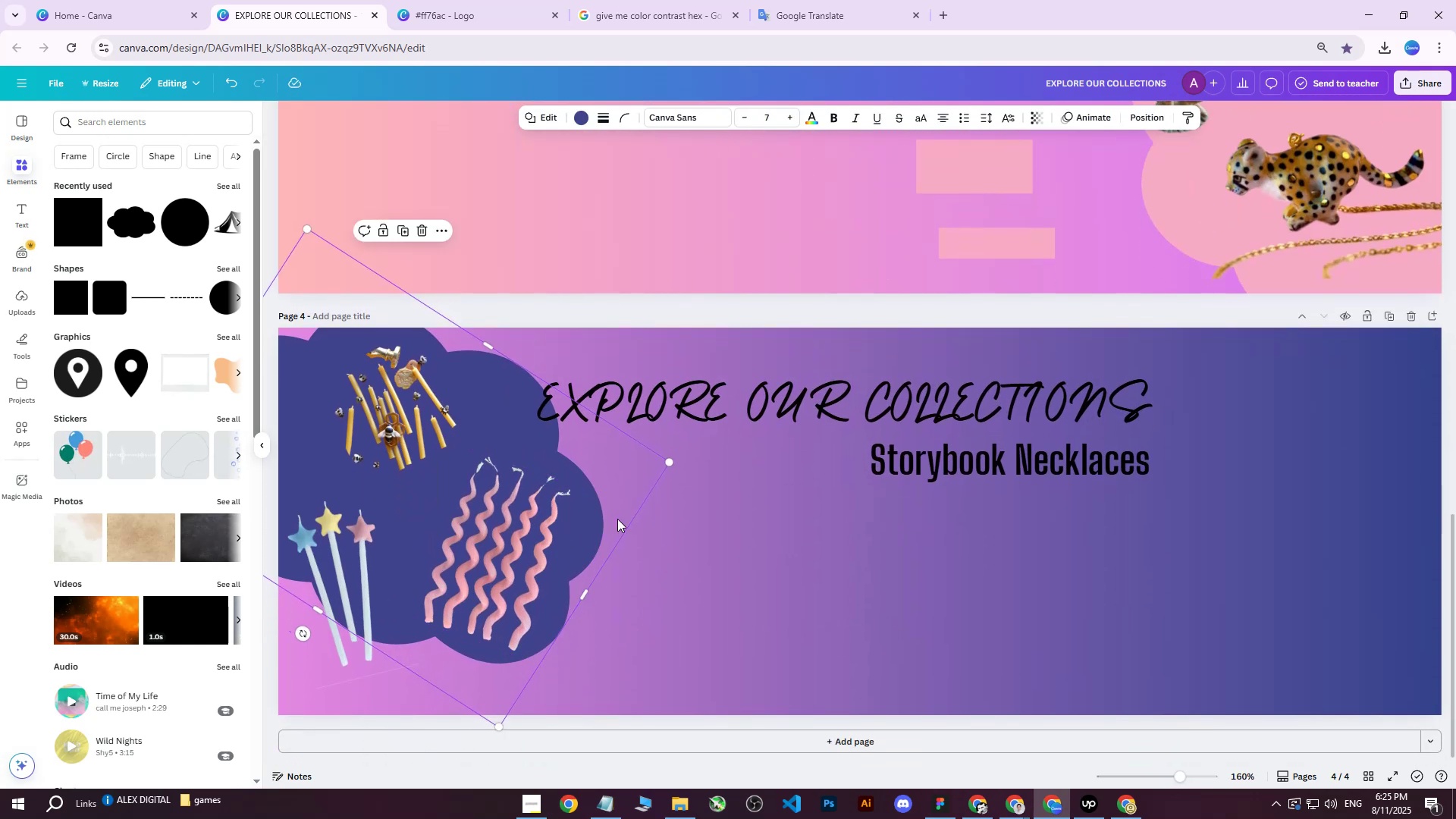 
left_click([559, 529])
 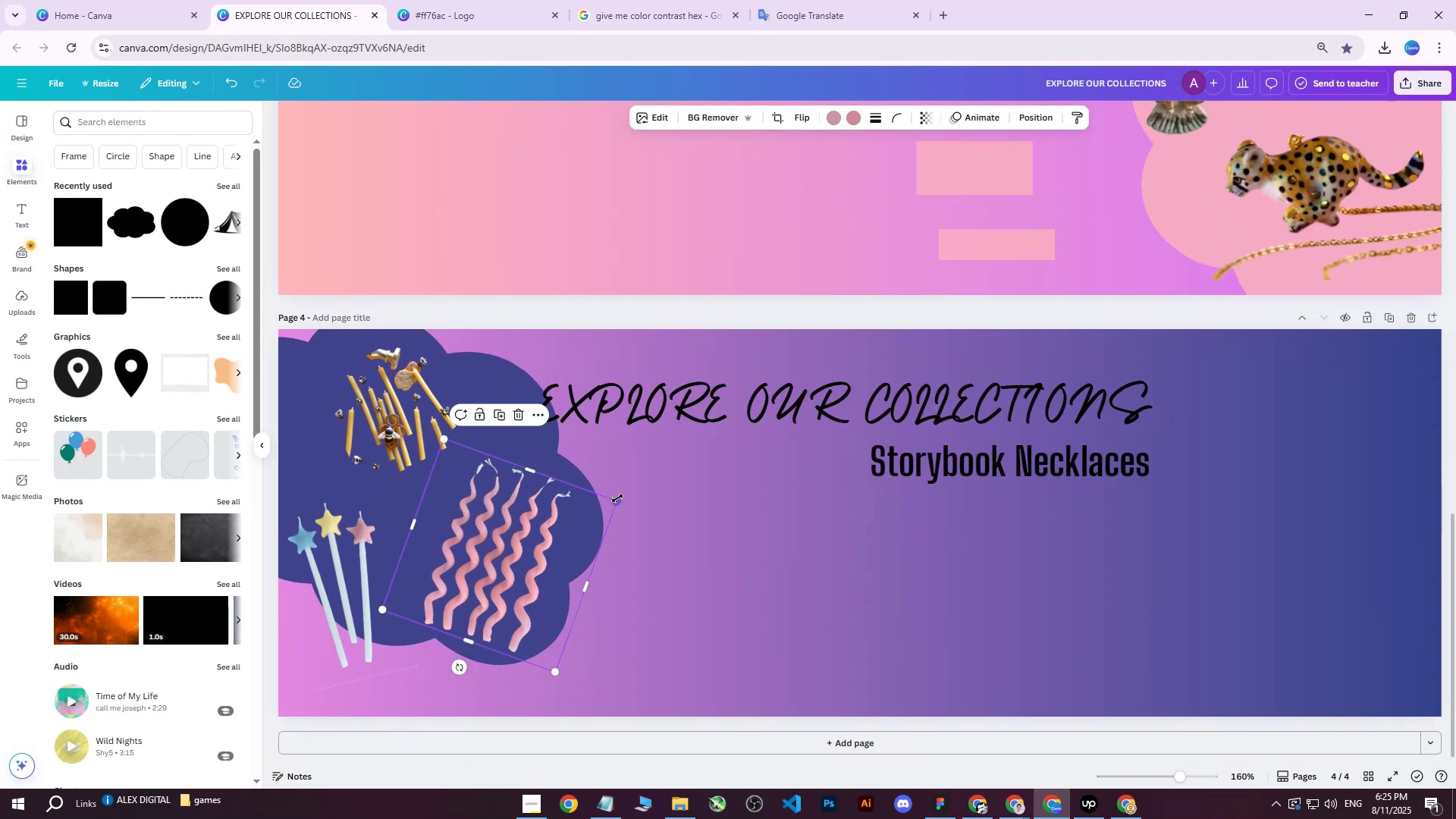 
left_click_drag(start_coordinate=[617, 498], to_coordinate=[549, 523])
 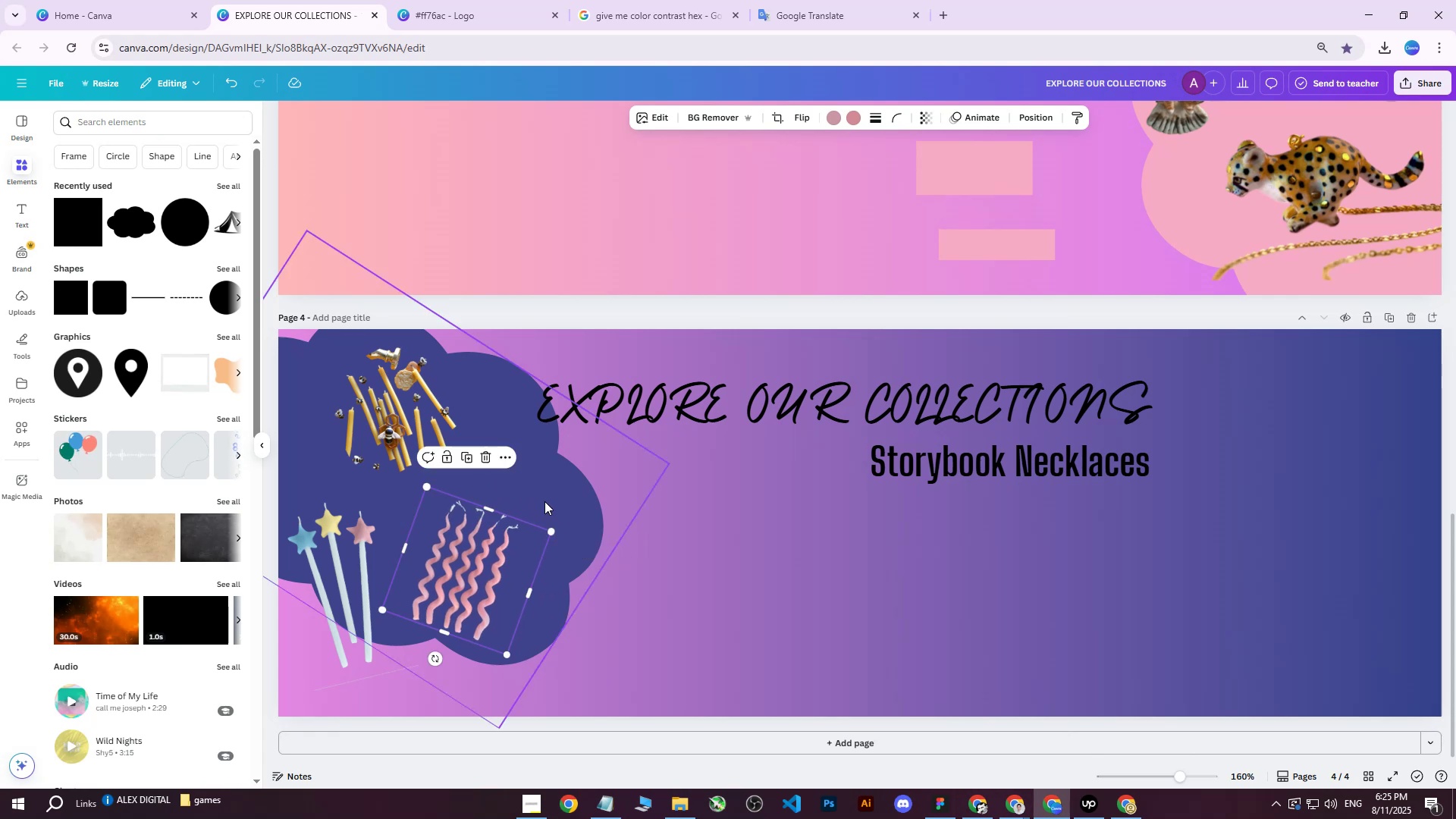 
left_click_drag(start_coordinate=[545, 500], to_coordinate=[478, 499])
 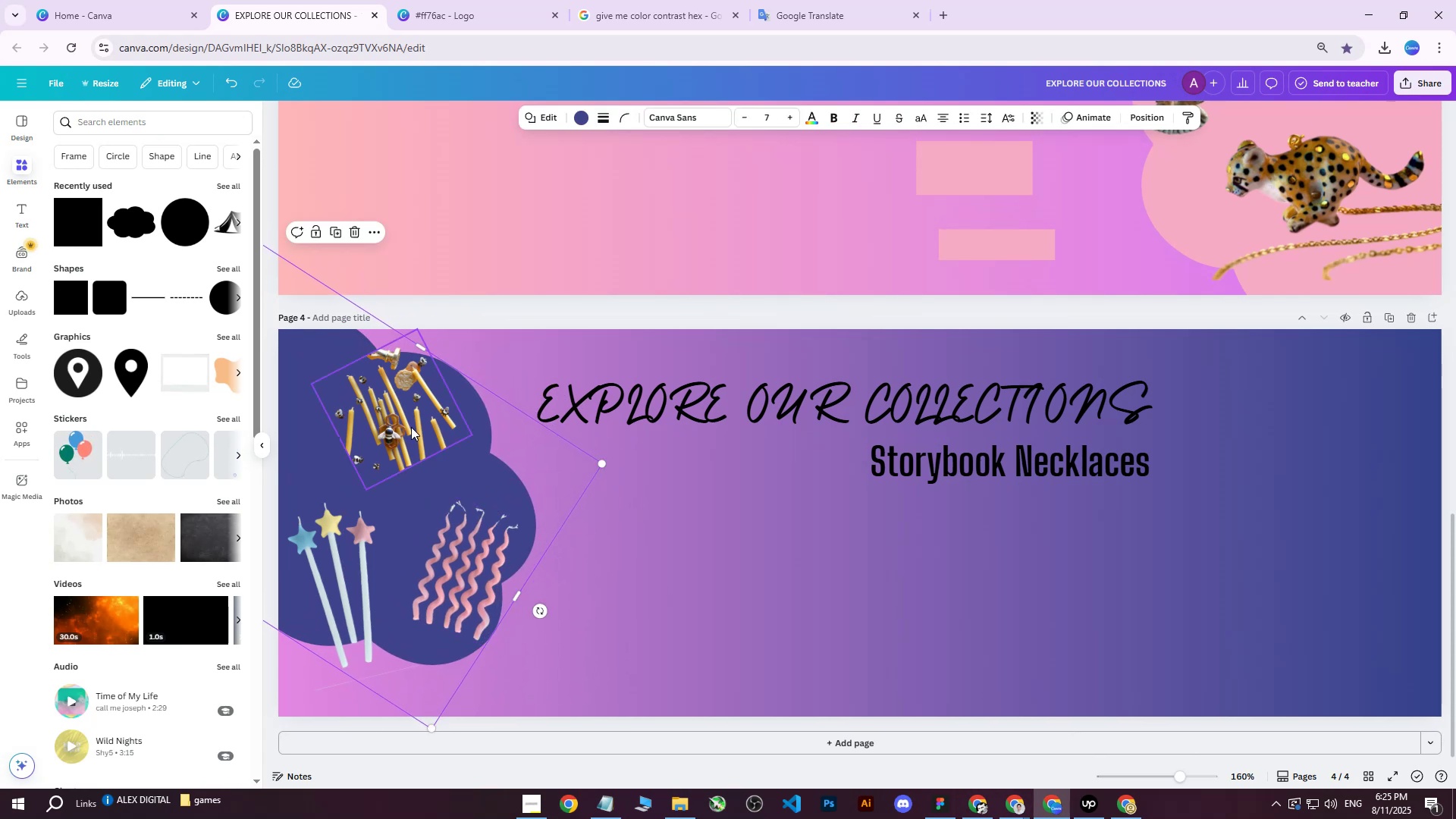 
left_click([410, 423])
 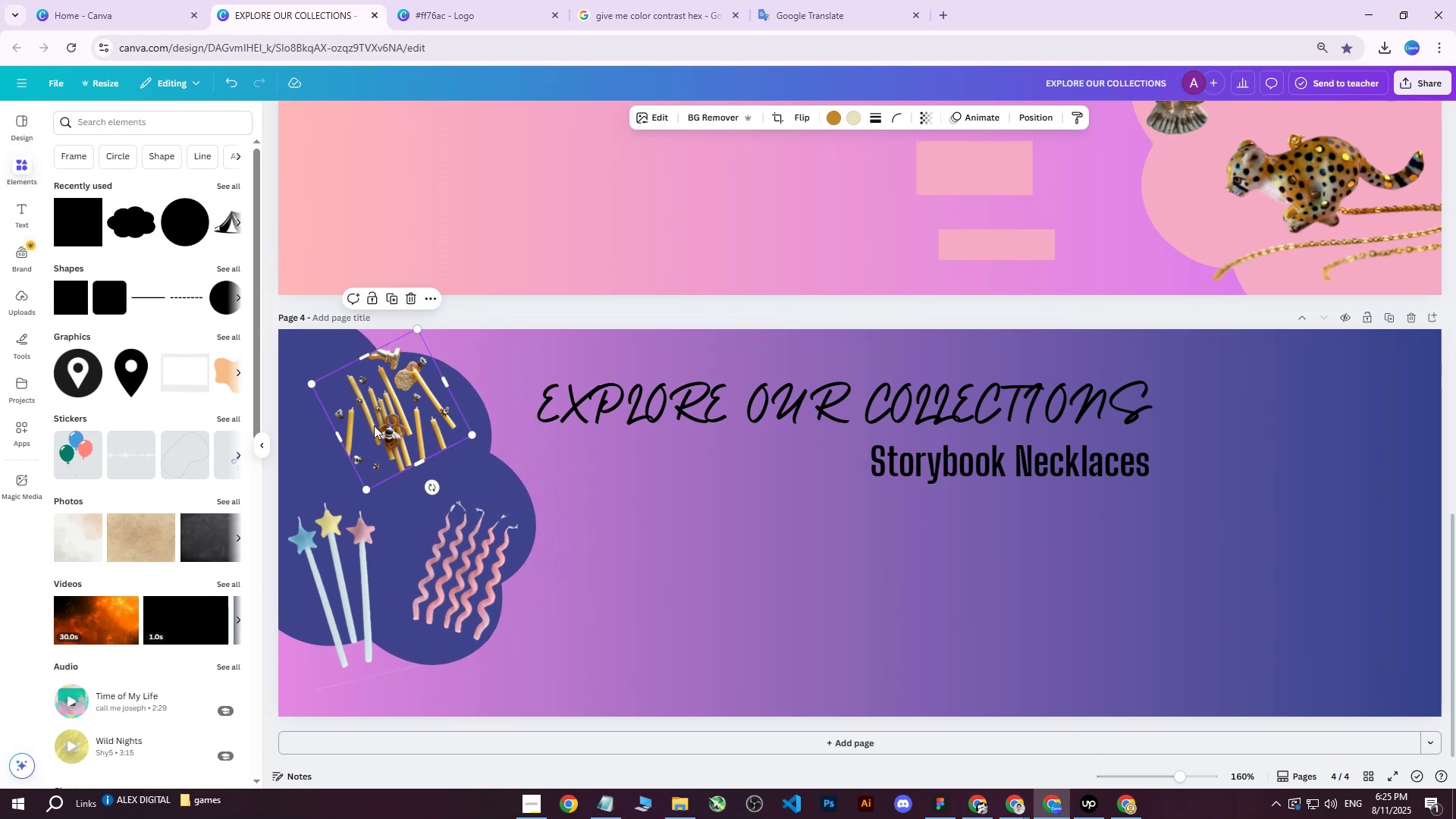 
hold_key(key=ShiftLeft, duration=0.32)
 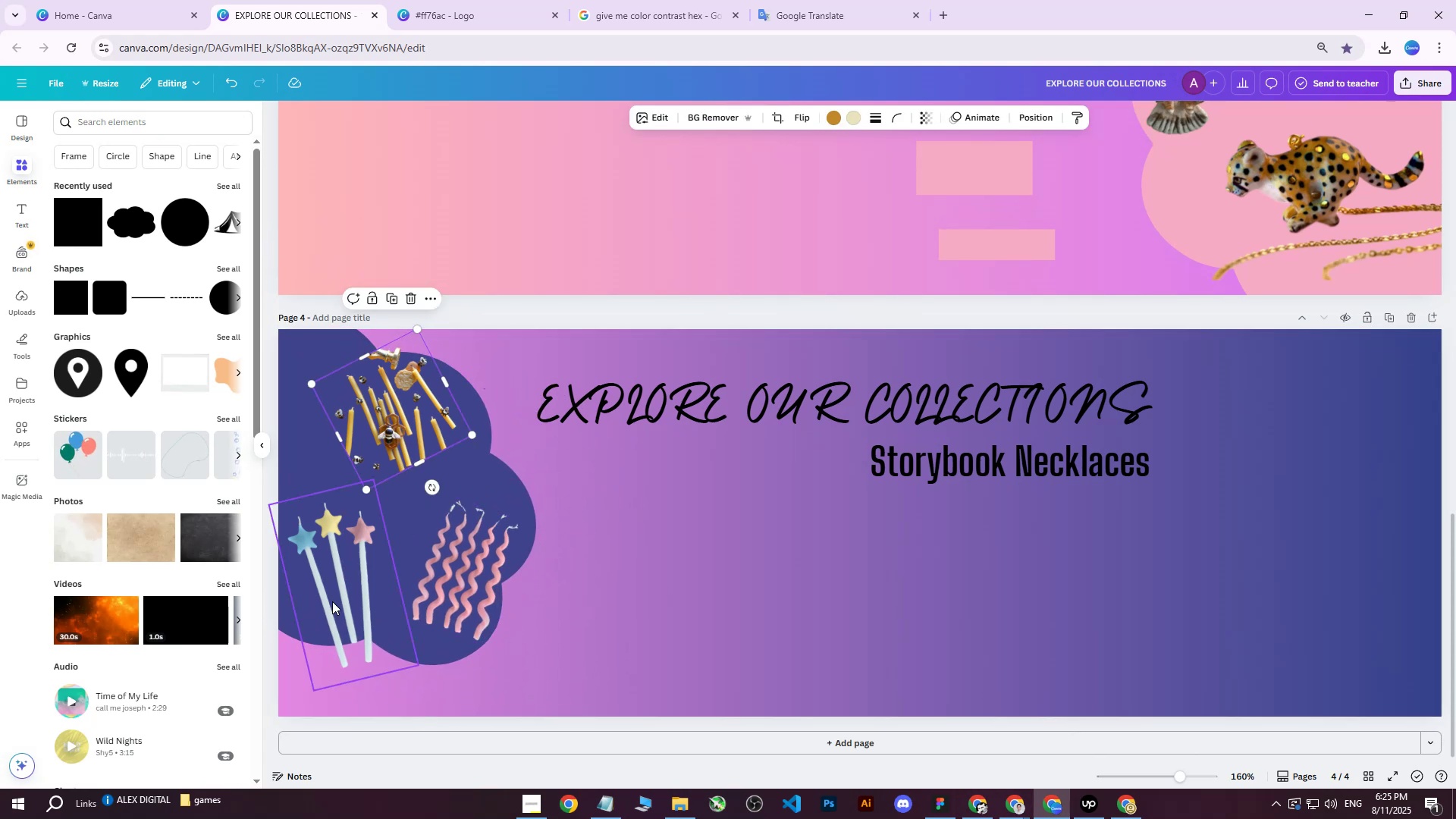 
key(Shift+ShiftLeft)
 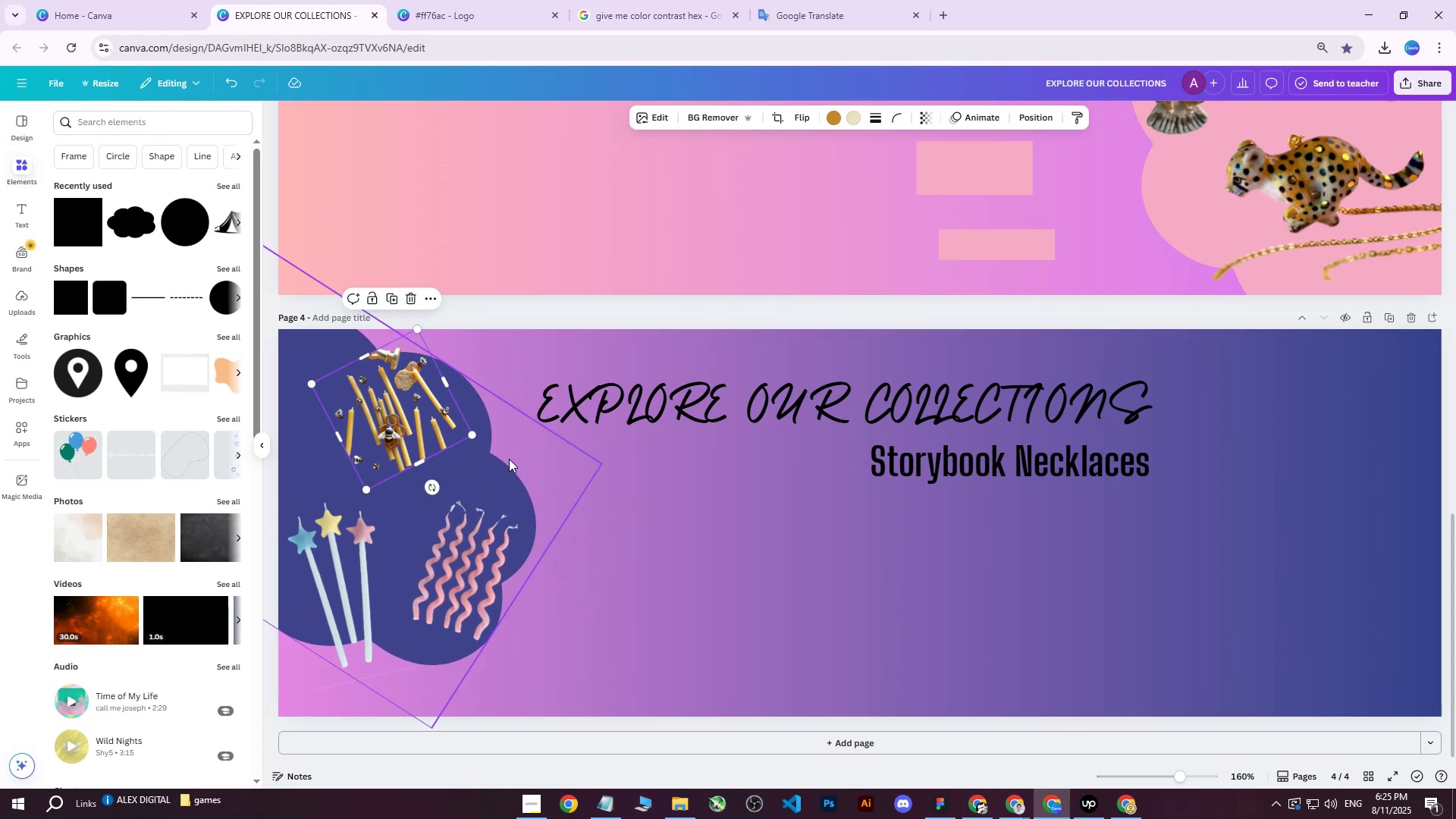 
hold_key(key=ControlLeft, duration=0.37)
scroll: coordinate [529, 477], scroll_direction: down, amount: 1.0
 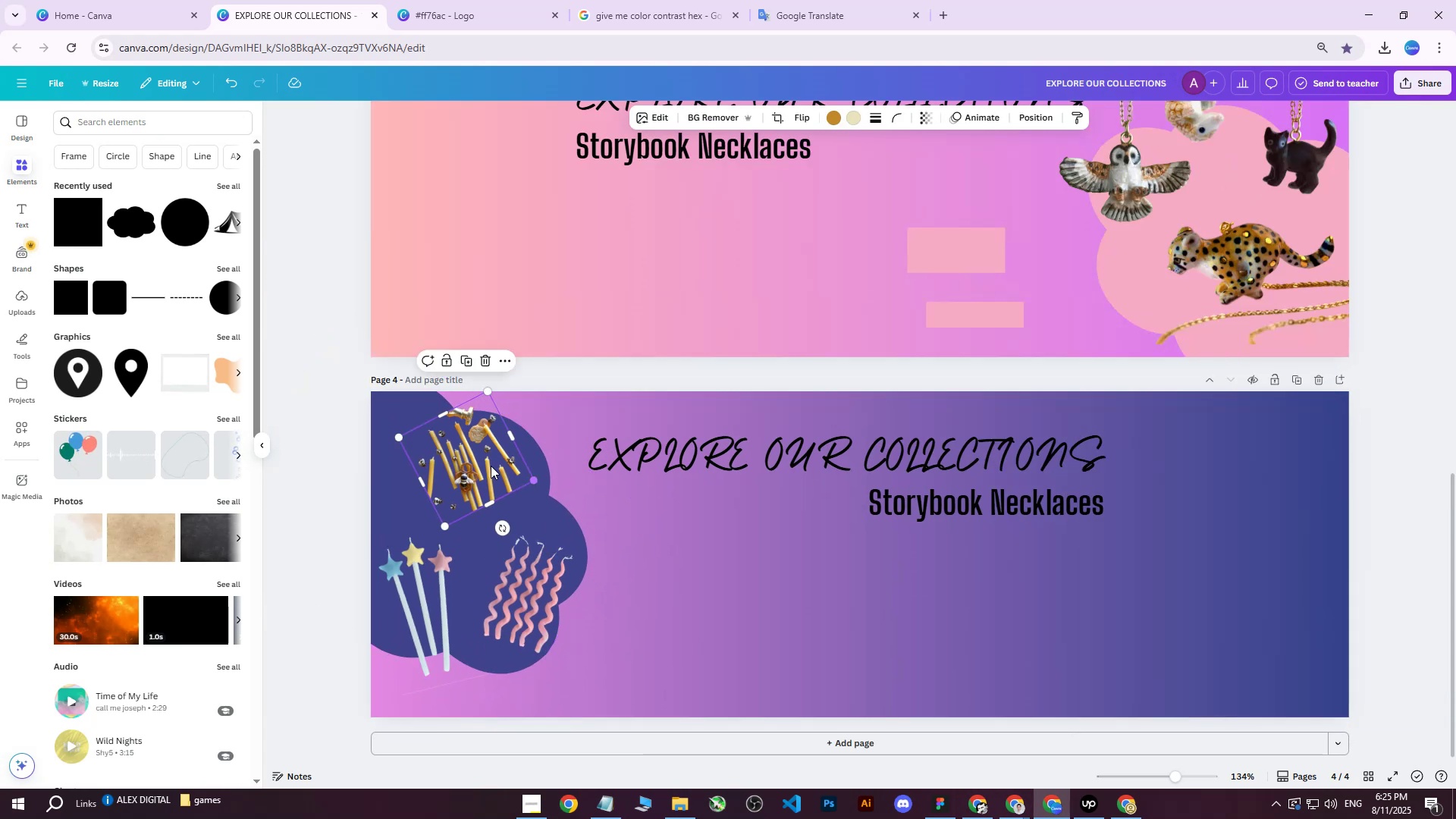 
left_click_drag(start_coordinate=[455, 447], to_coordinate=[428, 451])
 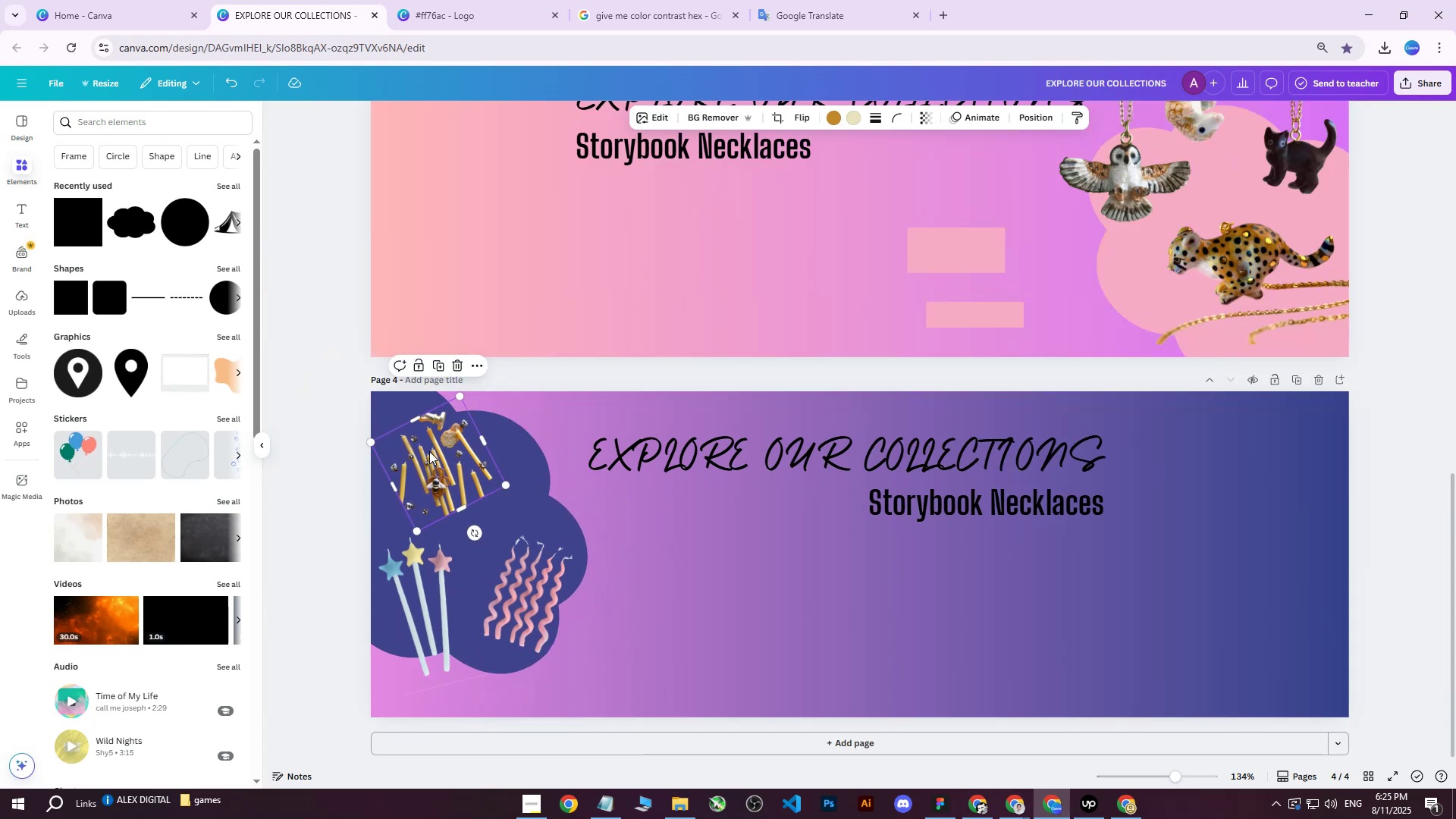 
hold_key(key=ControlLeft, duration=1.13)
scroll: coordinate [346, 544], scroll_direction: none, amount: 0.0
 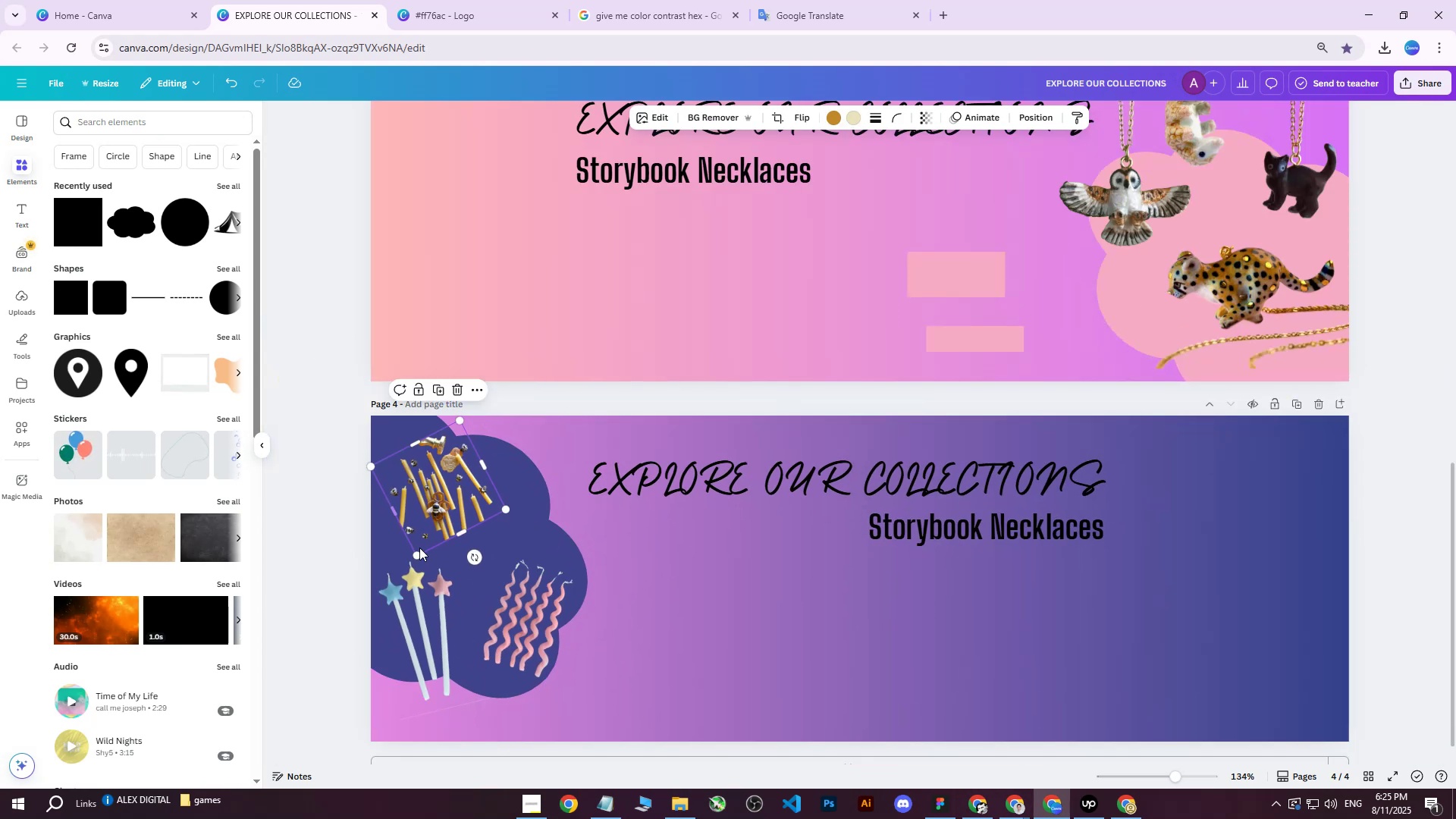 
left_click_drag(start_coordinate=[418, 555], to_coordinate=[419, 526])
 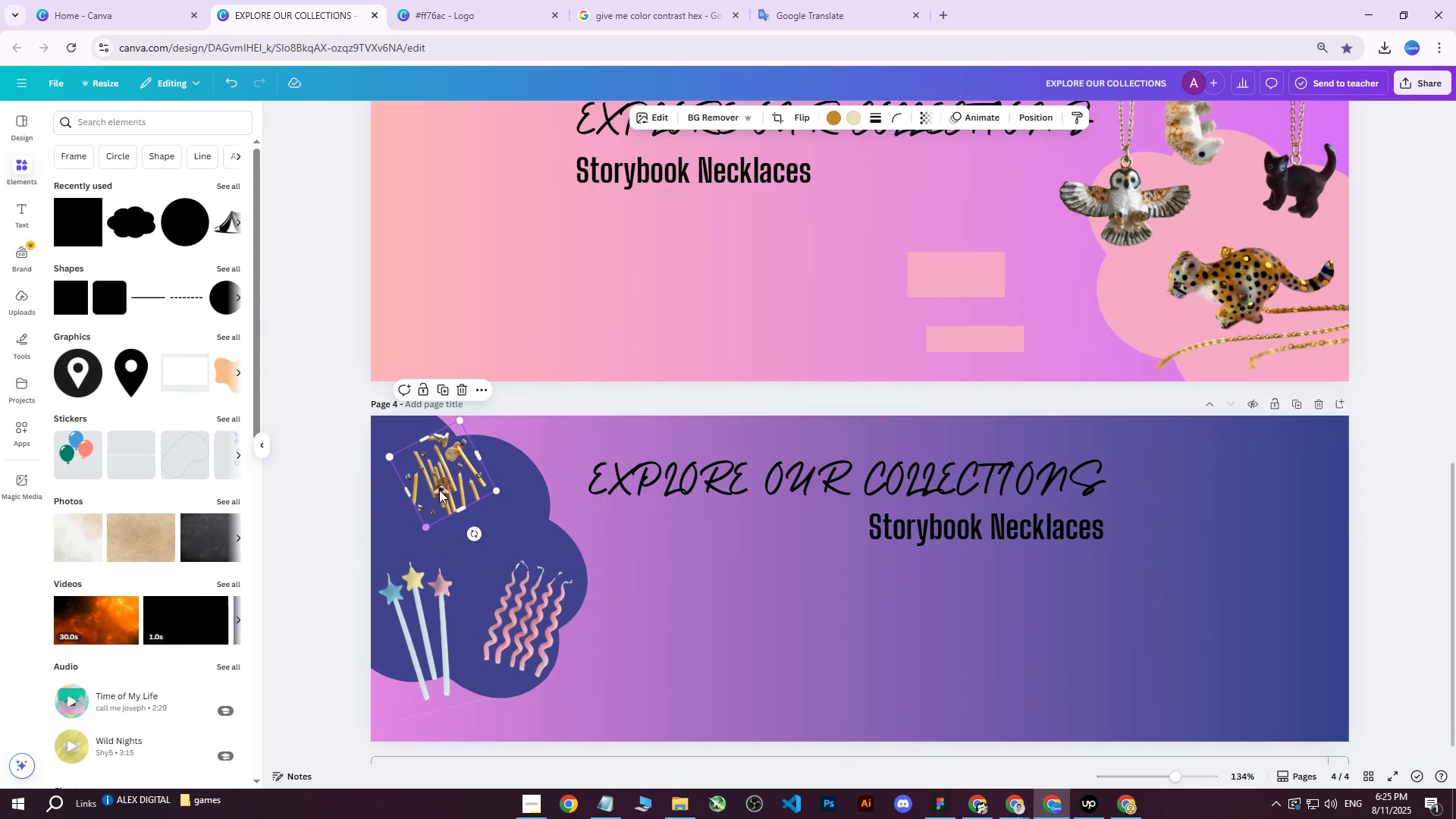 
left_click_drag(start_coordinate=[442, 483], to_coordinate=[434, 491])
 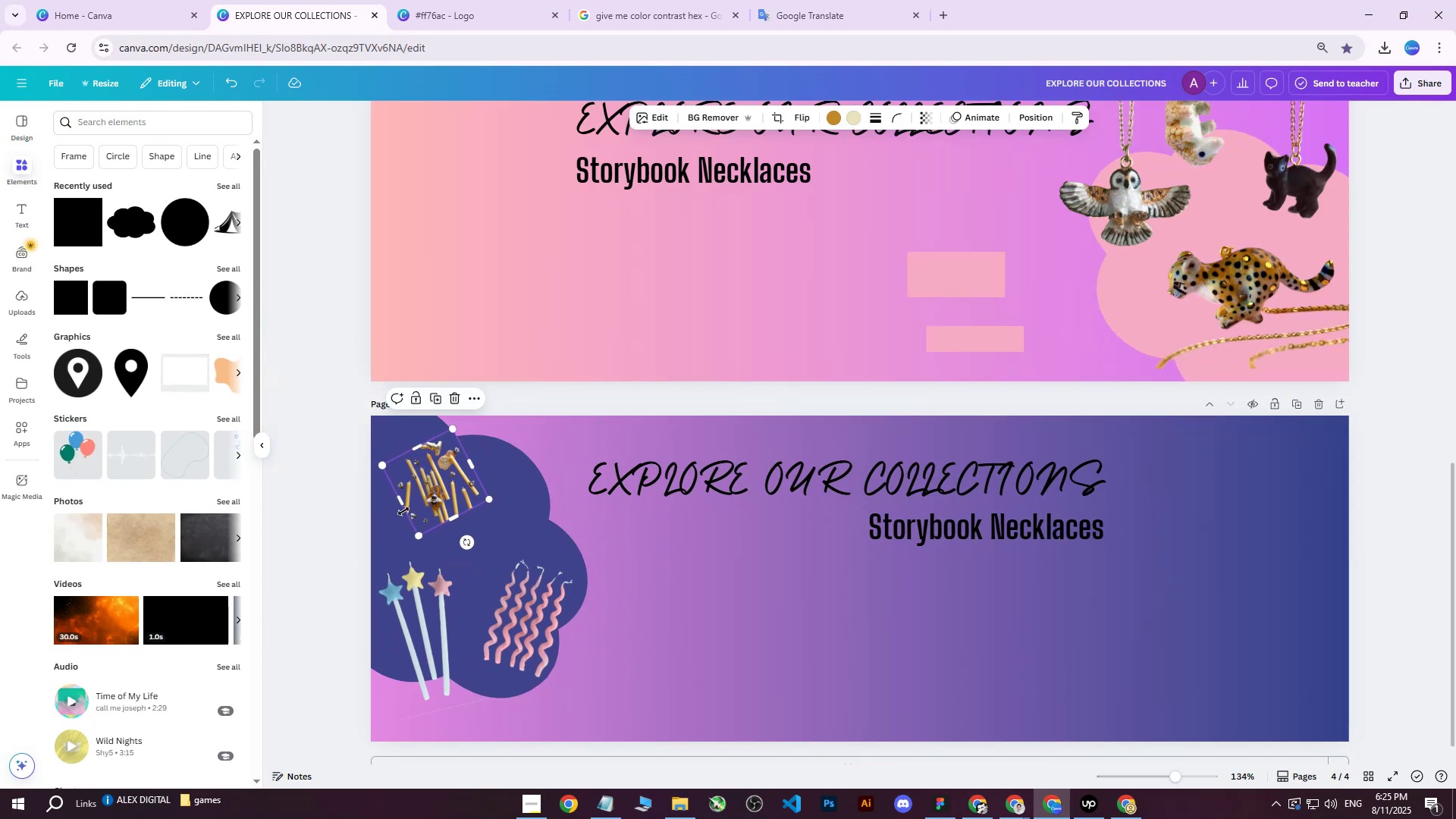 
hold_key(key=ControlLeft, duration=0.56)
scroll: coordinate [441, 544], scroll_direction: none, amount: 0.0
 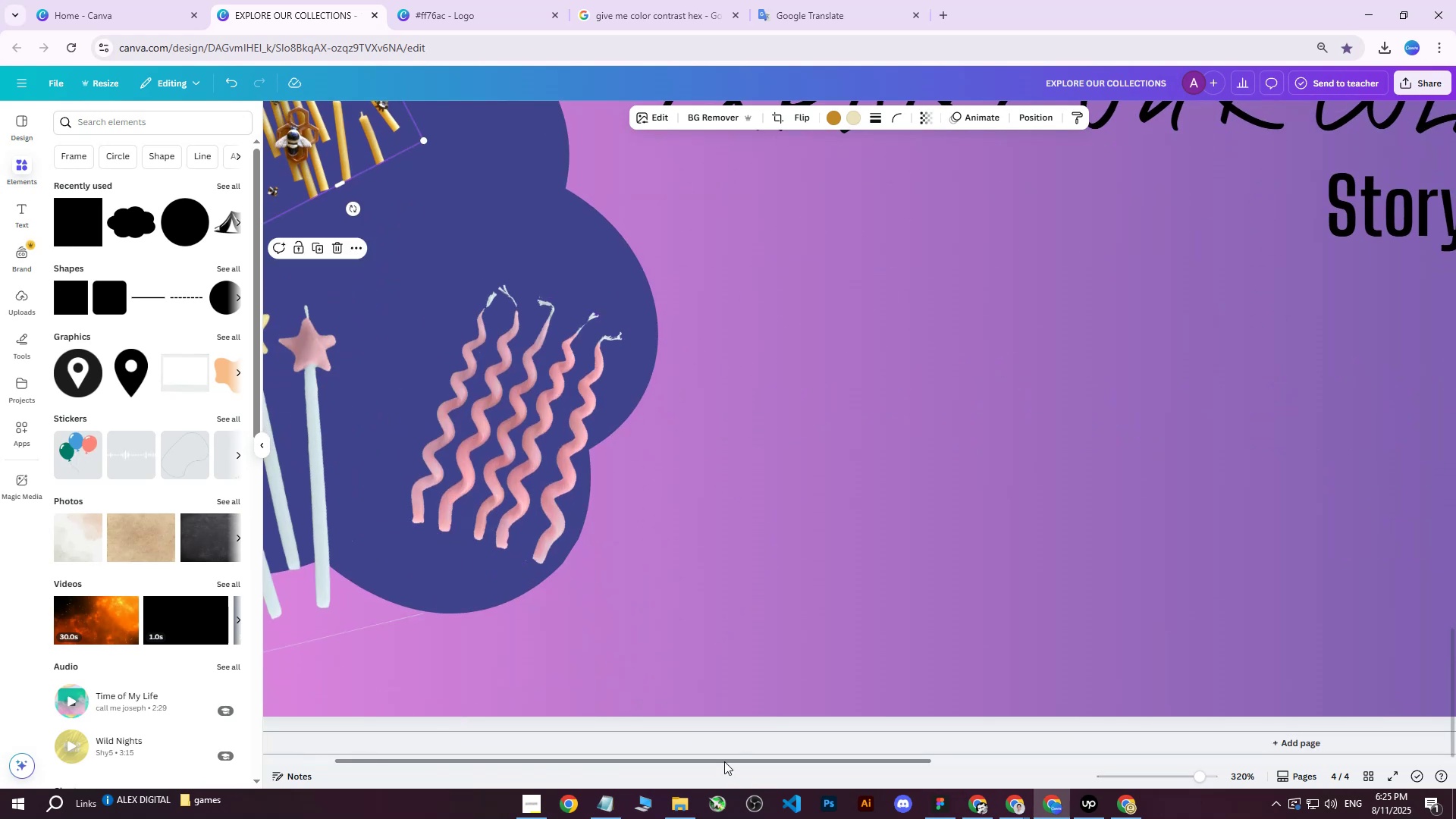 
left_click_drag(start_coordinate=[723, 758], to_coordinate=[498, 739])
 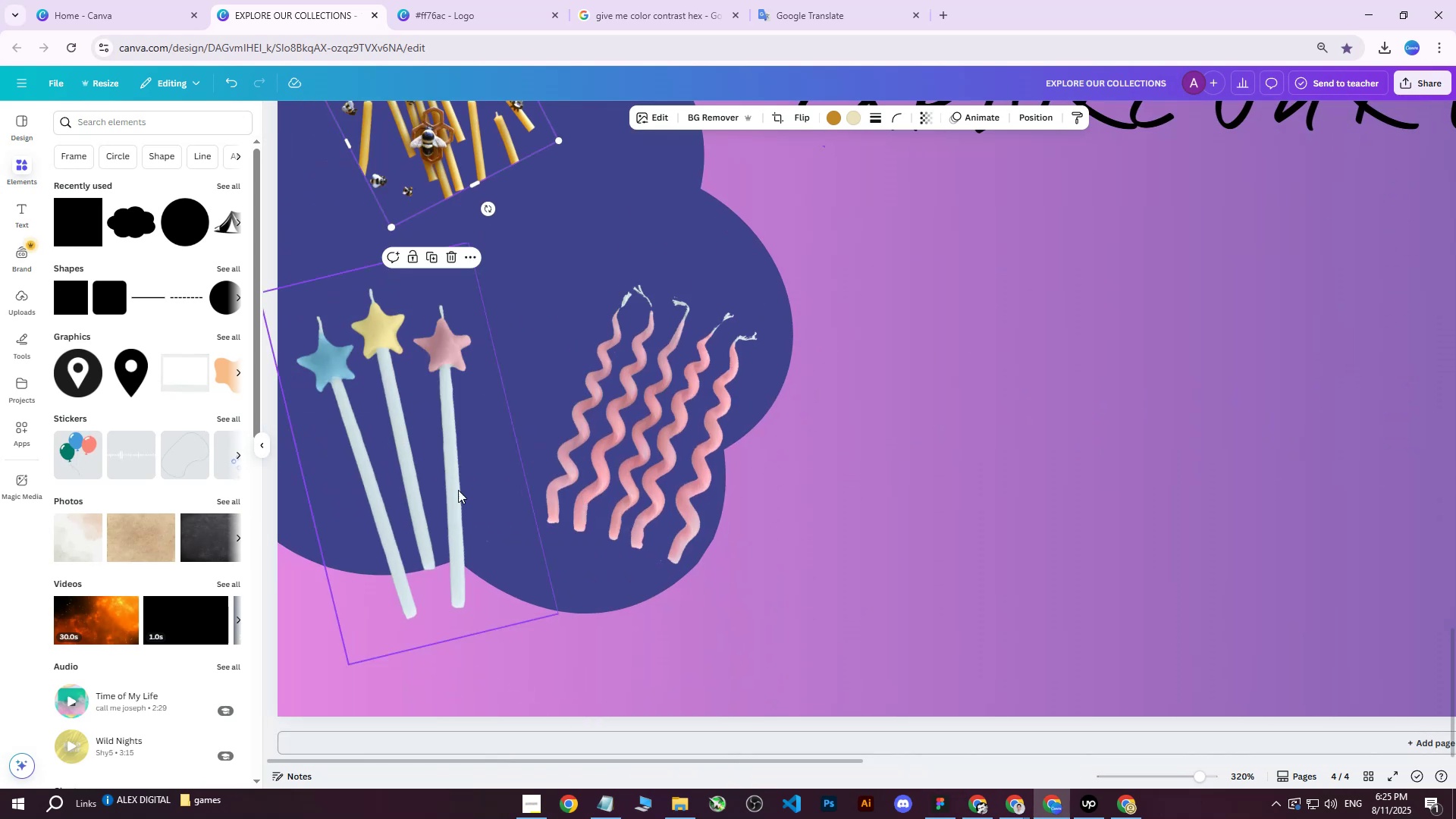 
scroll: coordinate [485, 503], scroll_direction: up, amount: 2.0
 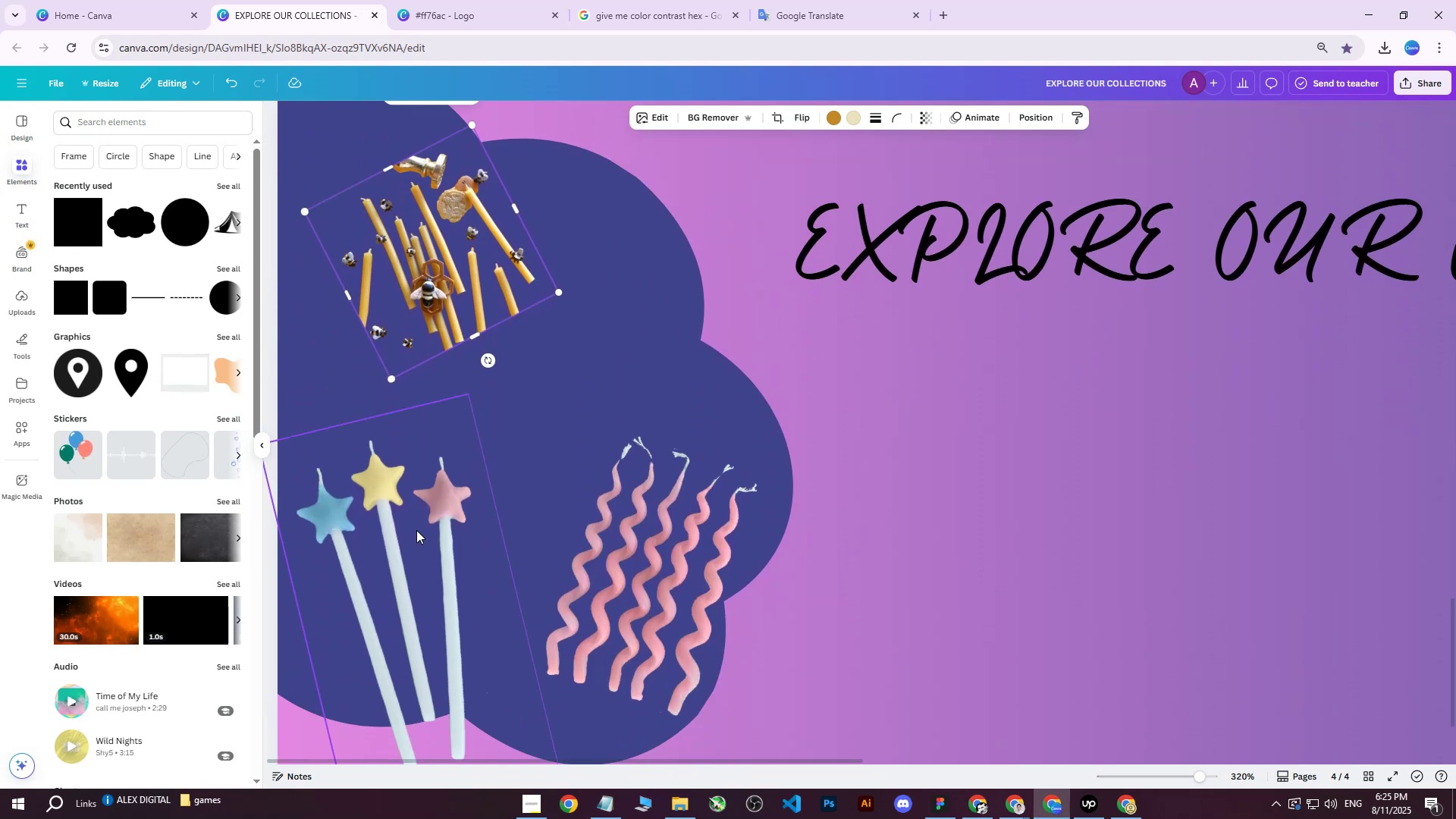 
left_click([414, 531])
 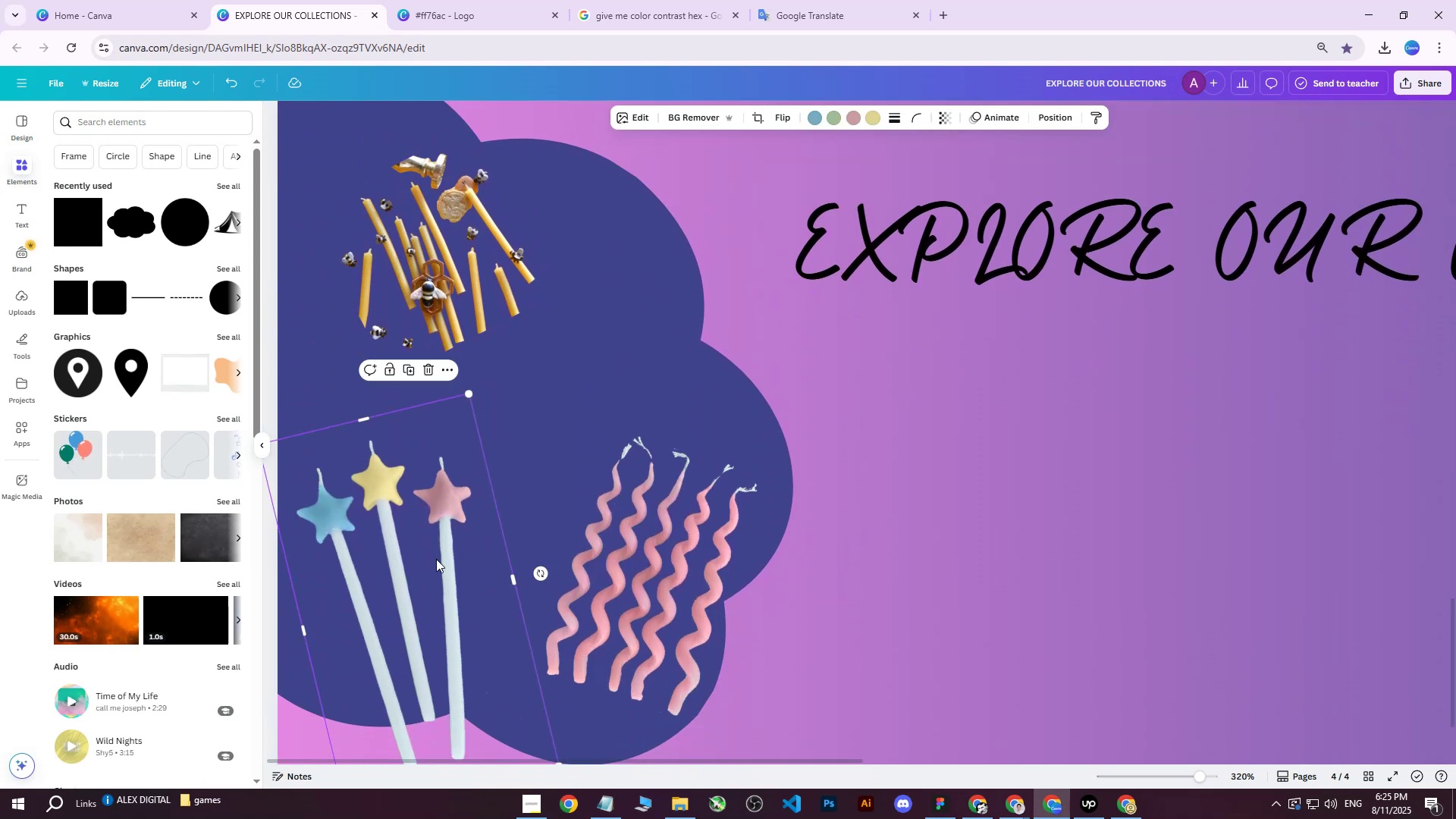 
left_click_drag(start_coordinate=[437, 563], to_coordinate=[423, 538])
 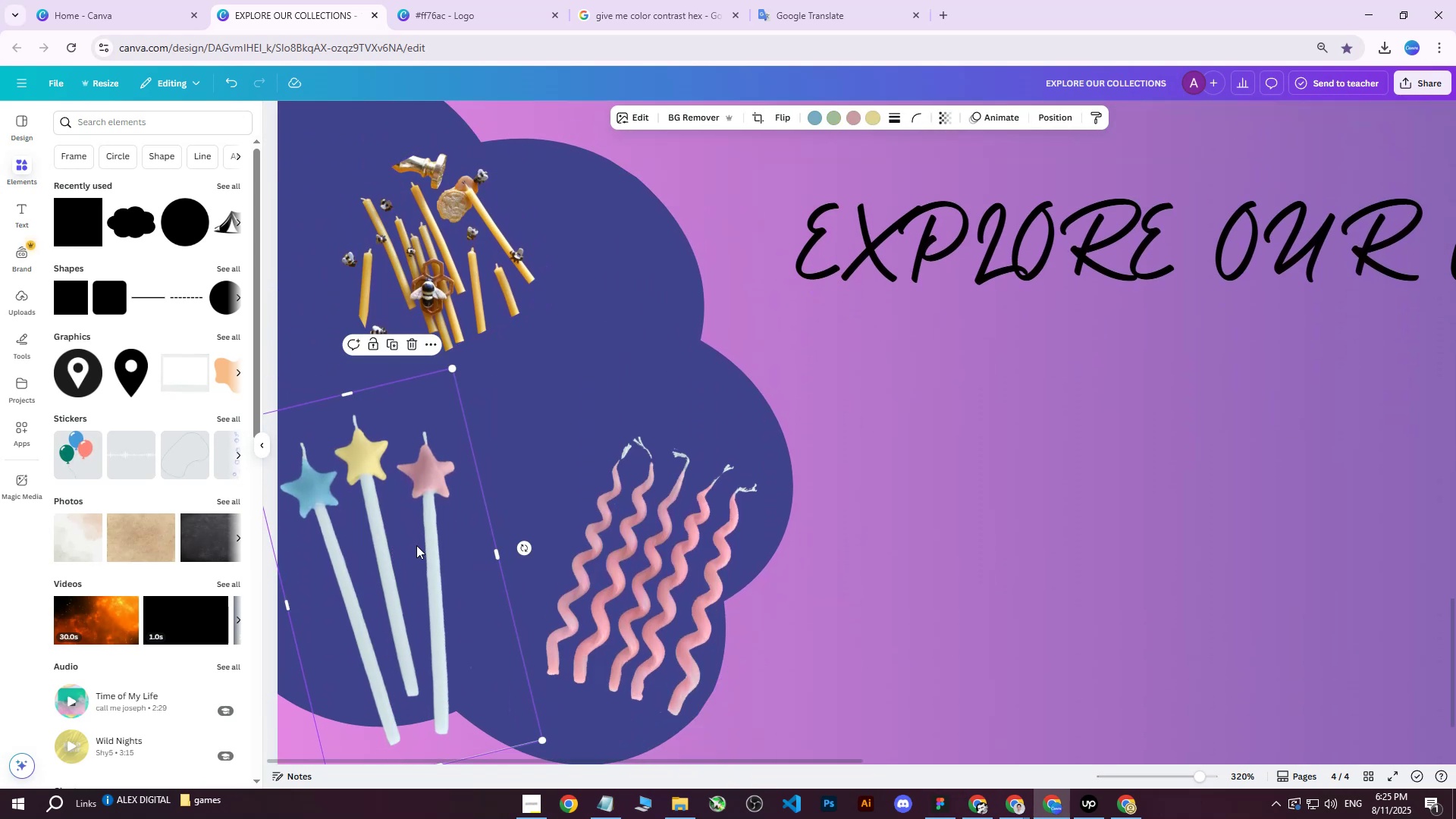 
left_click_drag(start_coordinate=[411, 548], to_coordinate=[390, 547])
 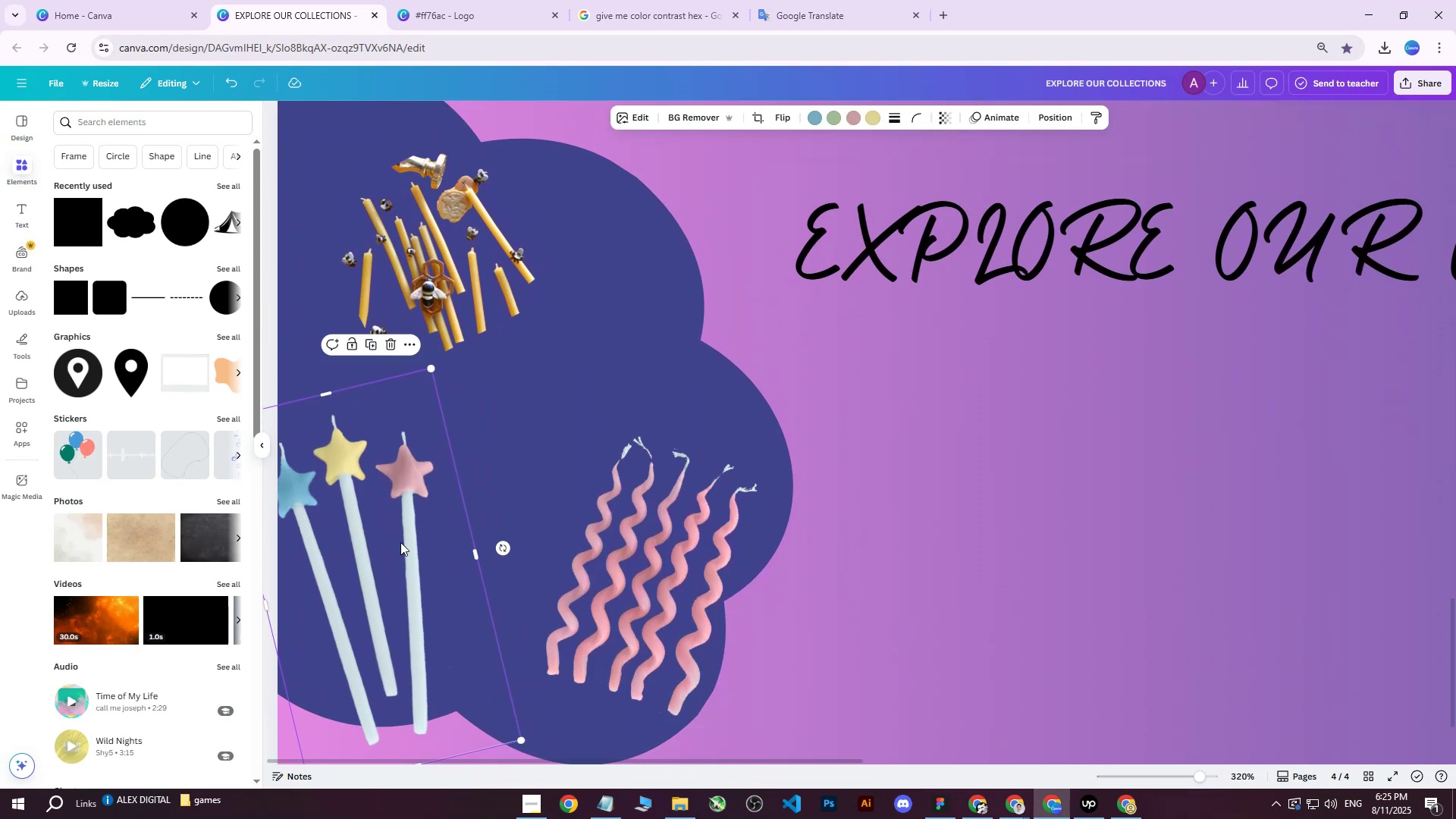 
hold_key(key=ControlLeft, duration=0.82)
scroll: coordinate [415, 548], scroll_direction: down, amount: 5.0
 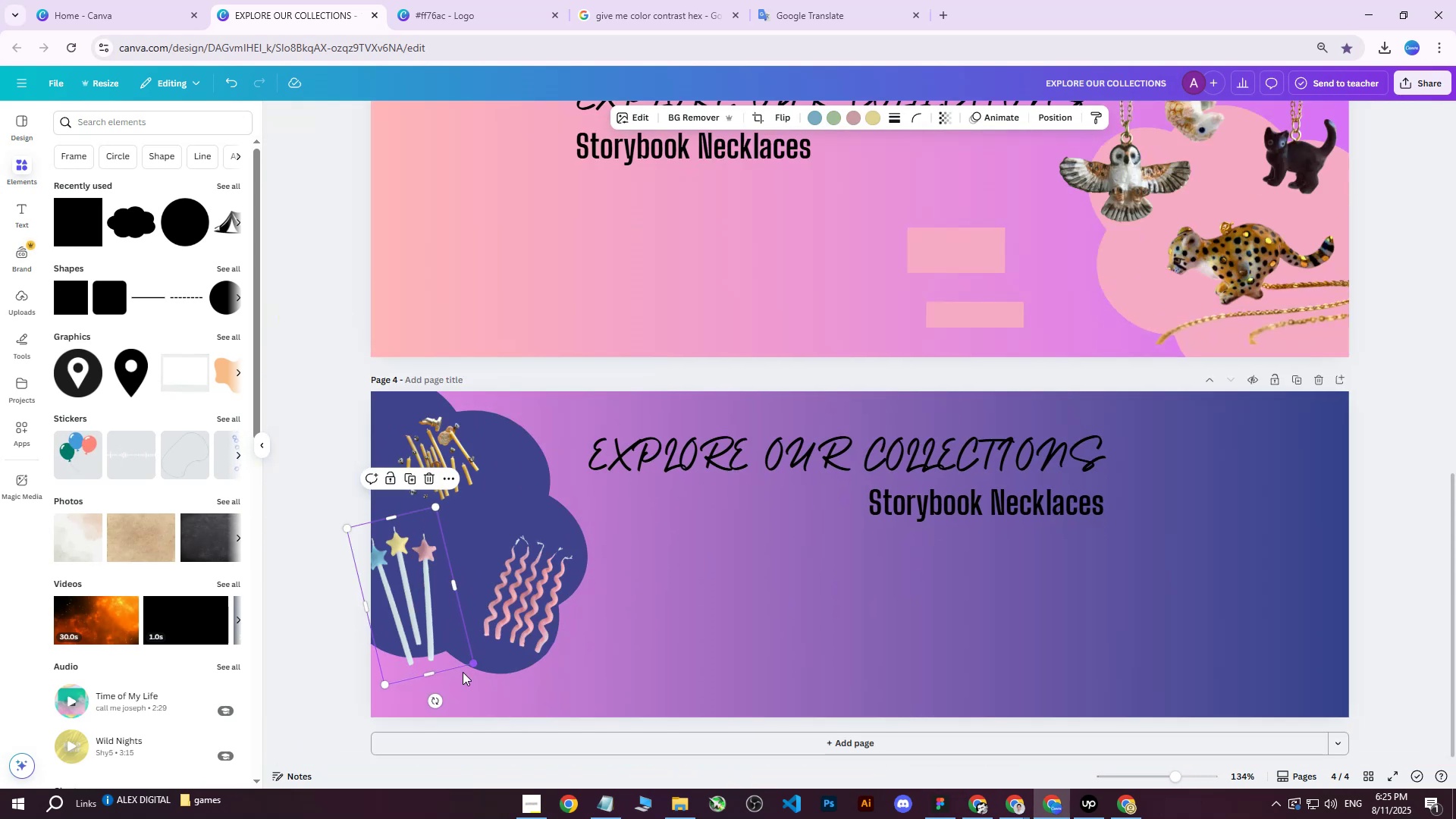 
left_click_drag(start_coordinate=[435, 697], to_coordinate=[356, 701])
 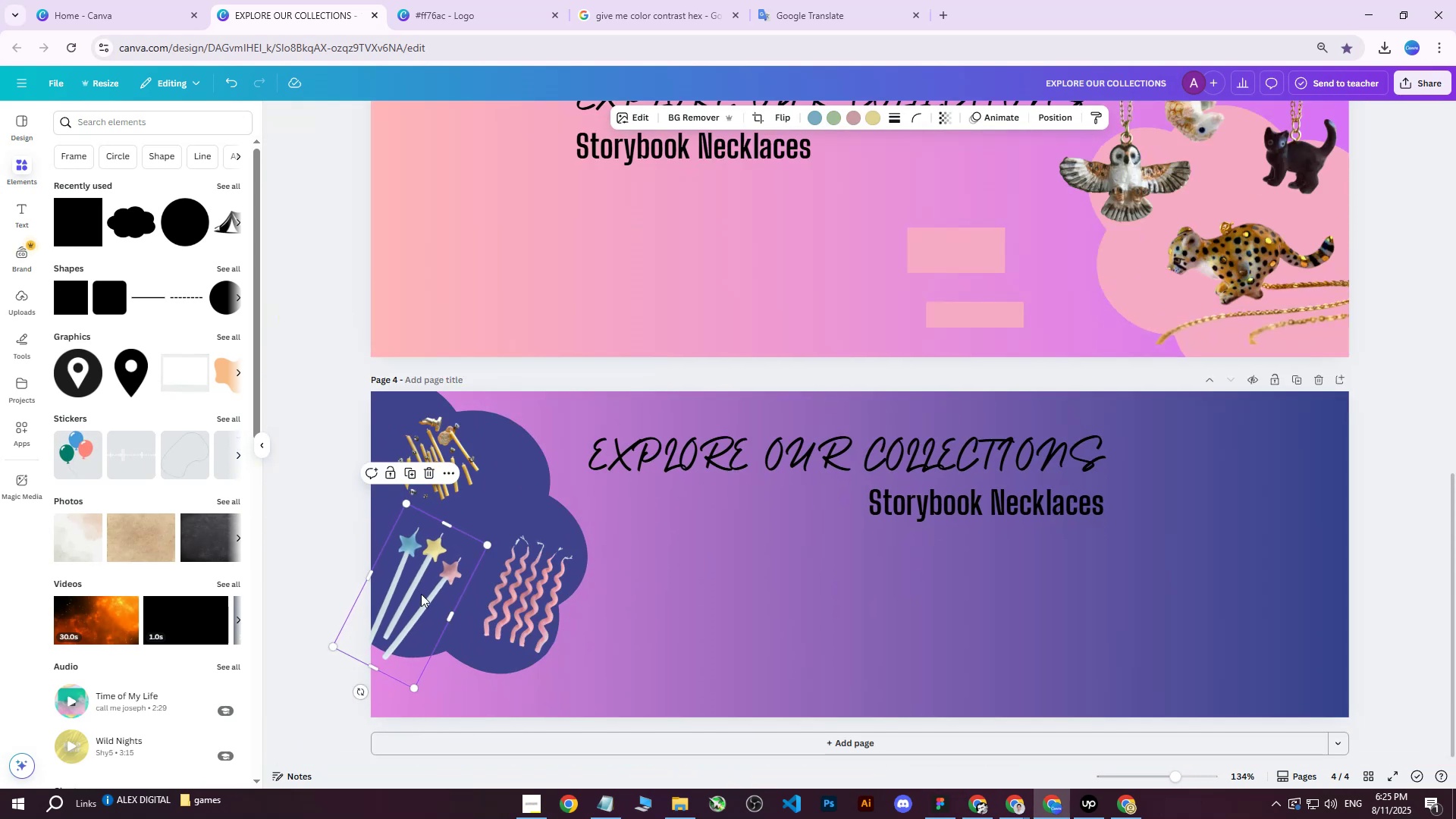 
left_click_drag(start_coordinate=[427, 573], to_coordinate=[432, 576])
 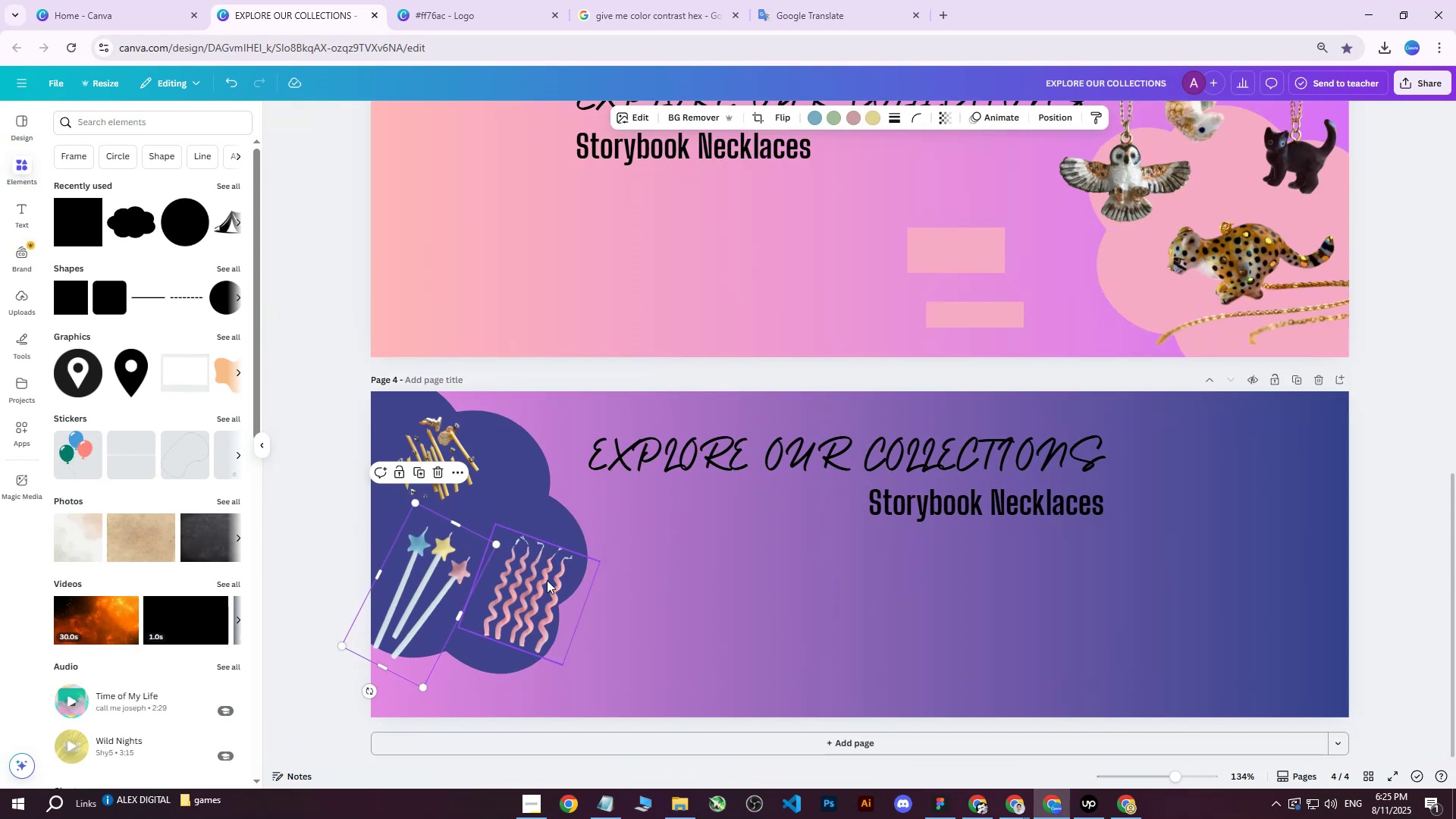 
left_click([547, 580])
 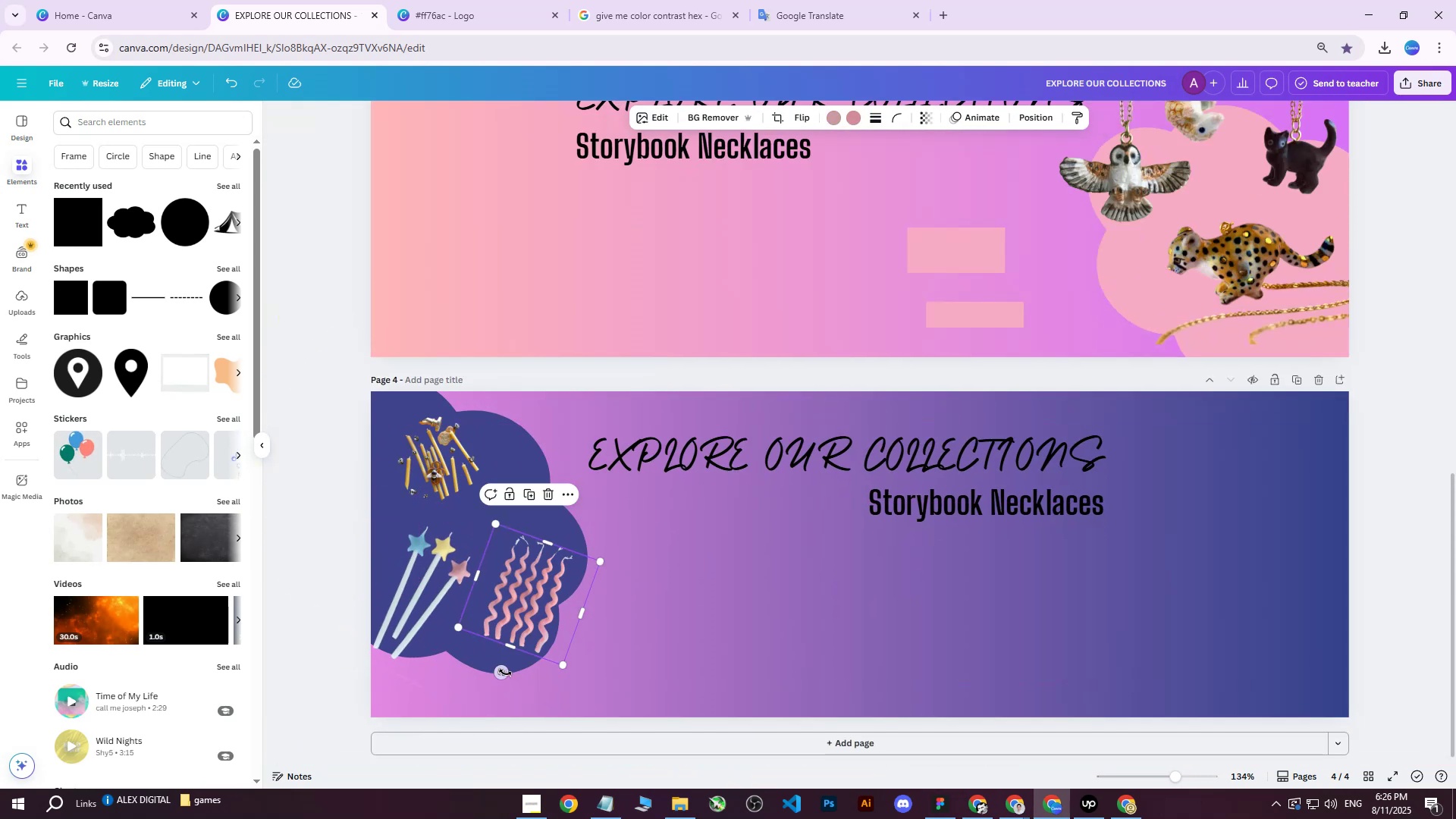 
left_click_drag(start_coordinate=[504, 673], to_coordinate=[538, 664])
 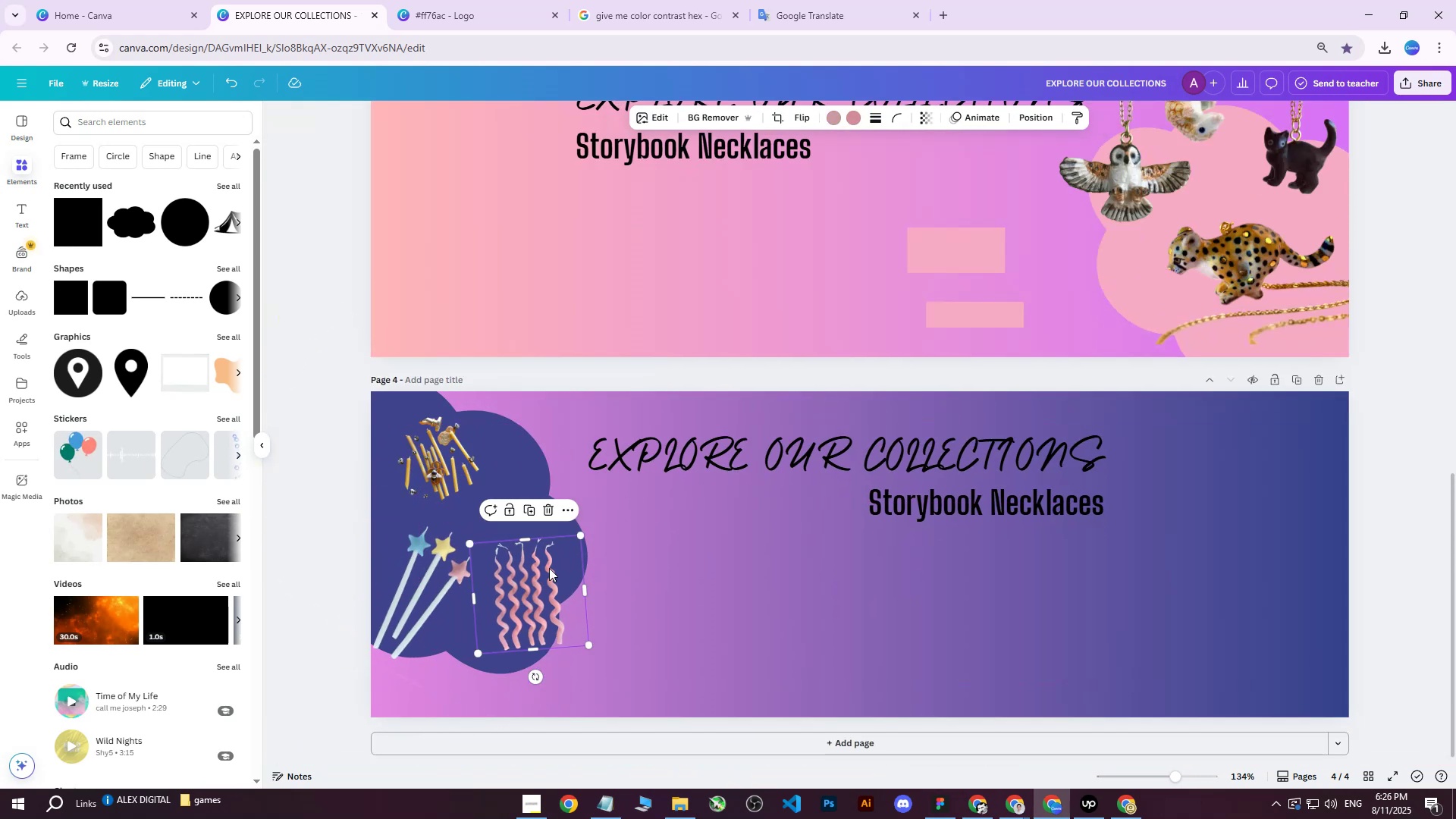 
left_click_drag(start_coordinate=[549, 562], to_coordinate=[540, 523])
 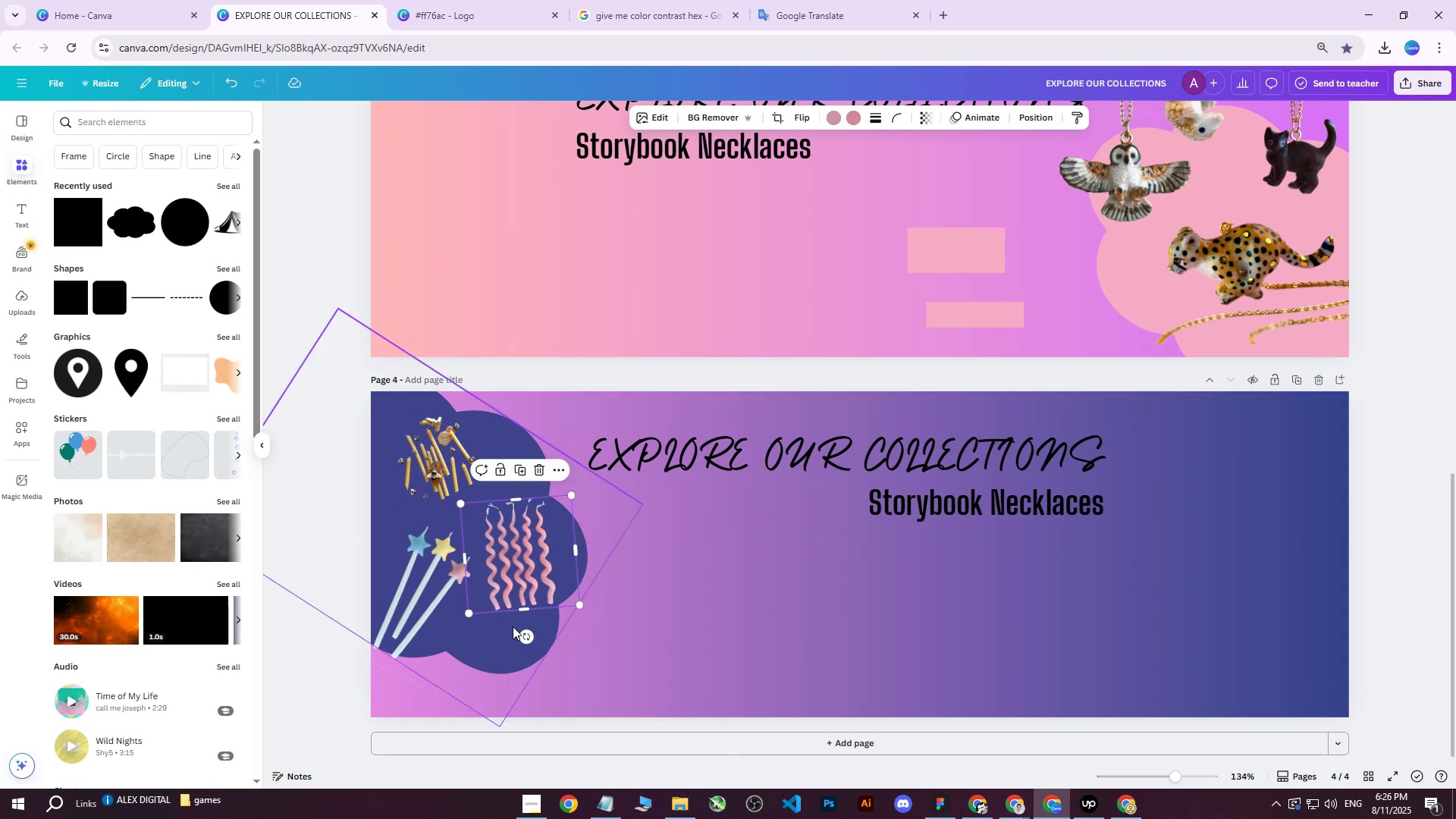 
left_click([432, 595])
 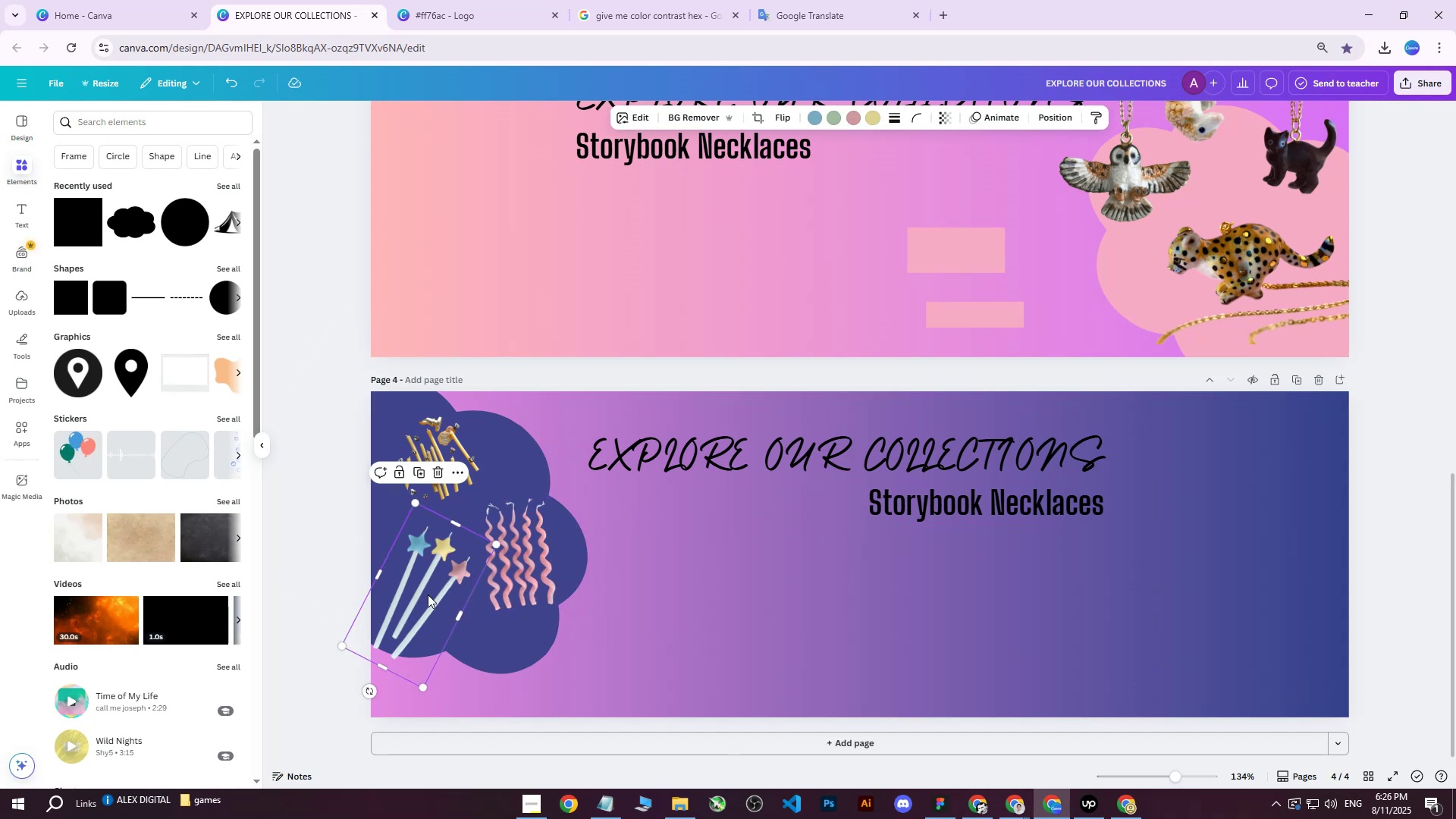 
left_click_drag(start_coordinate=[425, 598], to_coordinate=[414, 607])
 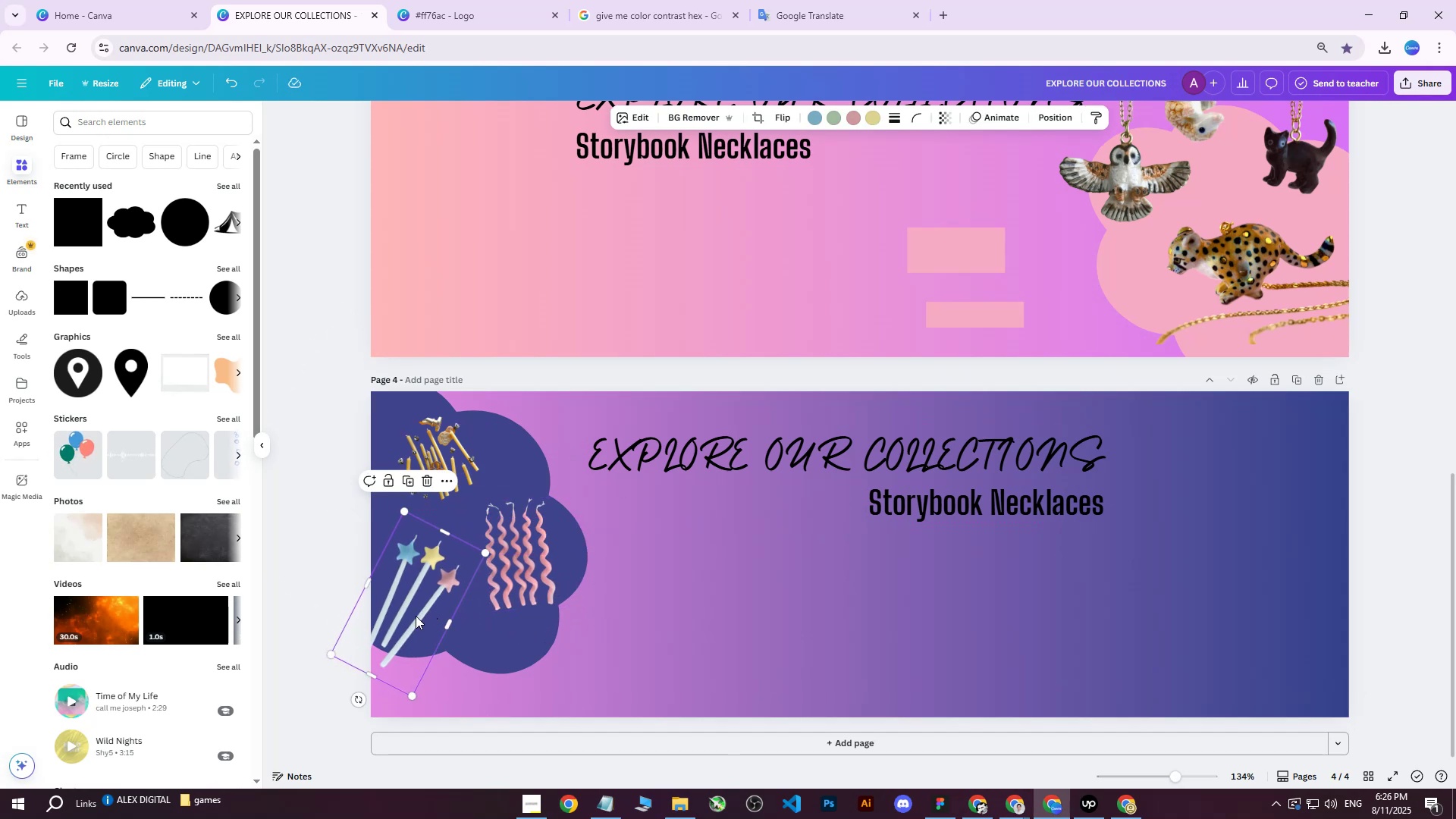 
left_click_drag(start_coordinate=[406, 613], to_coordinate=[391, 607])
 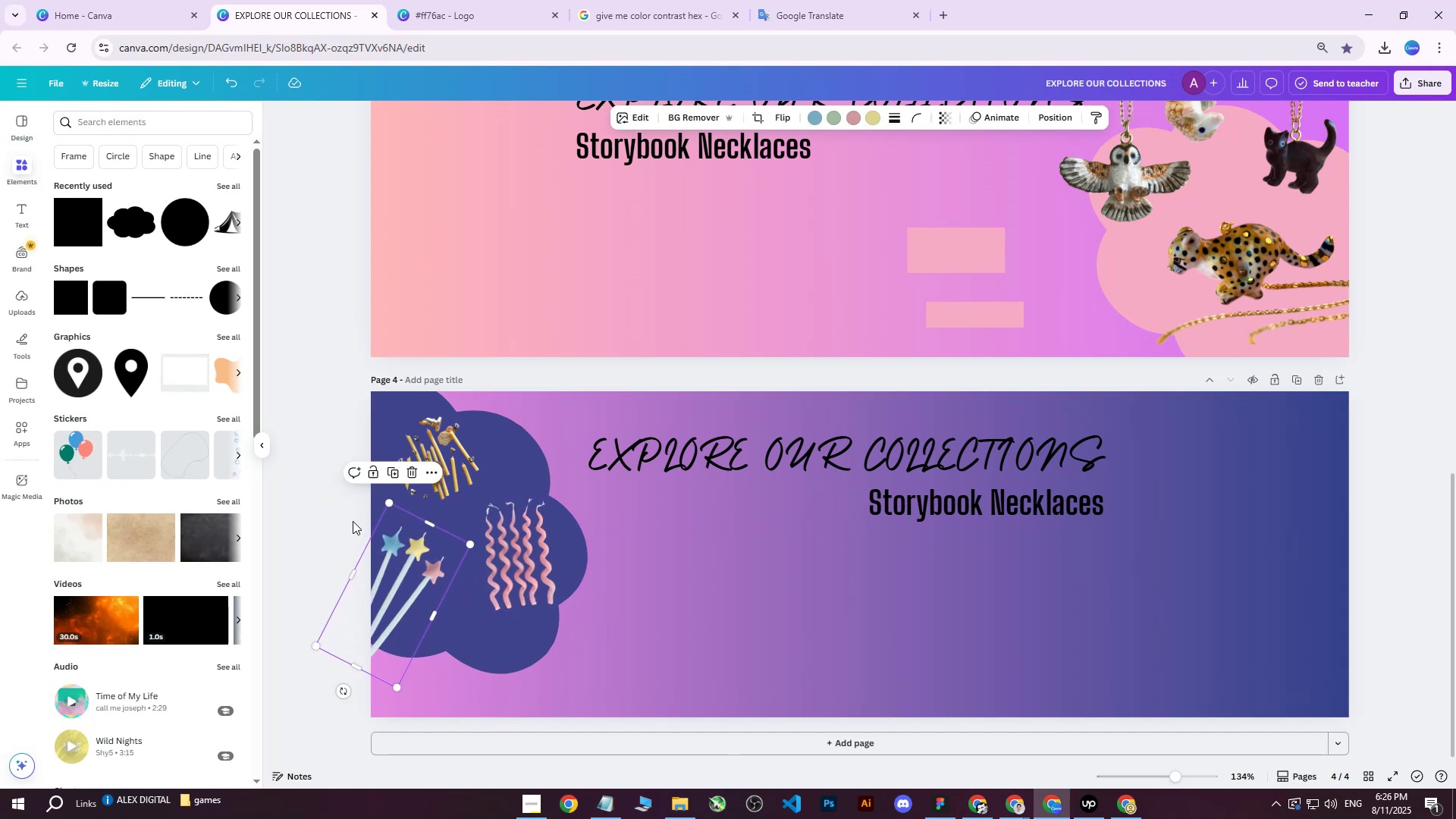 
left_click([331, 500])
 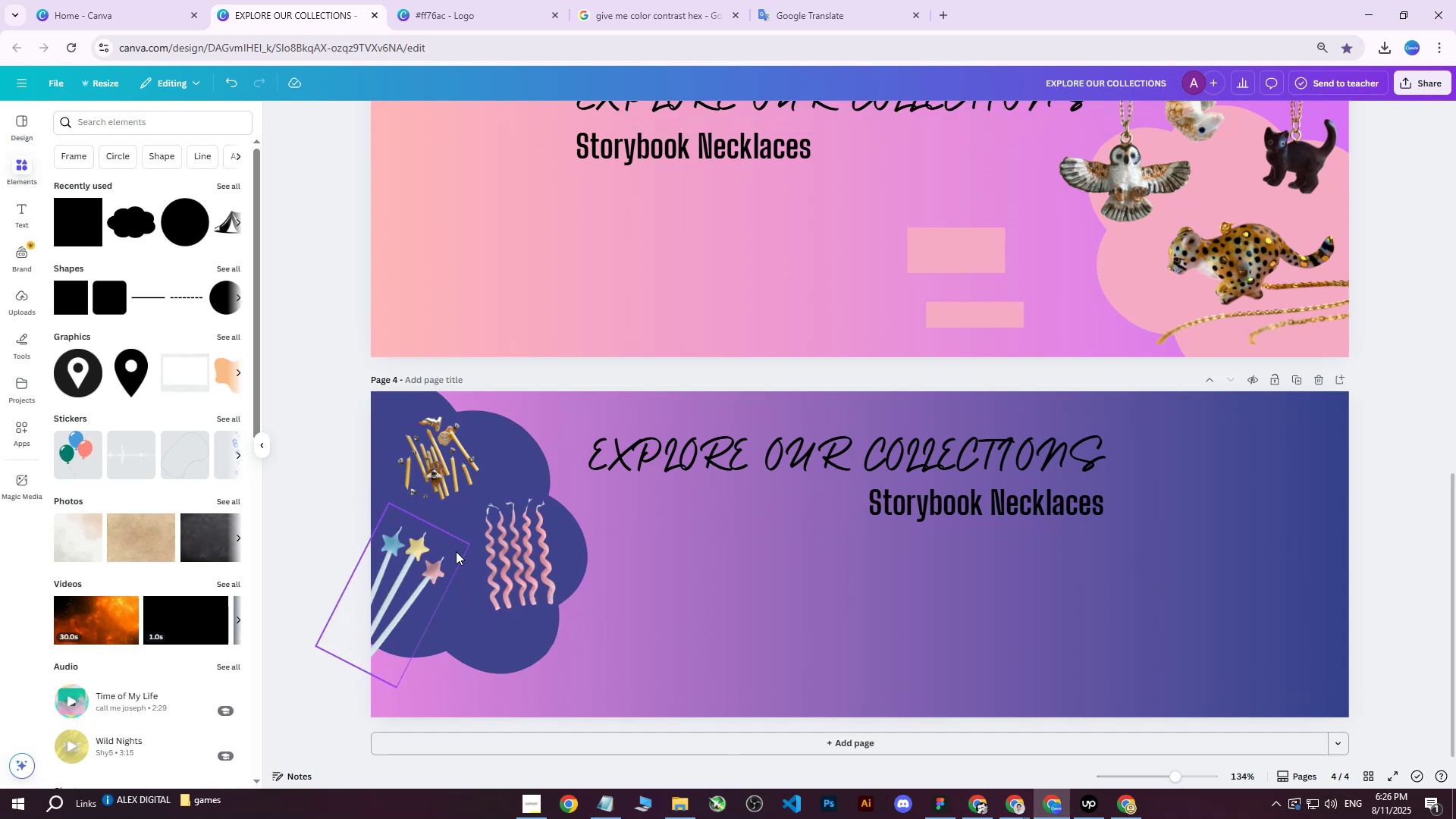 
left_click([493, 563])
 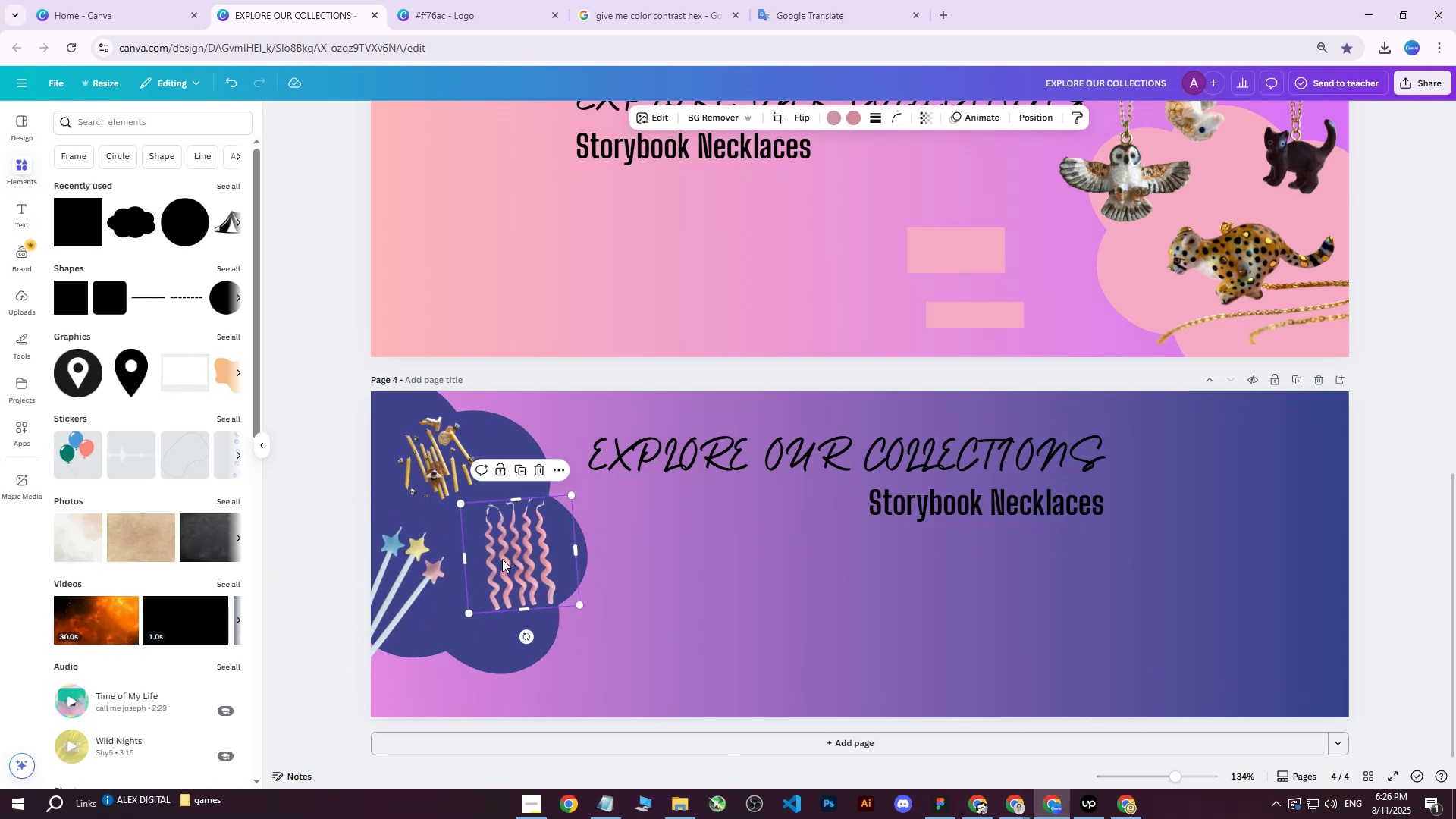 
left_click_drag(start_coordinate=[502, 559], to_coordinate=[489, 560])
 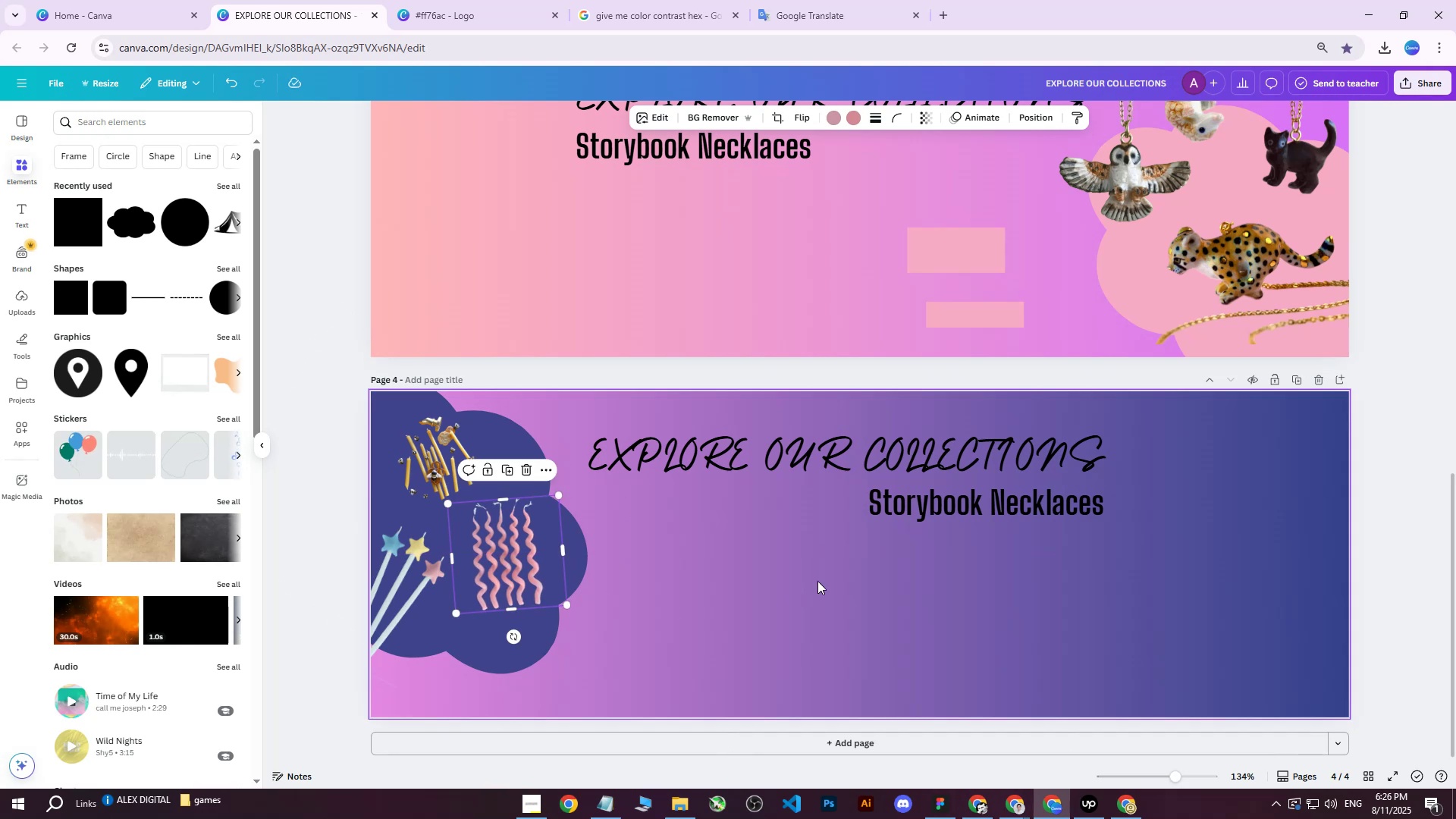 
left_click([833, 576])
 